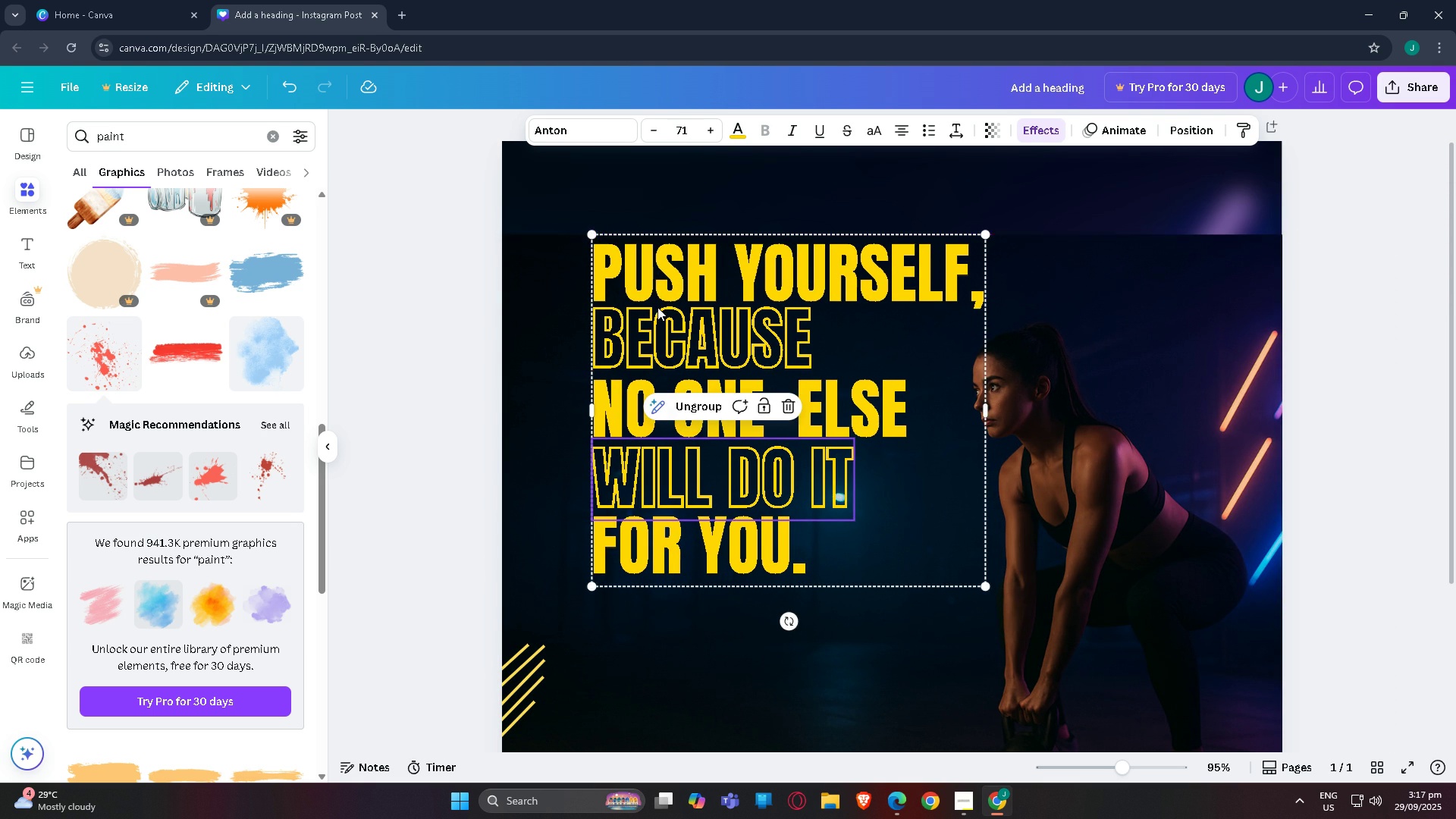 
left_click_drag(start_coordinate=[658, 307], to_coordinate=[667, 318])
 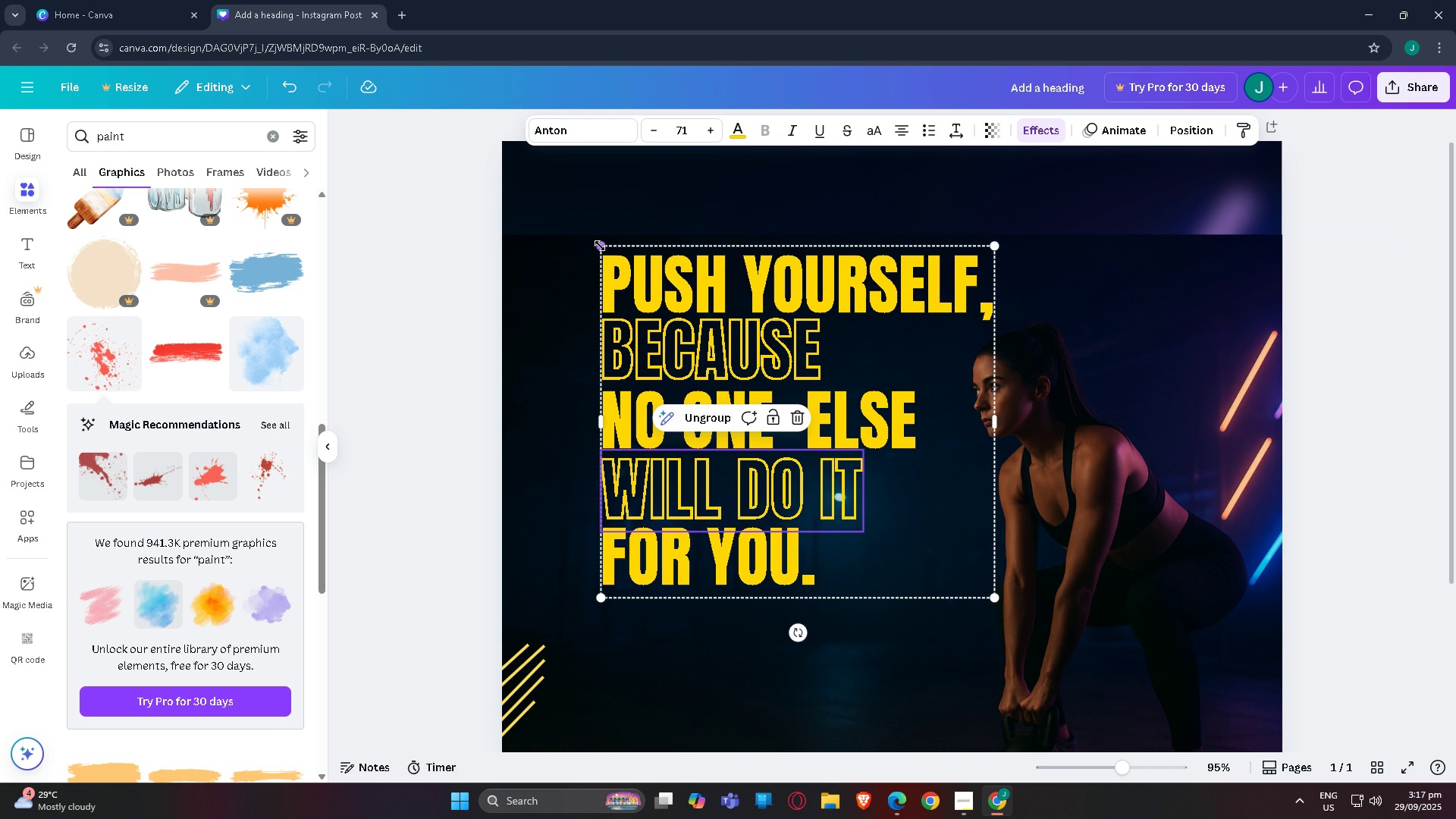 
left_click_drag(start_coordinate=[601, 246], to_coordinate=[589, 243])
 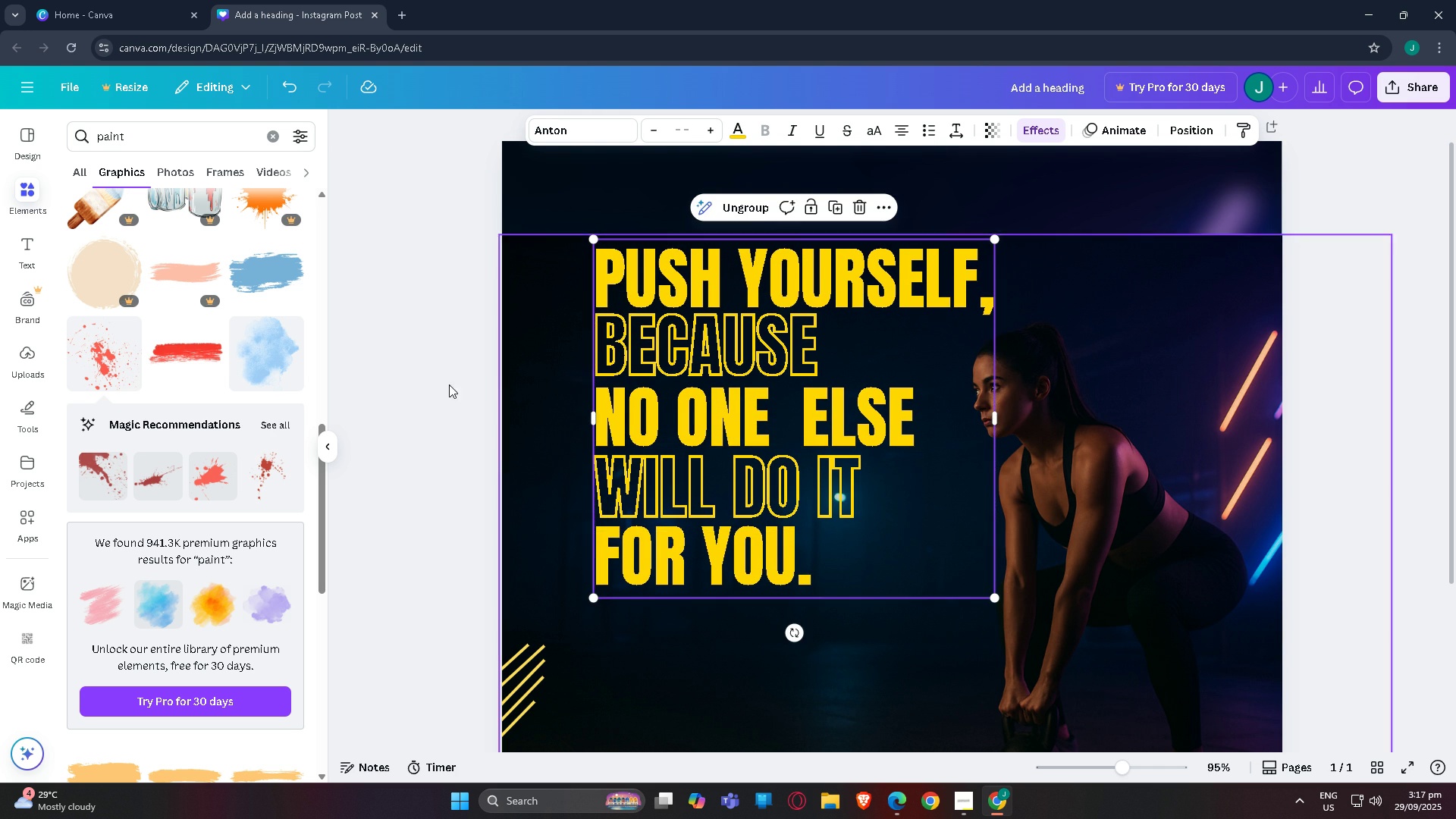 
left_click([445, 384])
 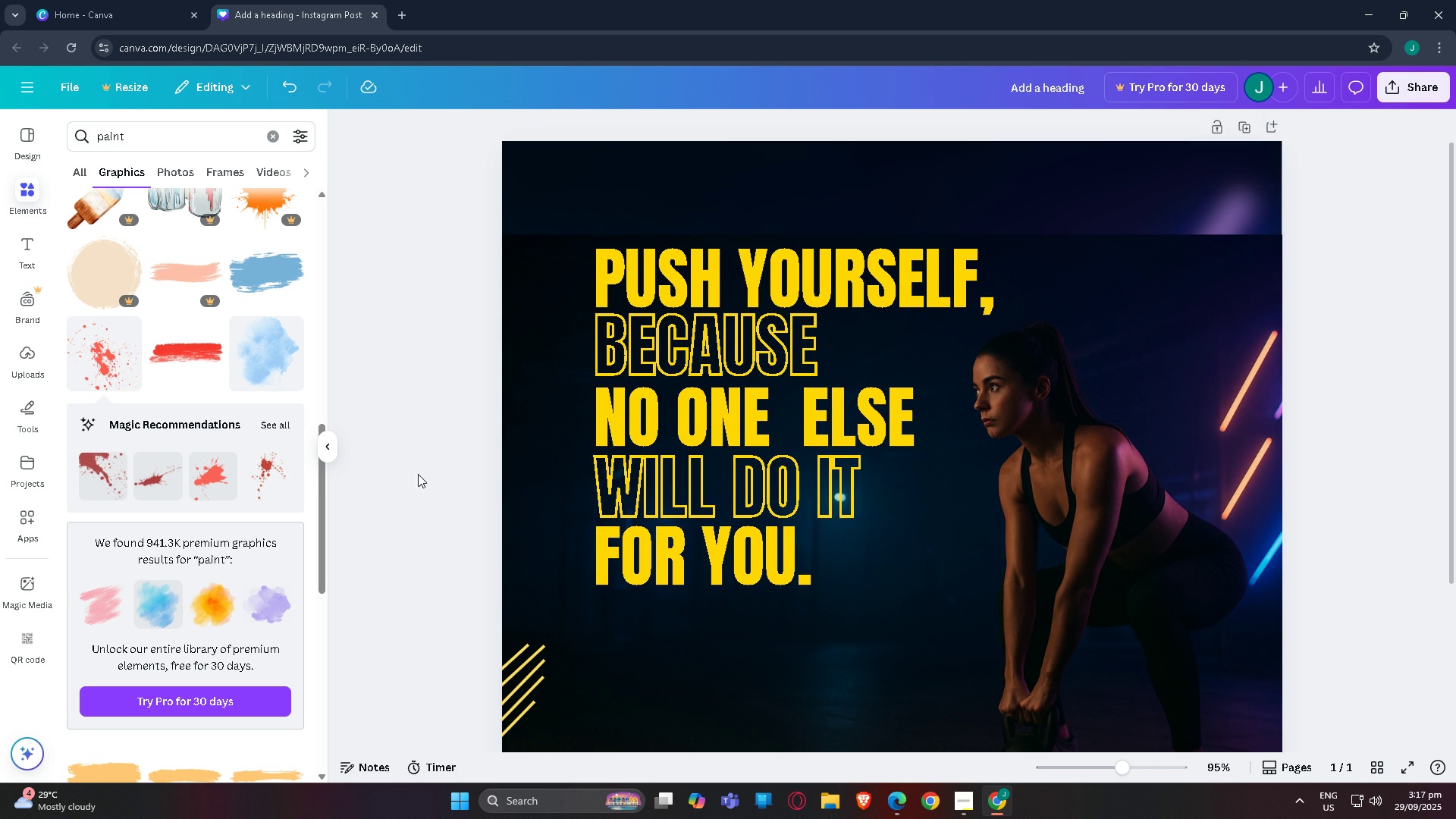 
scroll: coordinate [417, 479], scroll_direction: down, amount: 2.0
 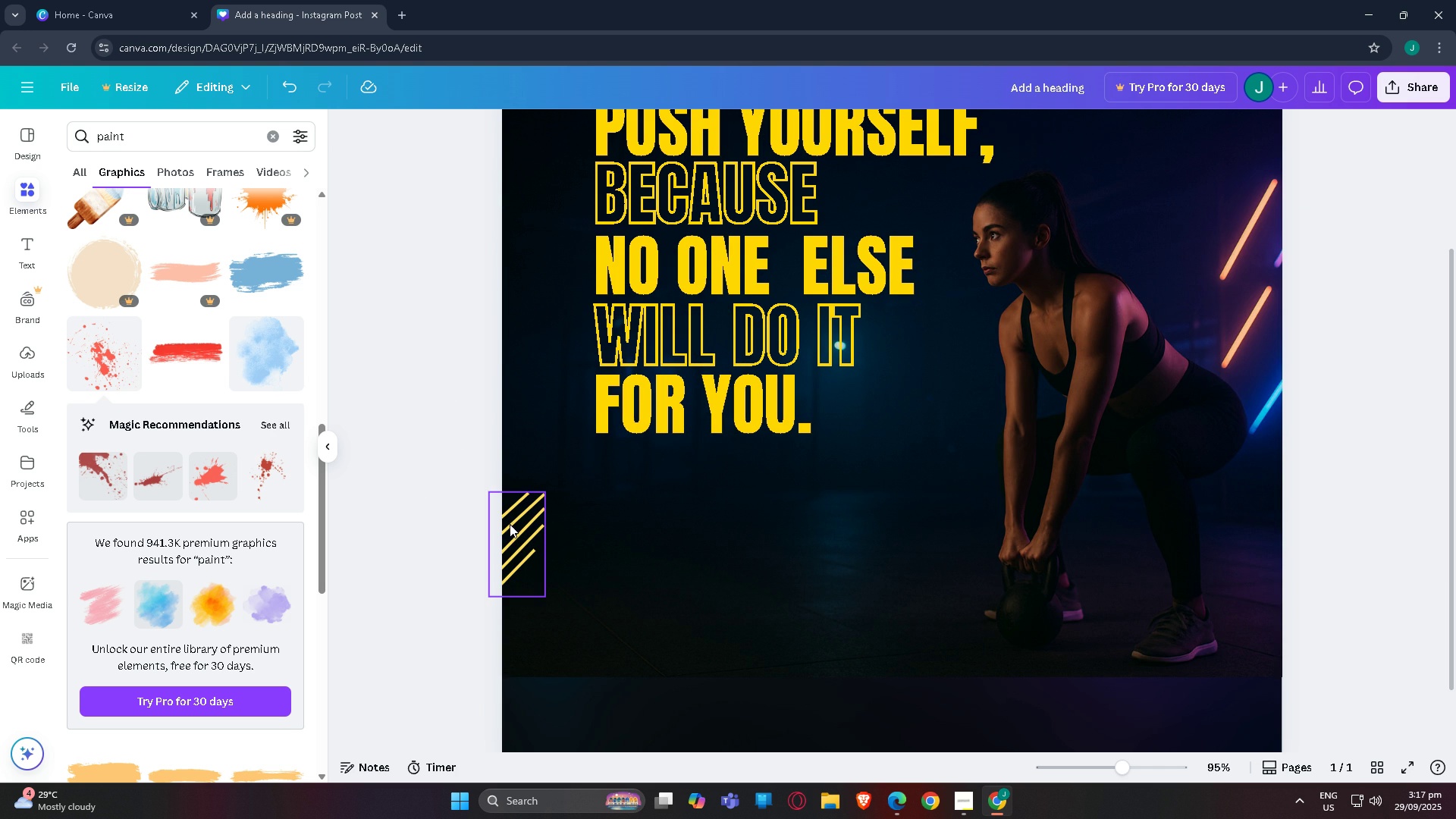 
left_click_drag(start_coordinate=[510, 524], to_coordinate=[510, 540])
 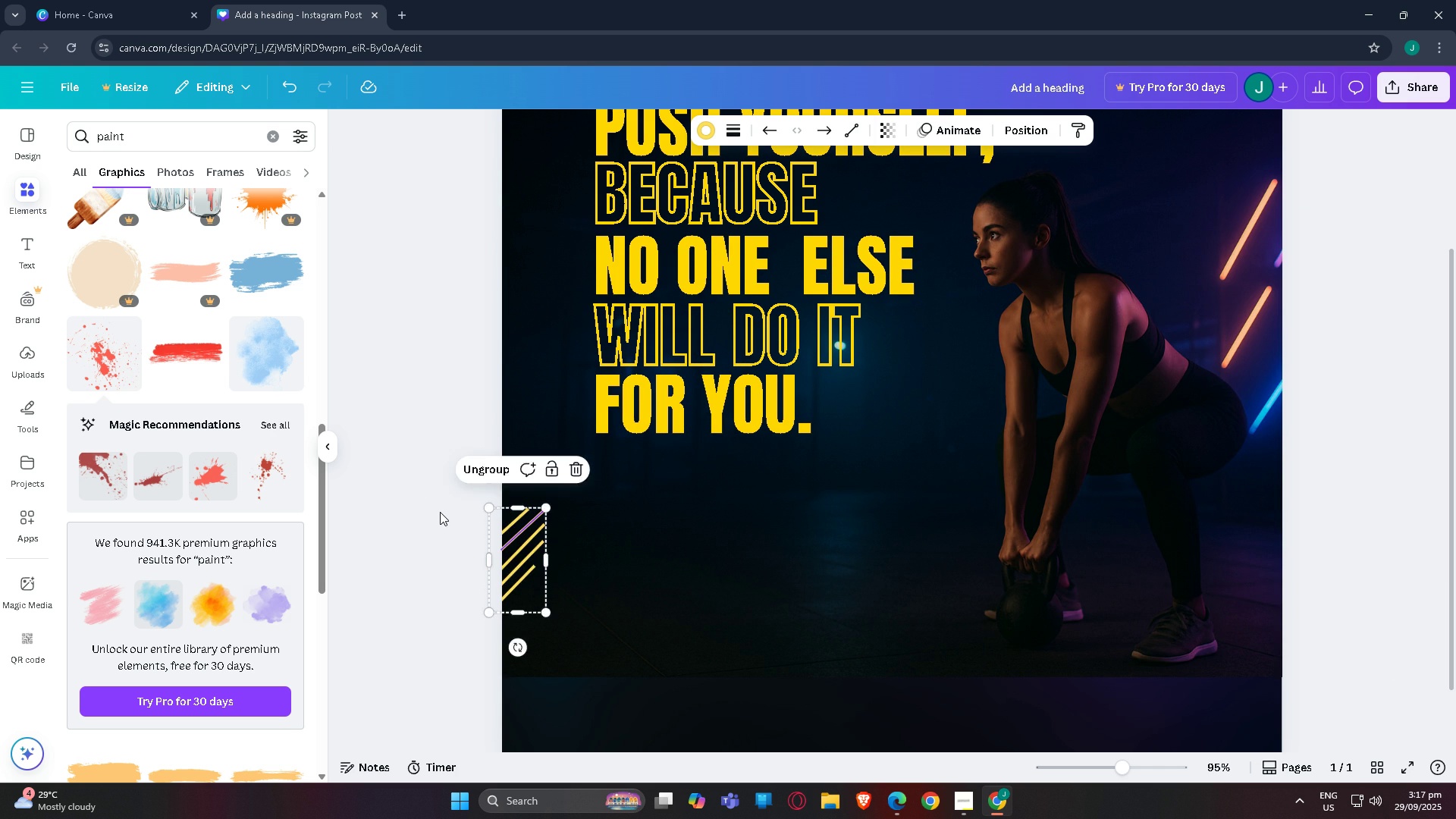 
left_click([440, 512])
 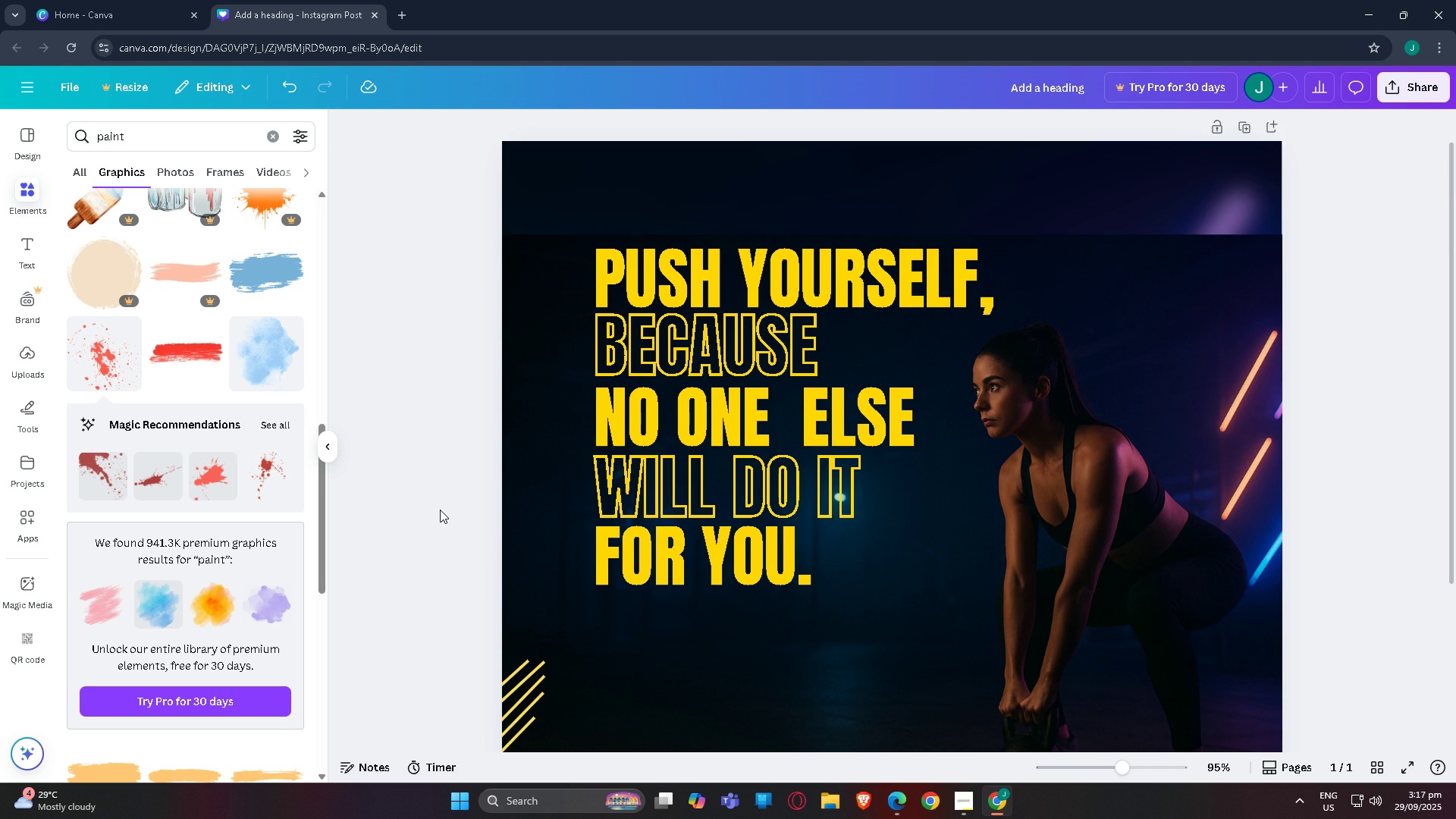 
scroll: coordinate [440, 510], scroll_direction: up, amount: 2.0
 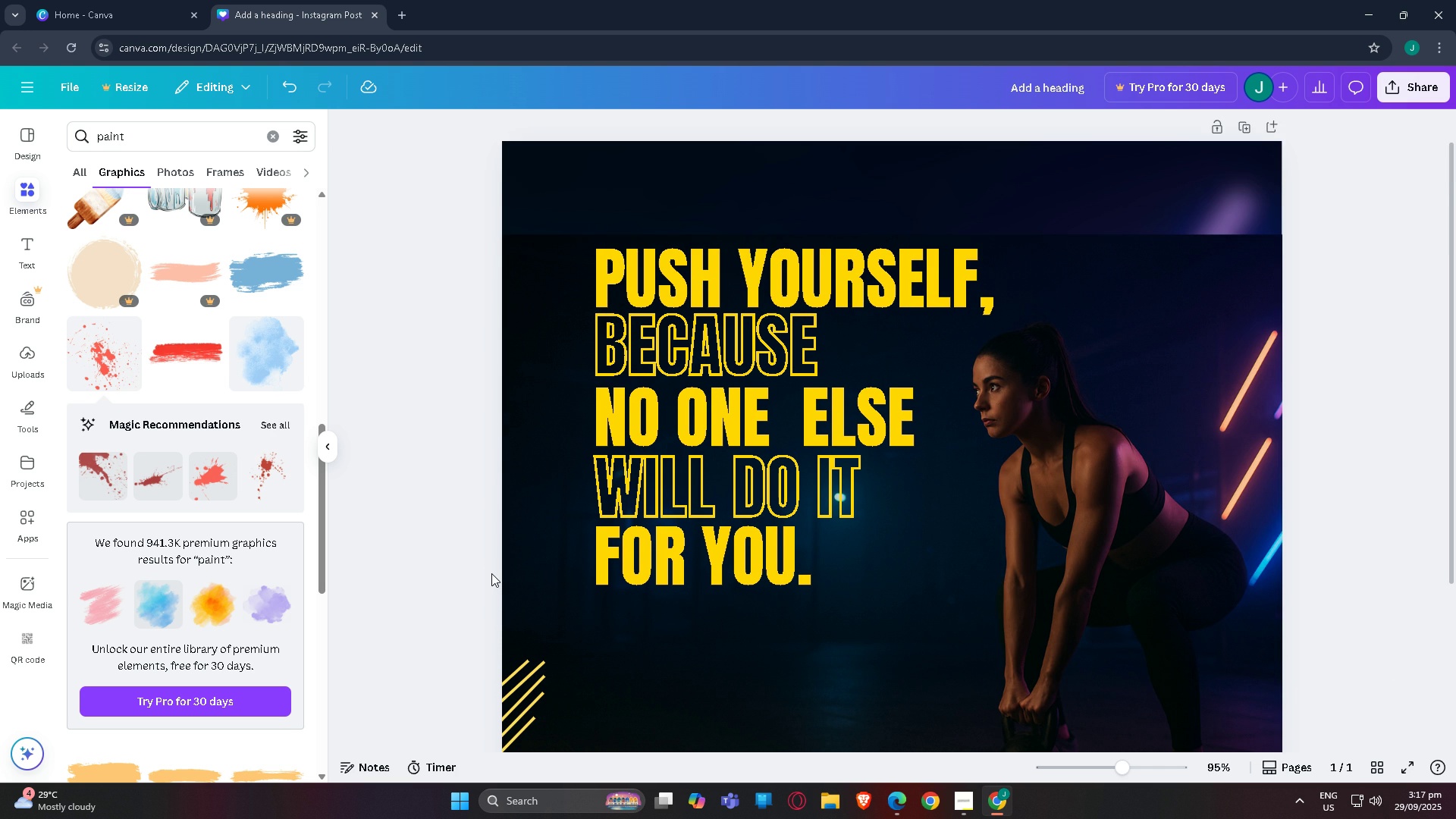 
scroll: coordinate [491, 573], scroll_direction: down, amount: 2.0
 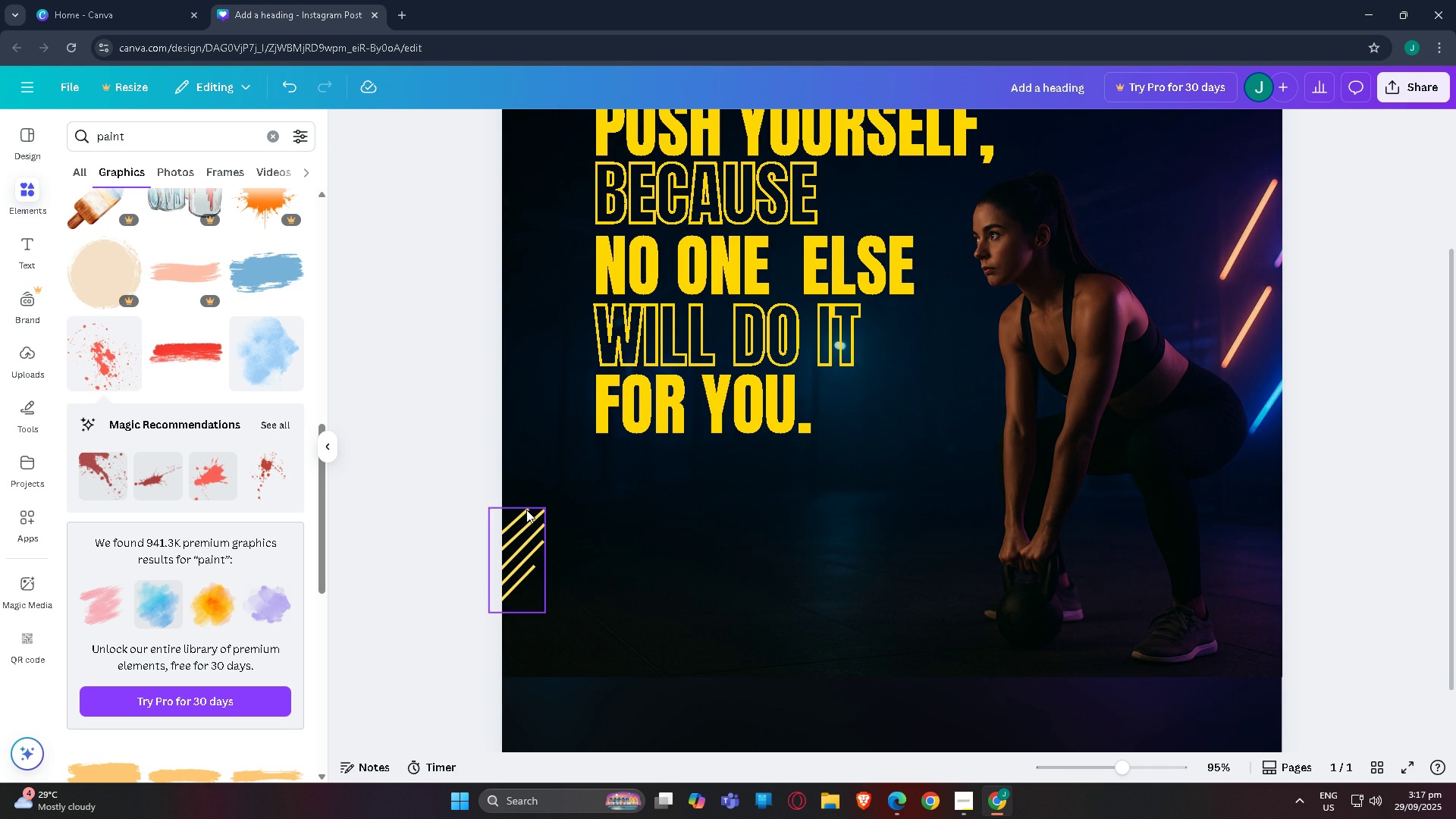 
left_click([613, 425])
 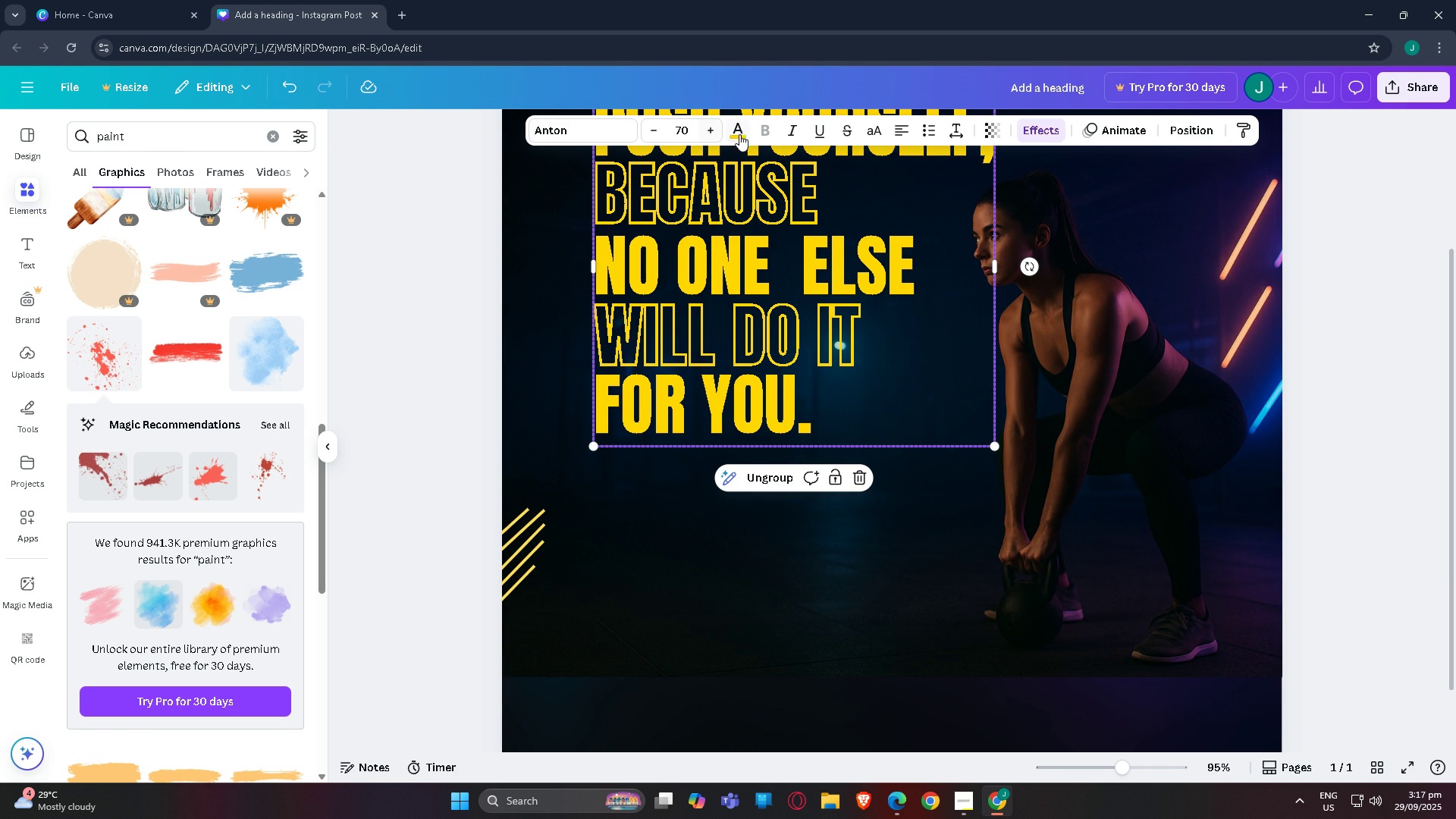 
left_click([742, 133])
 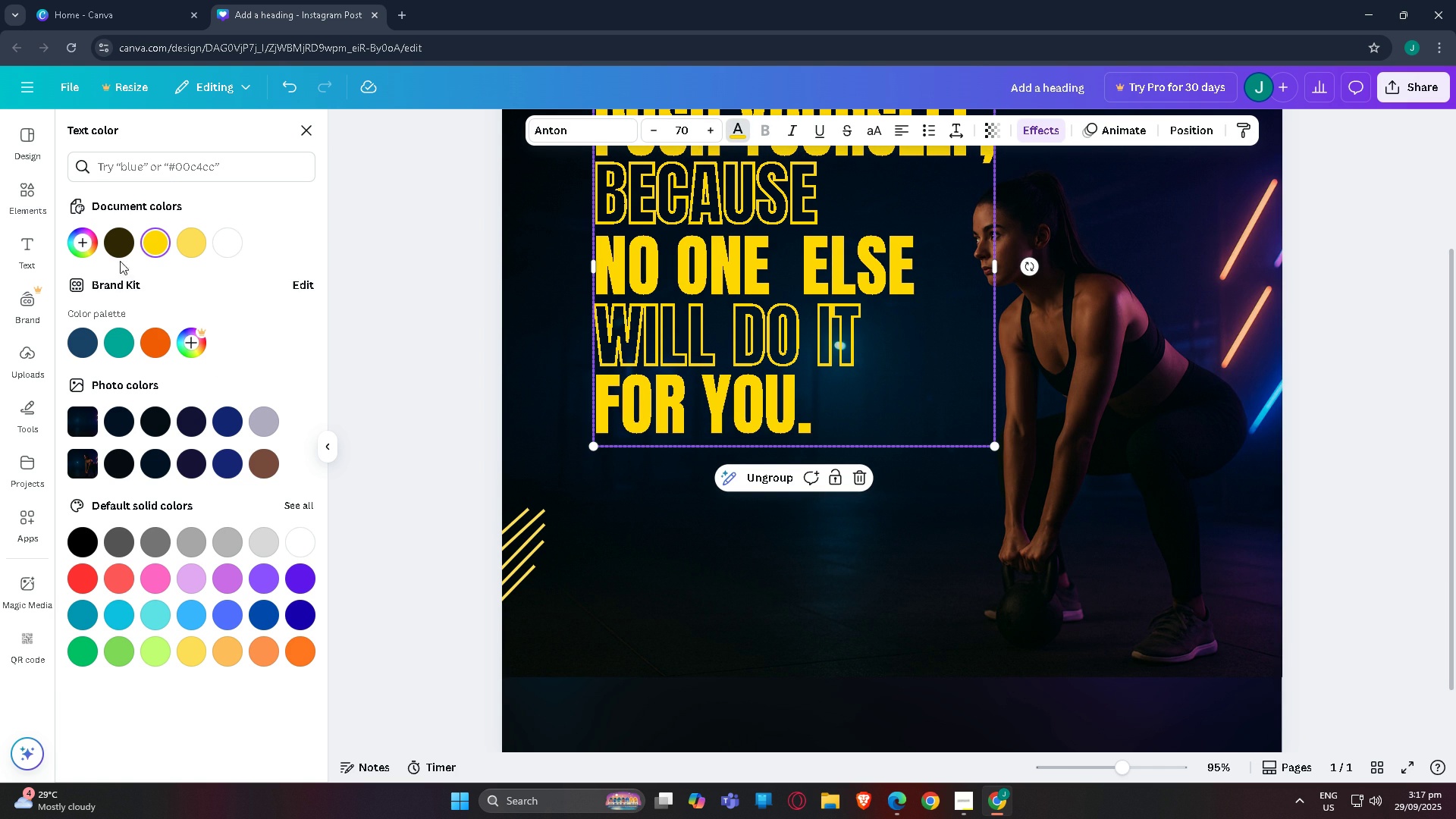 
mouse_move([166, 242])
 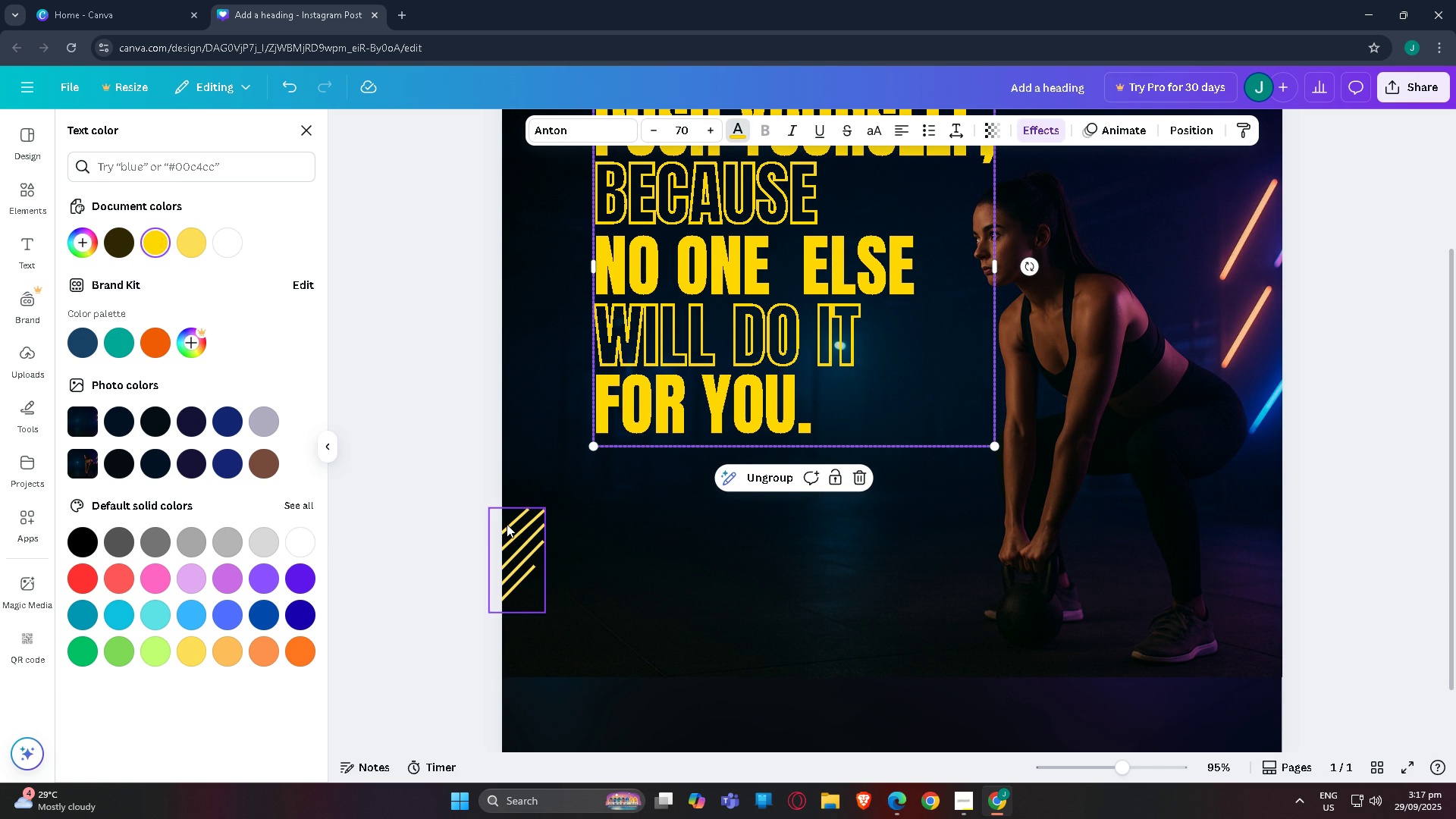 
left_click([507, 524])
 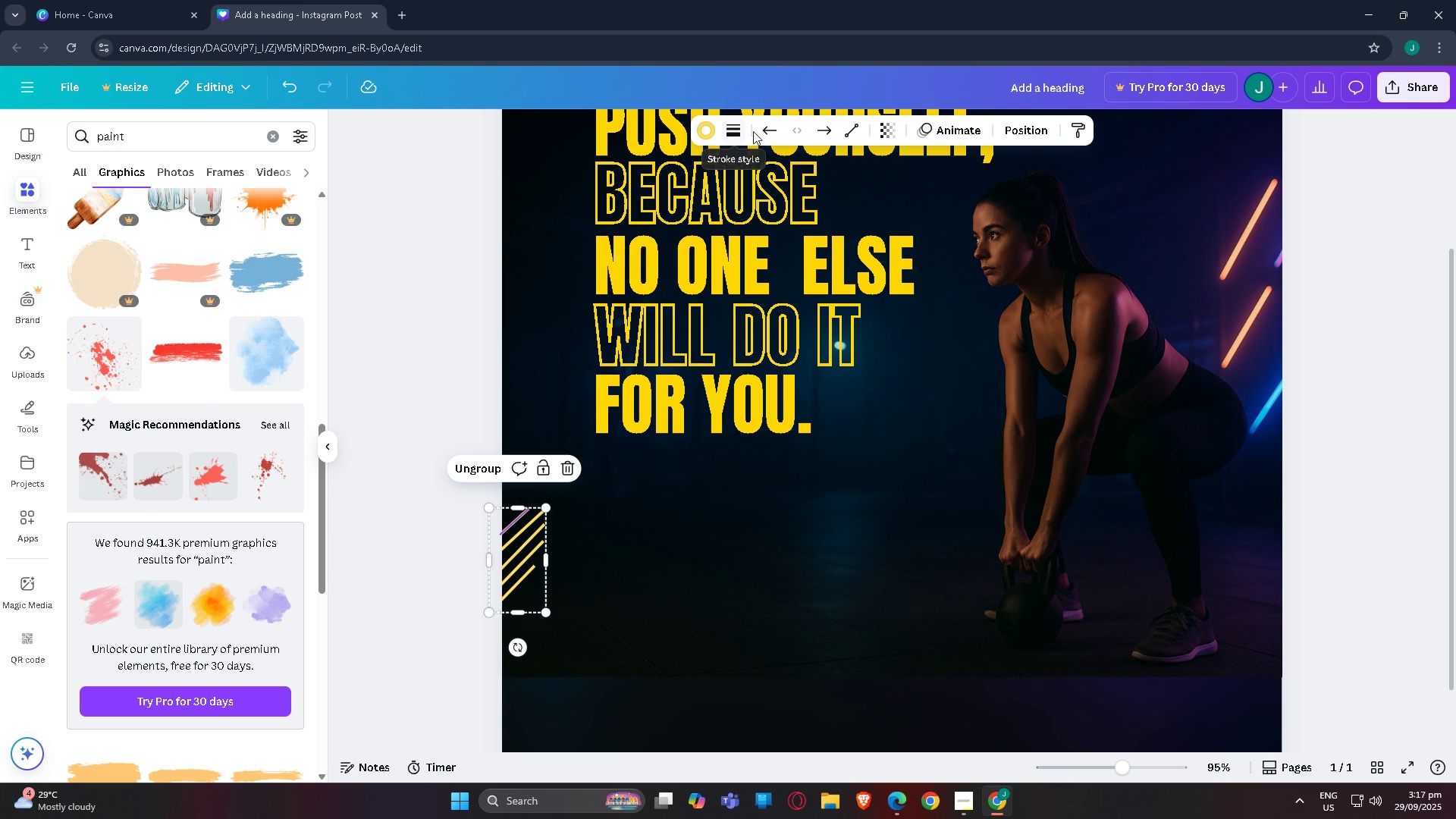 
left_click([707, 129])
 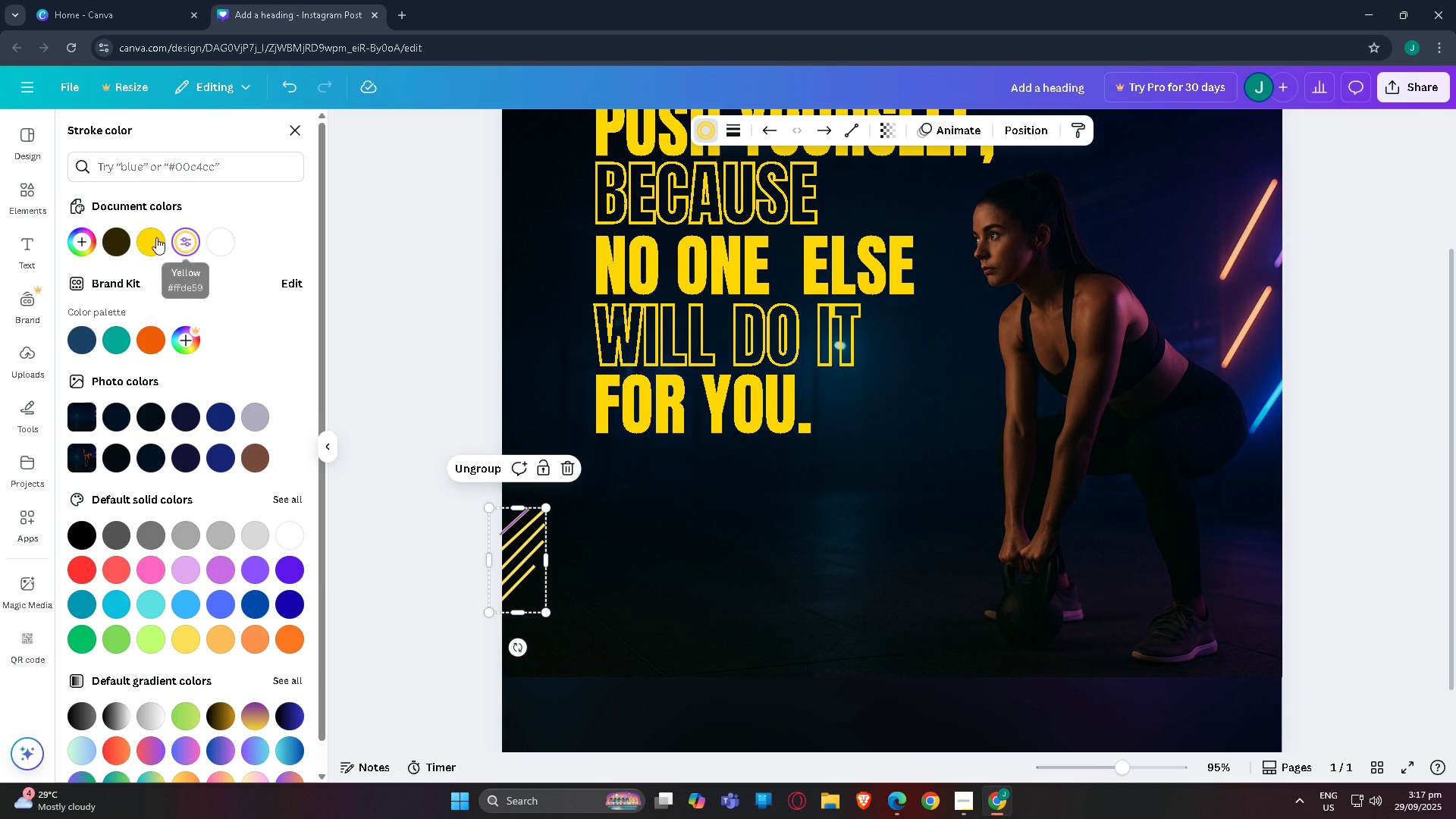 
left_click([141, 237])
 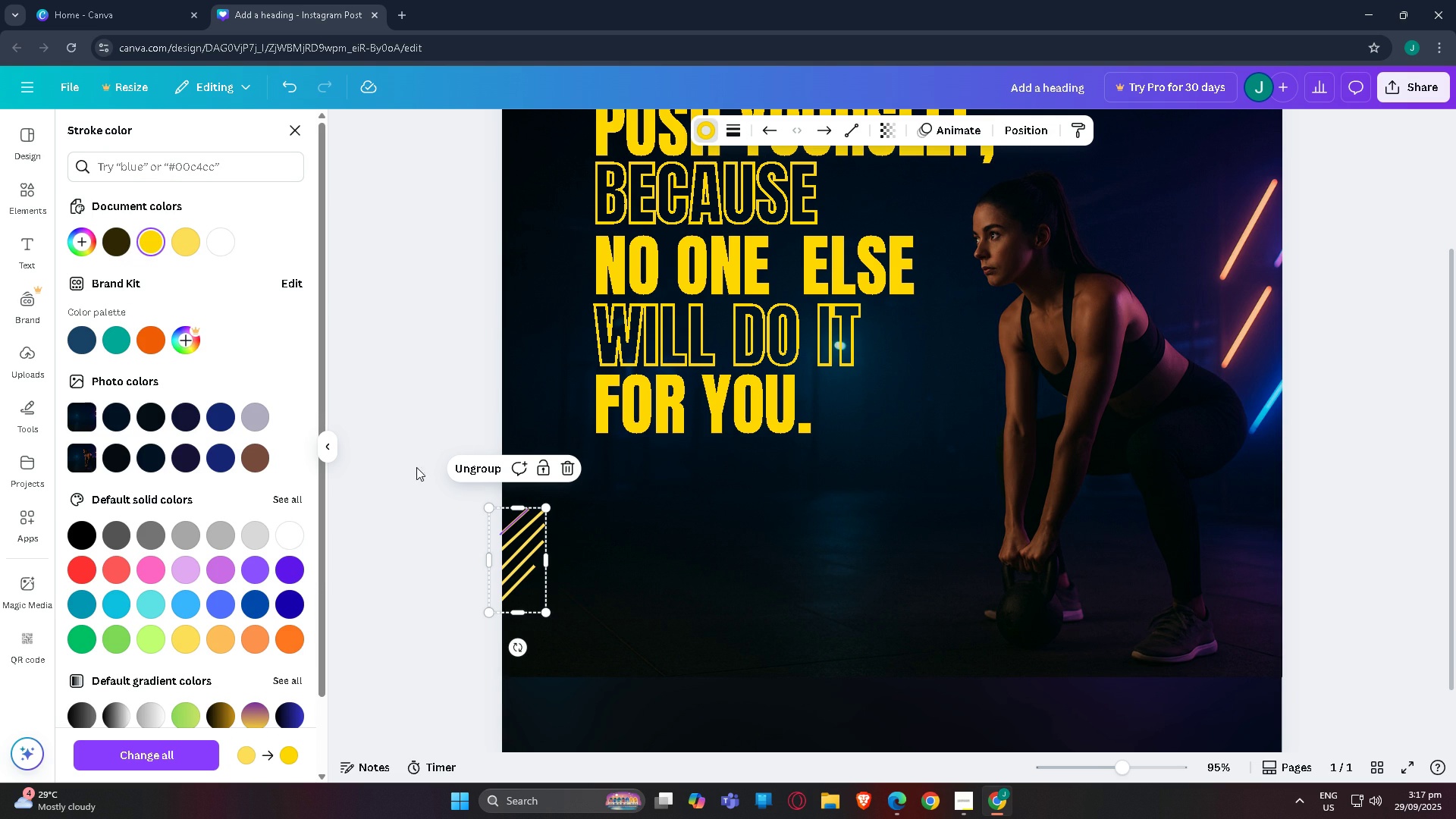 
key(Control+A)
 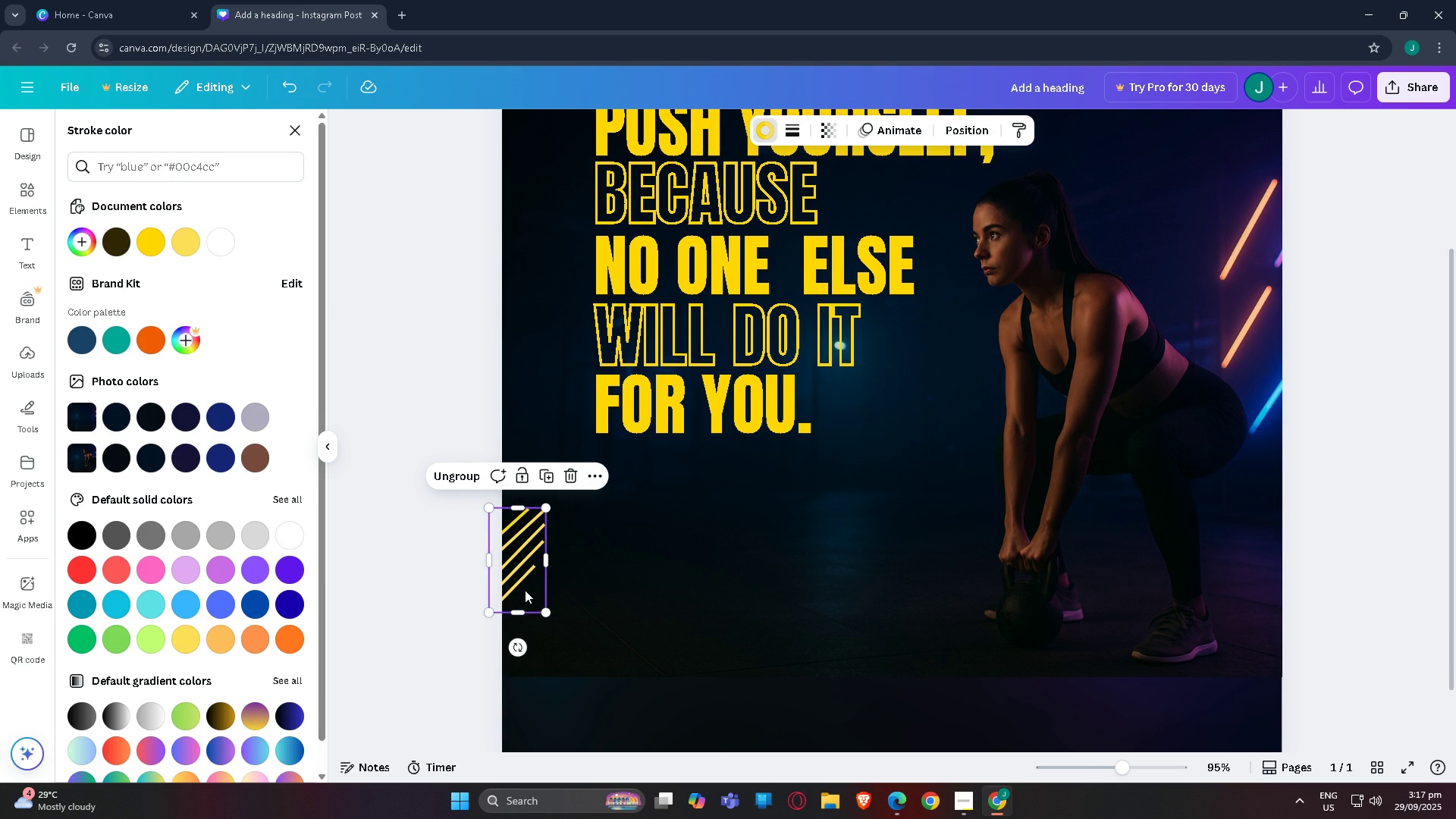 
left_click([525, 590])
 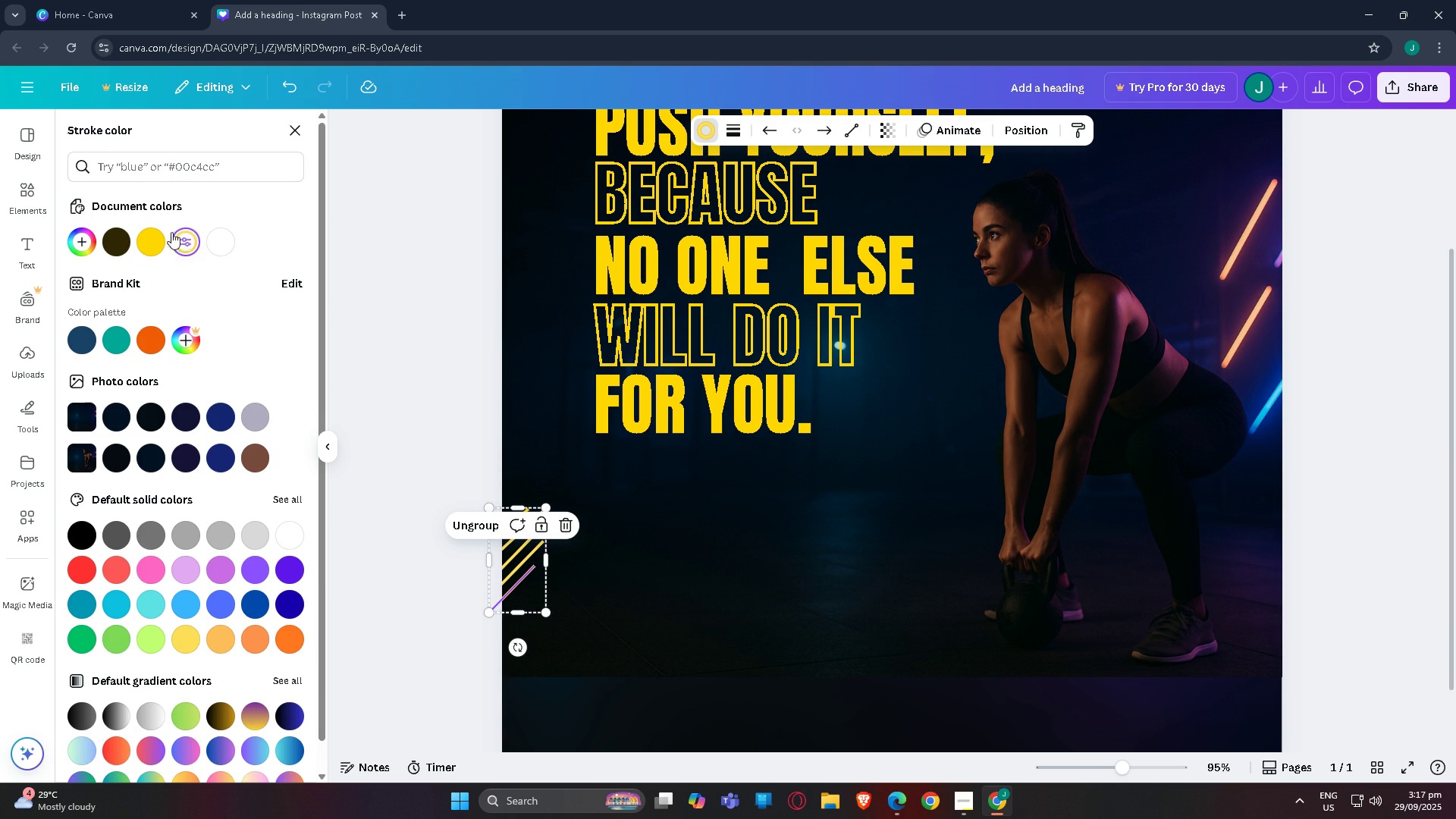 
left_click([159, 236])
 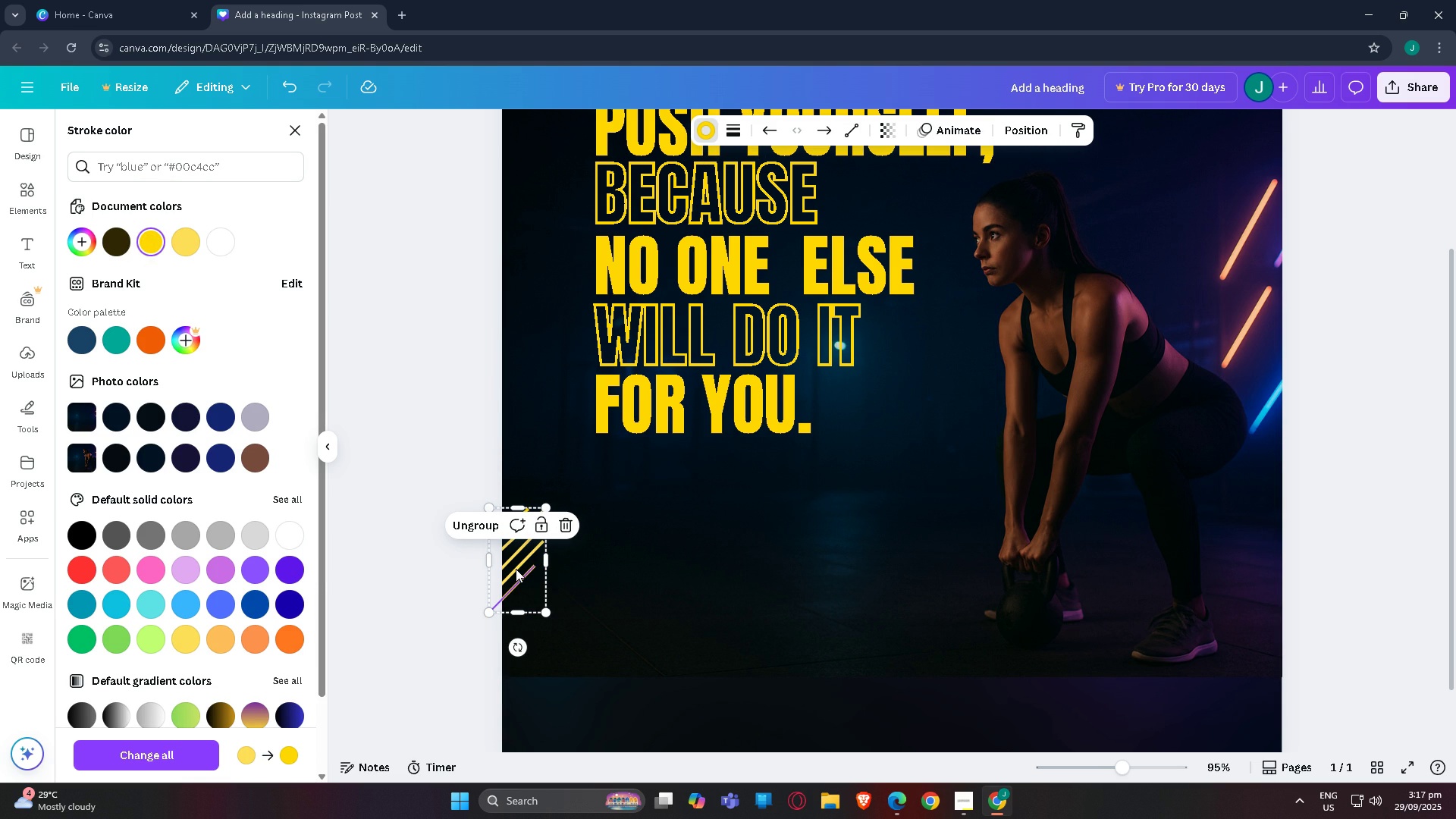 
left_click([516, 570])
 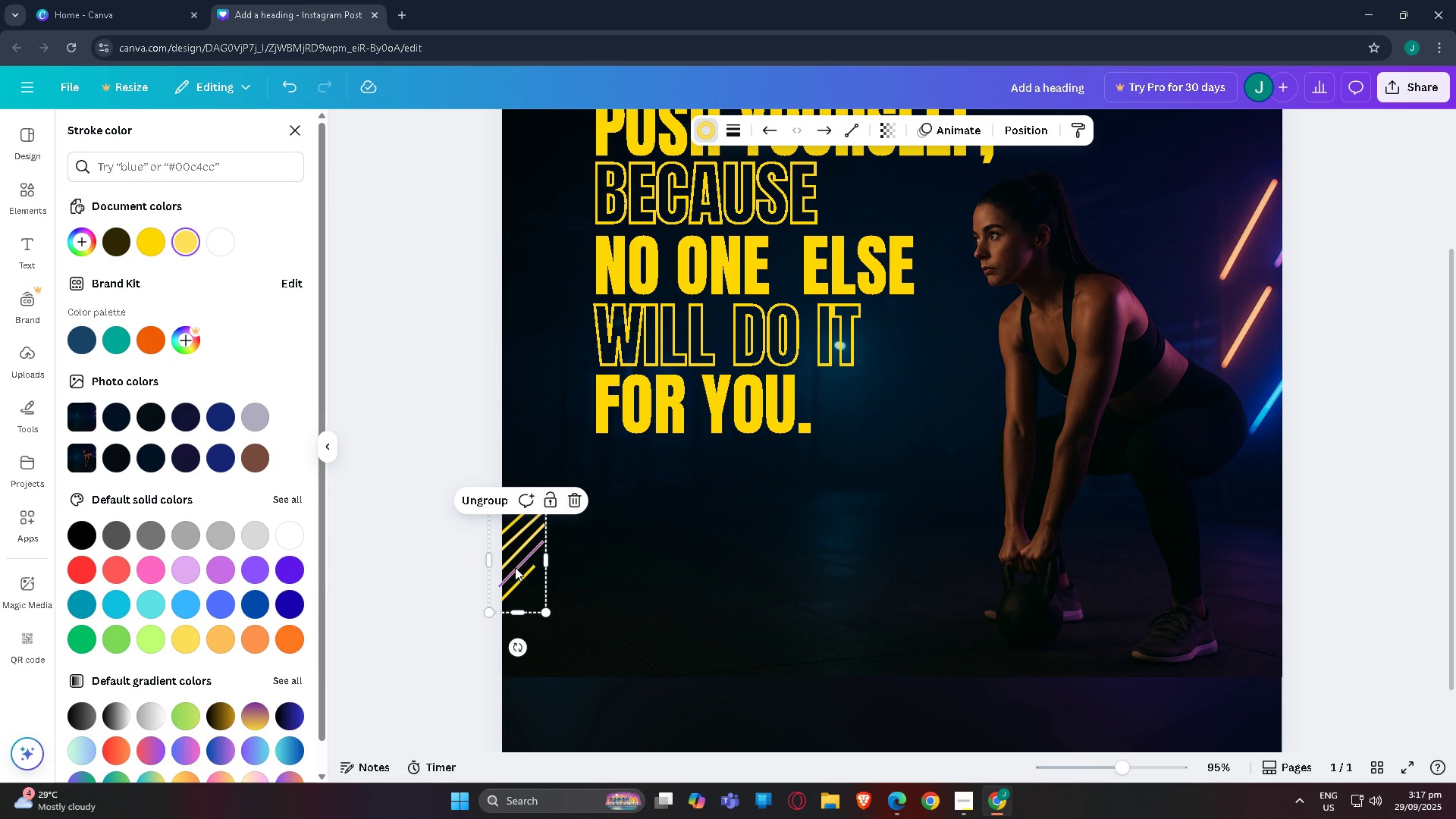 
left_click([515, 567])
 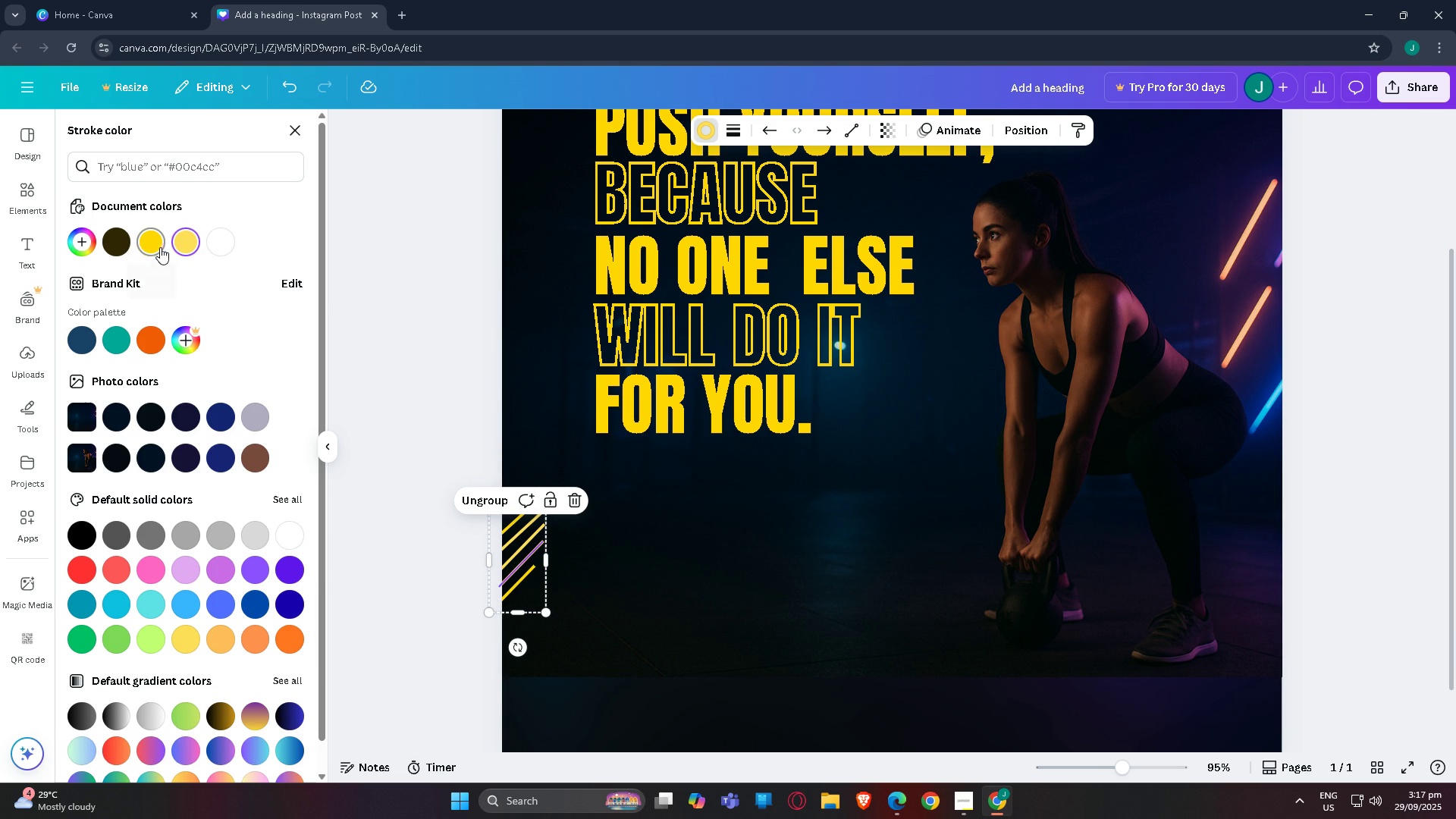 
left_click([159, 247])
 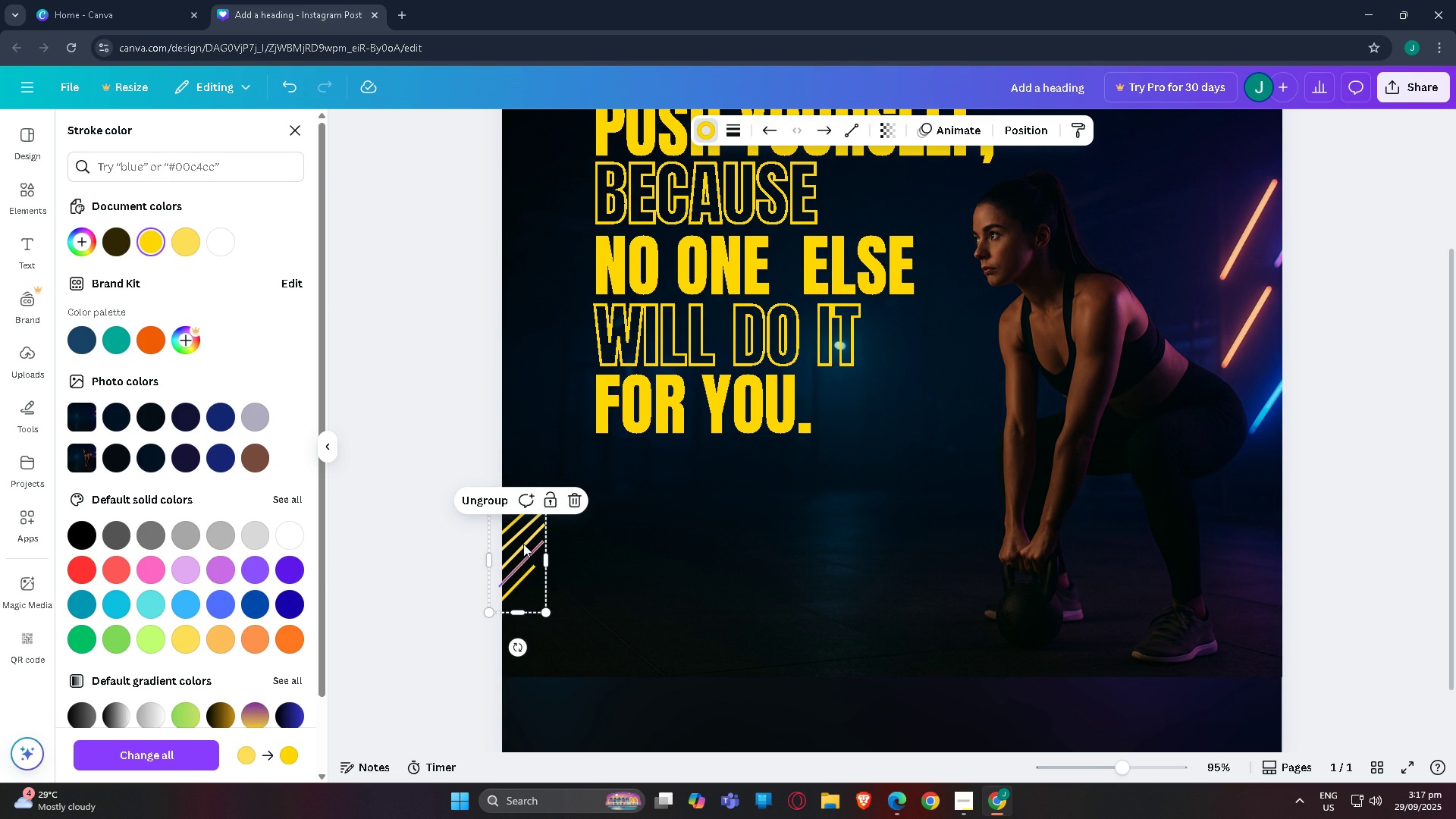 
left_click([523, 544])
 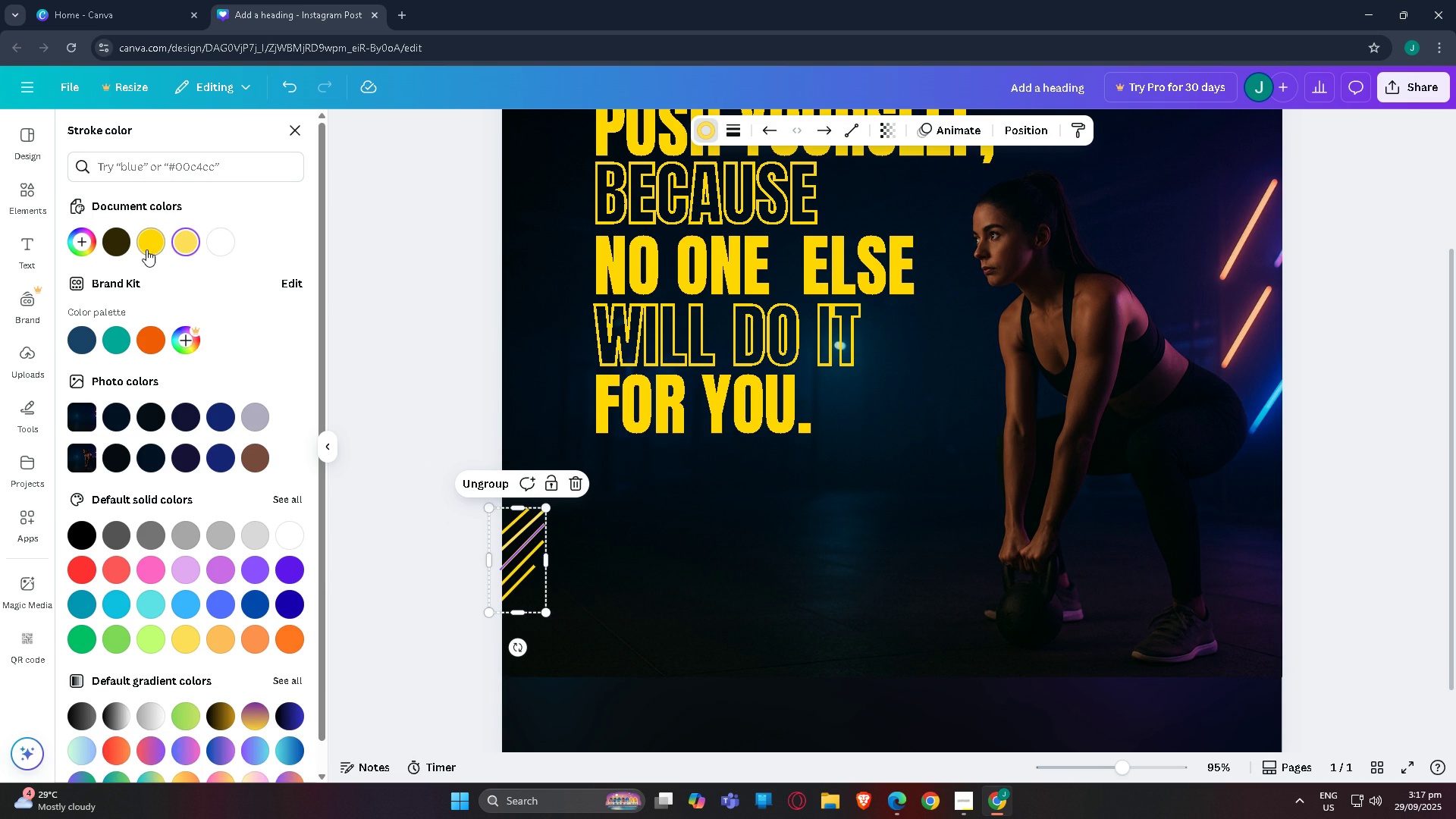 
left_click([146, 249])
 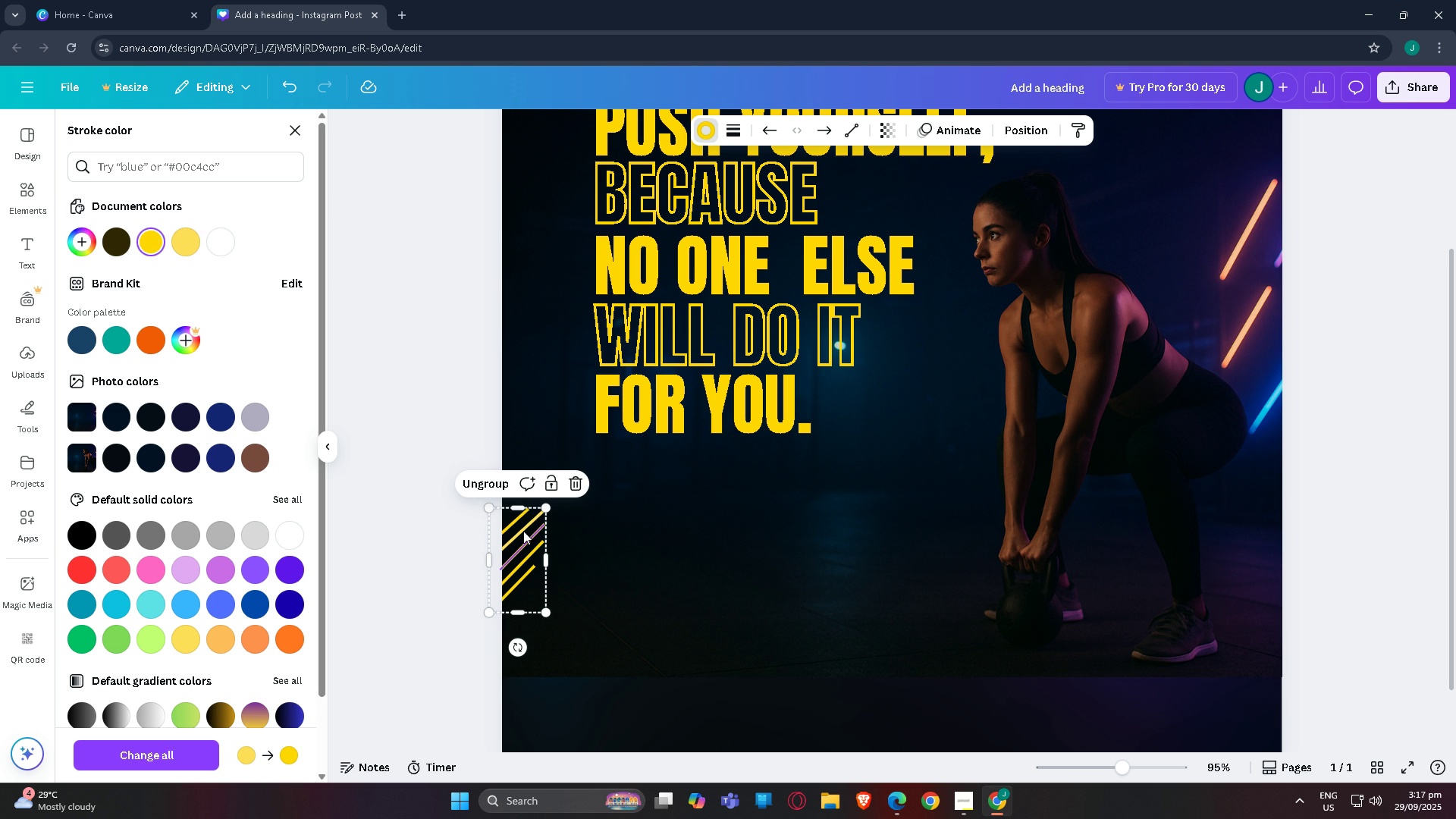 
left_click([523, 531])
 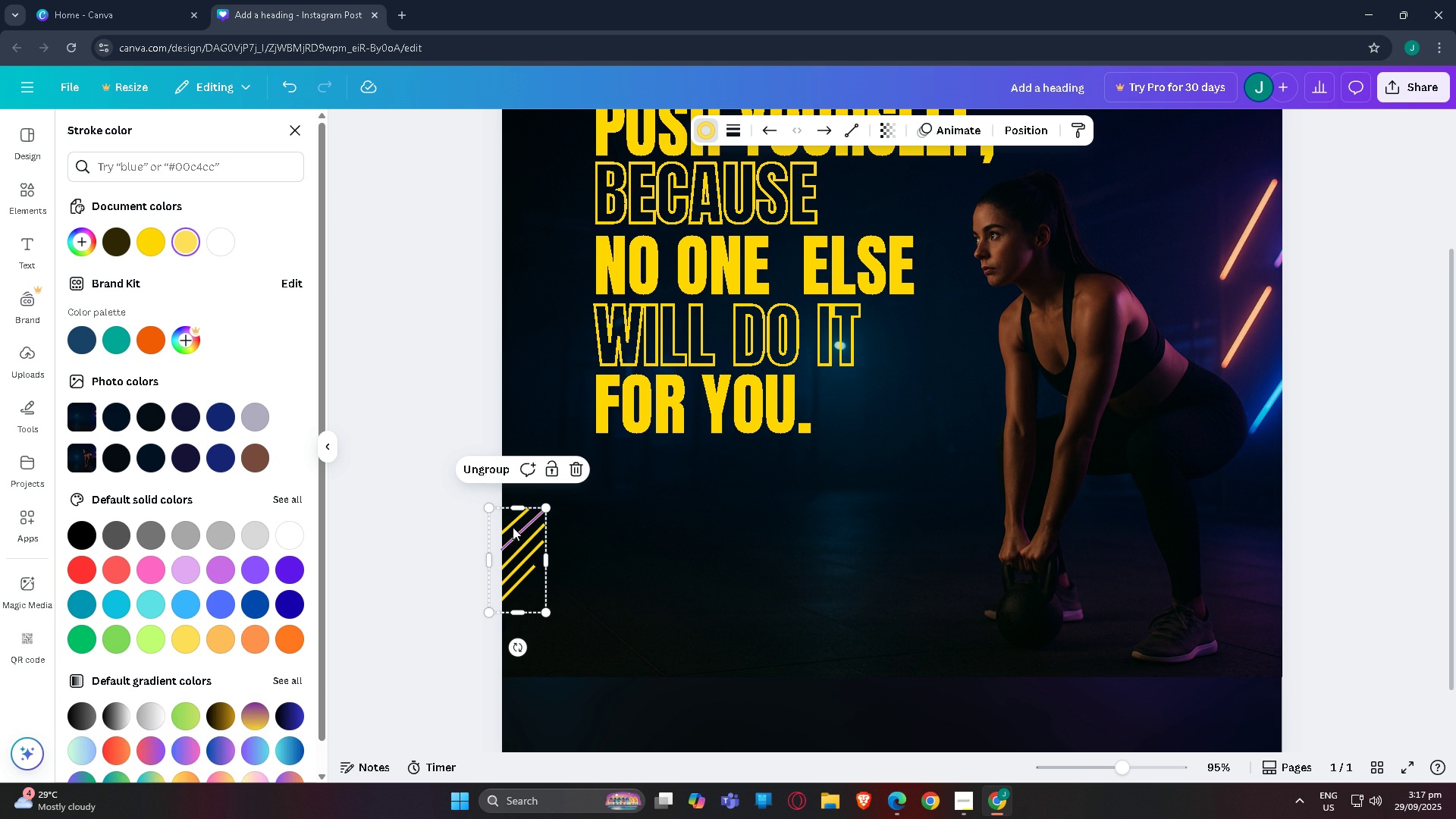 
left_click([513, 527])
 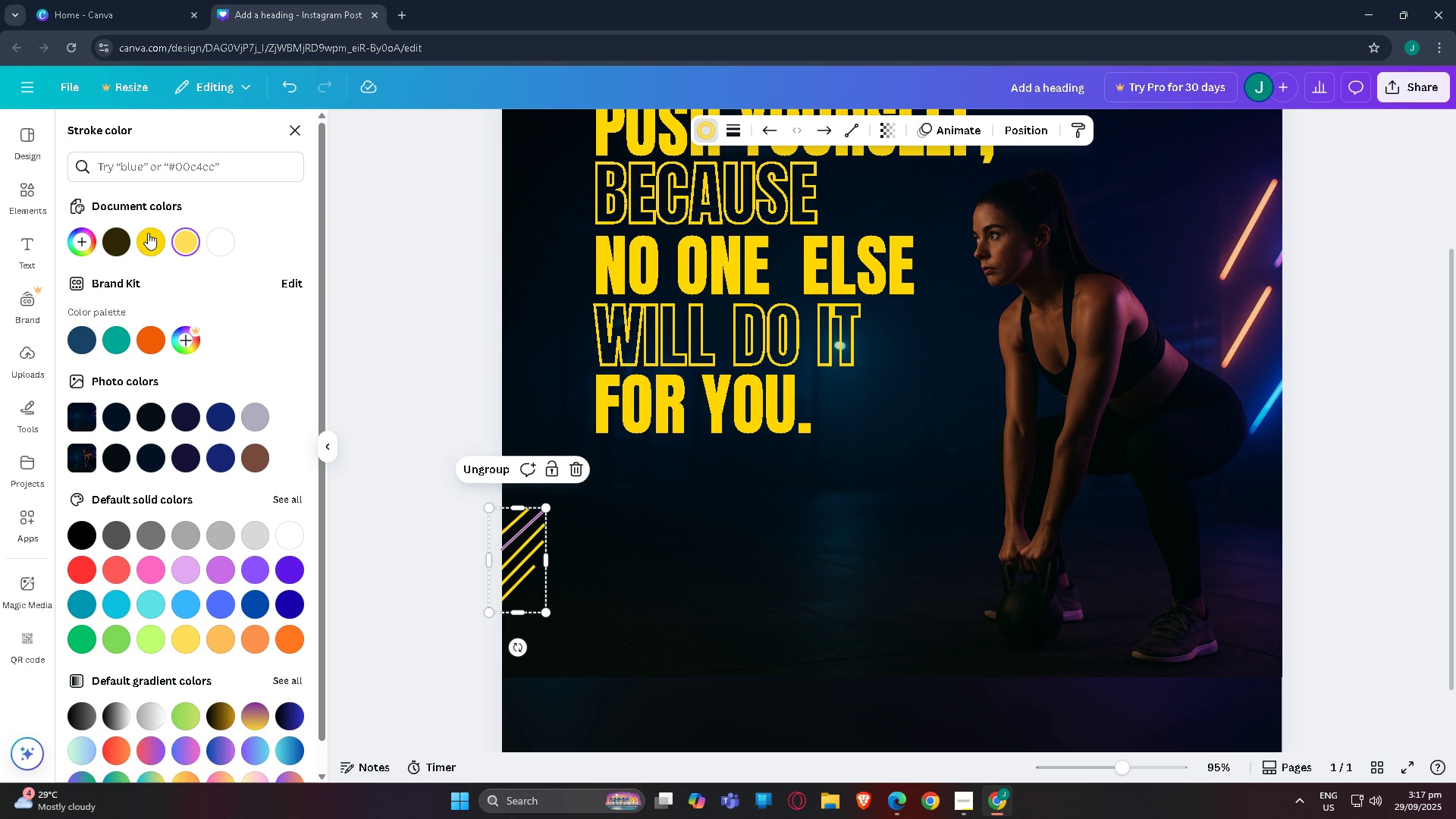 
left_click([149, 239])
 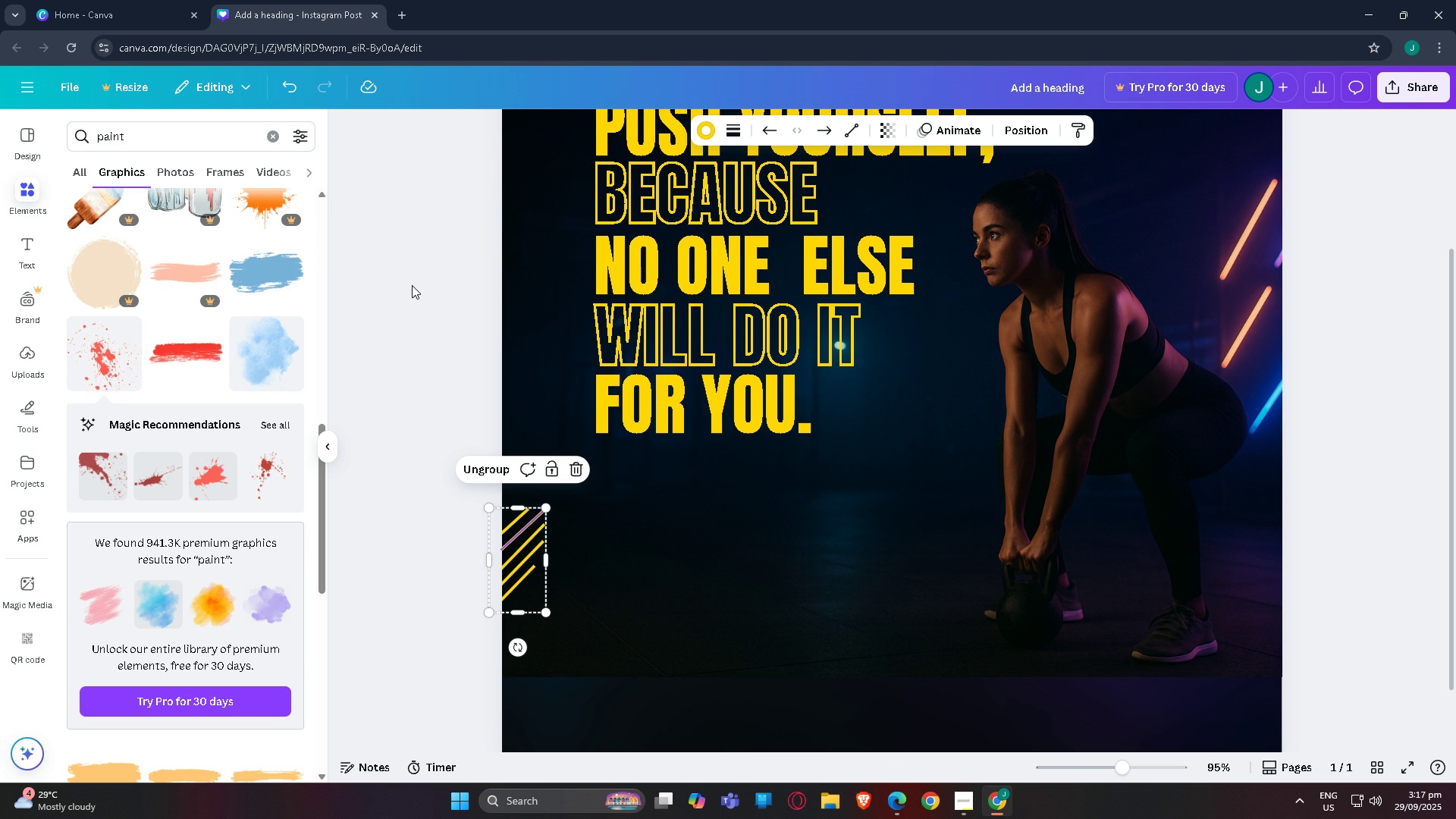 
left_click([412, 285])
 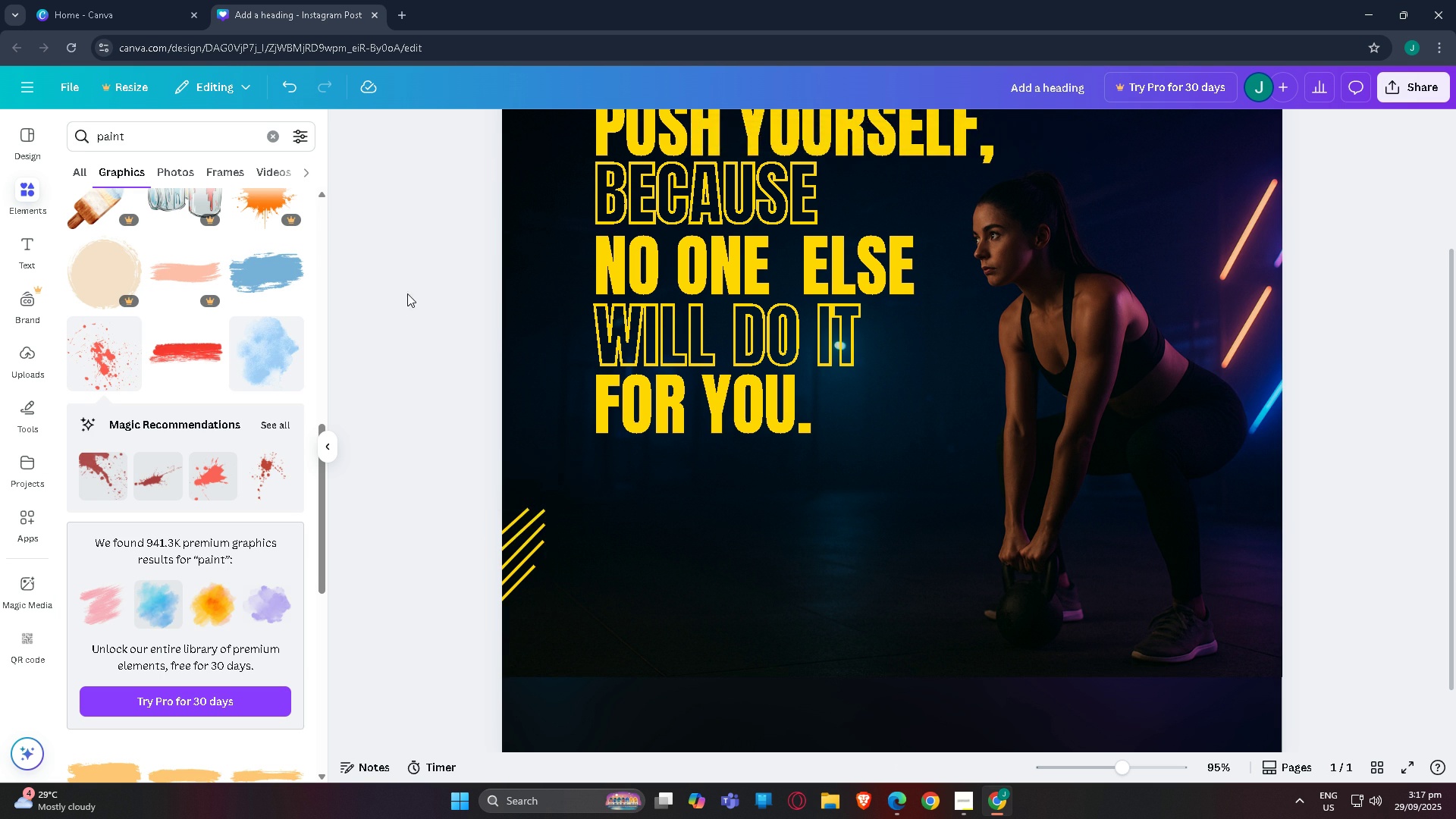 
scroll: coordinate [397, 360], scroll_direction: up, amount: 5.0
 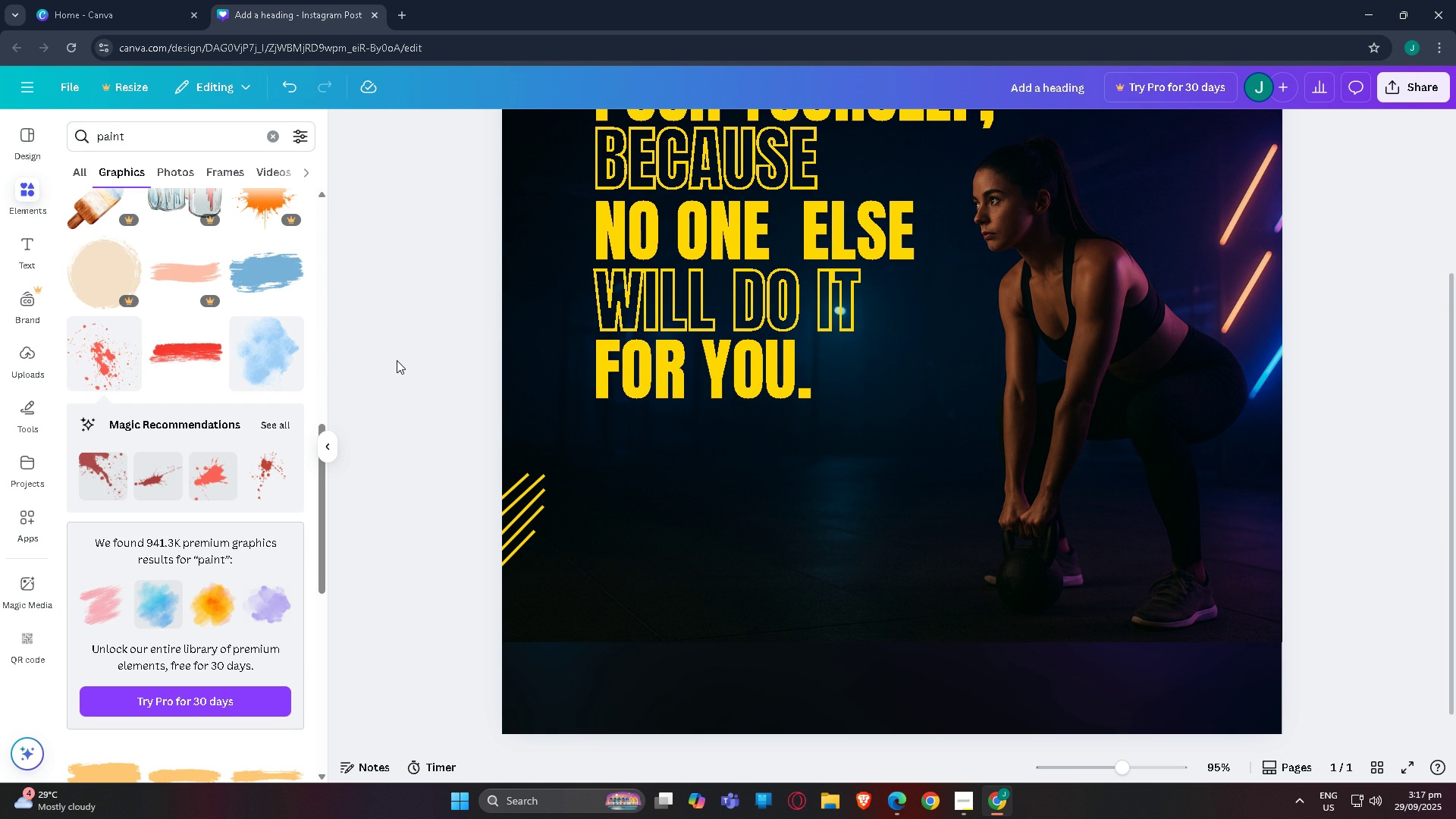 
scroll: coordinate [397, 360], scroll_direction: down, amount: 3.0
 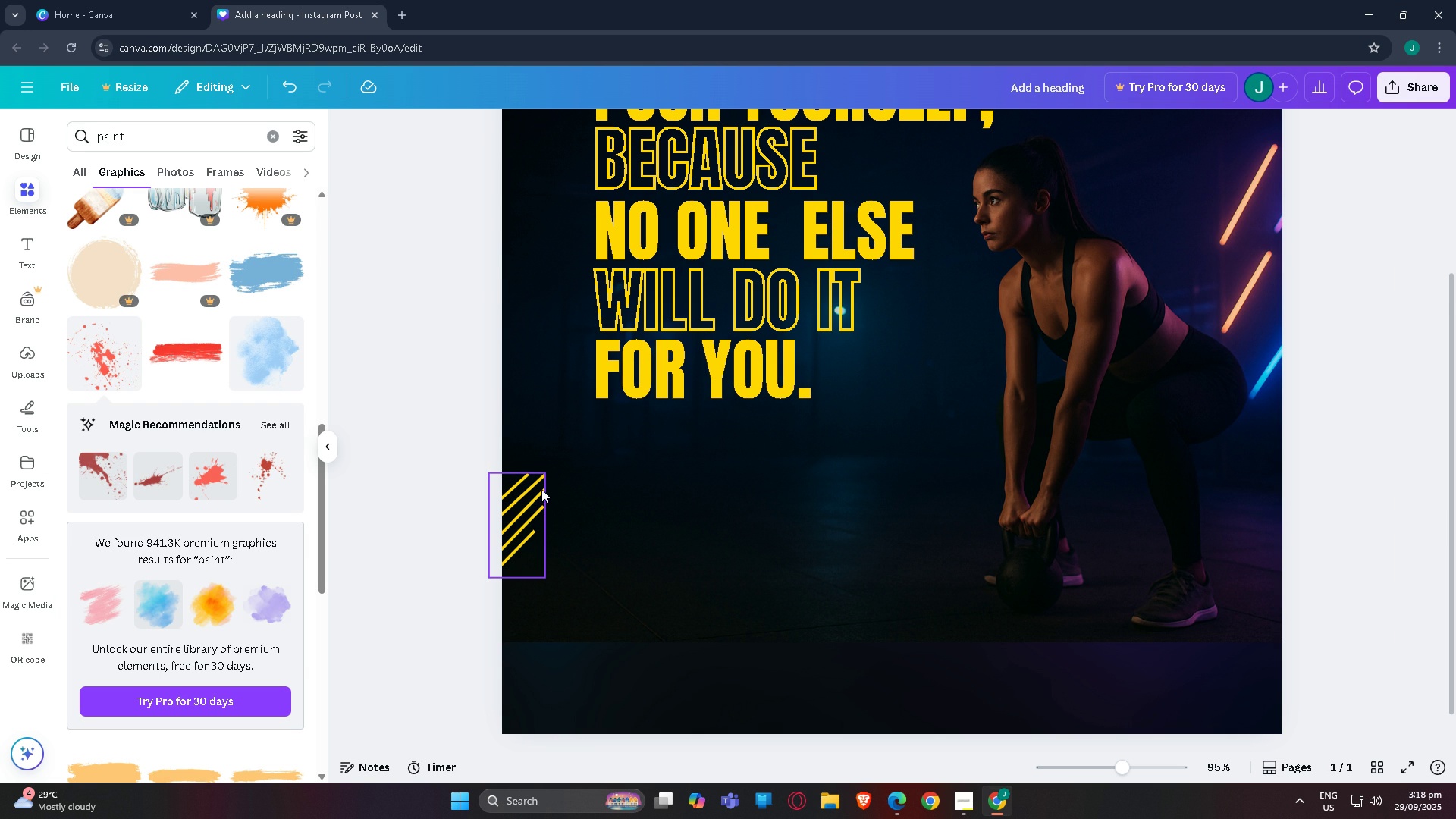 
wait(8.98)
 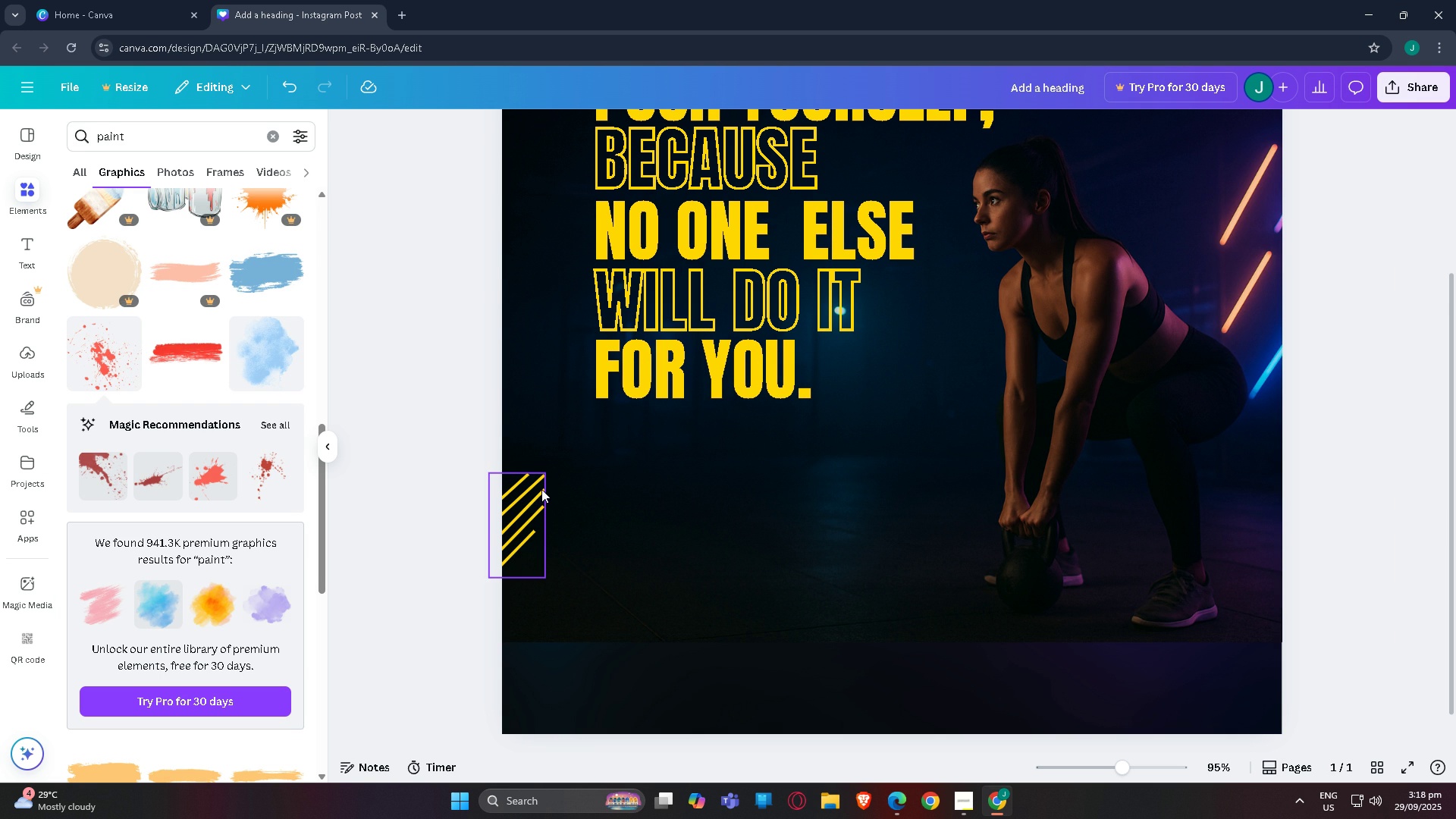 
double_click([419, 592])
 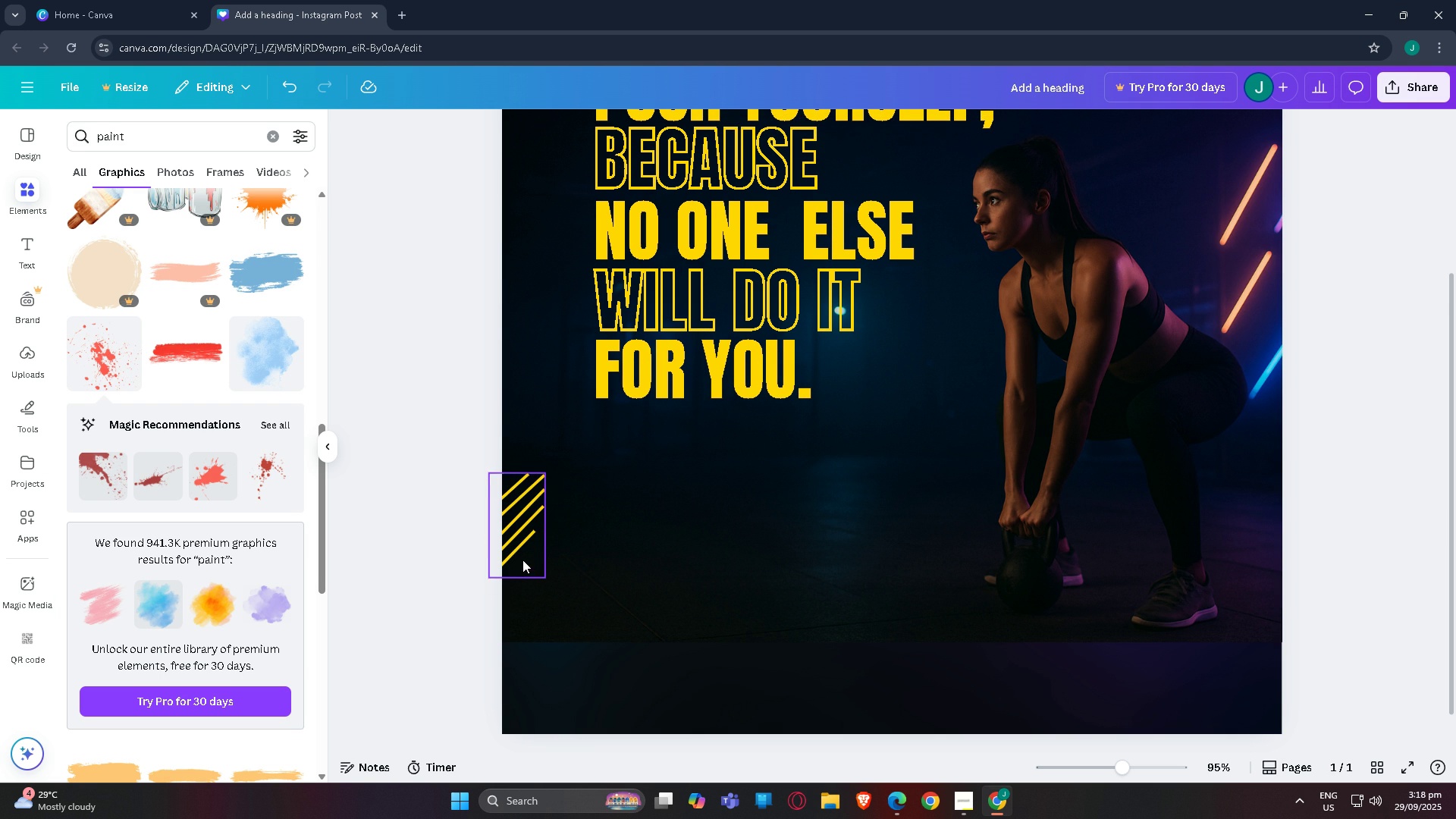 
left_click([522, 555])
 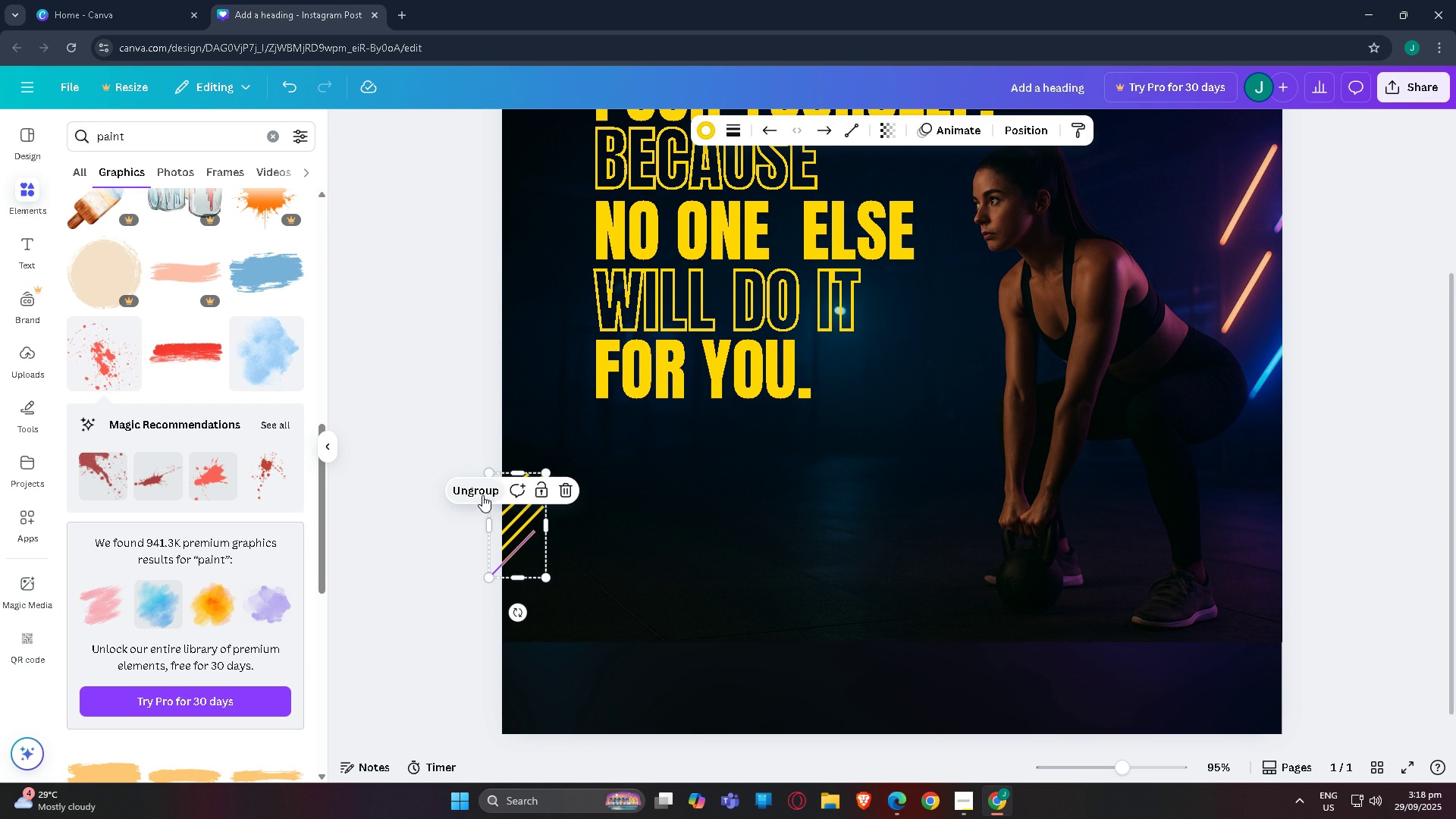 
left_click([481, 495])
 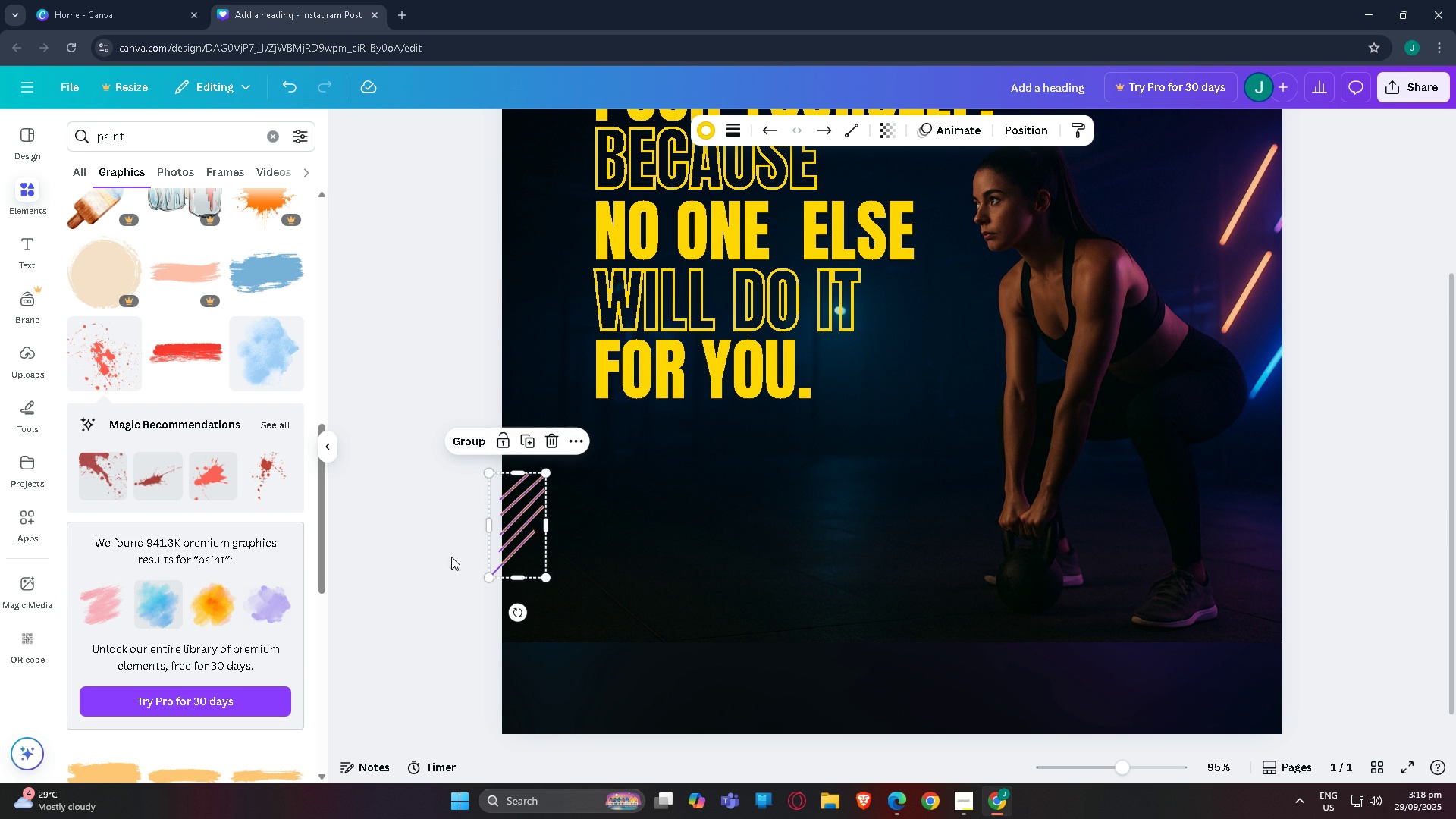 
left_click([450, 557])
 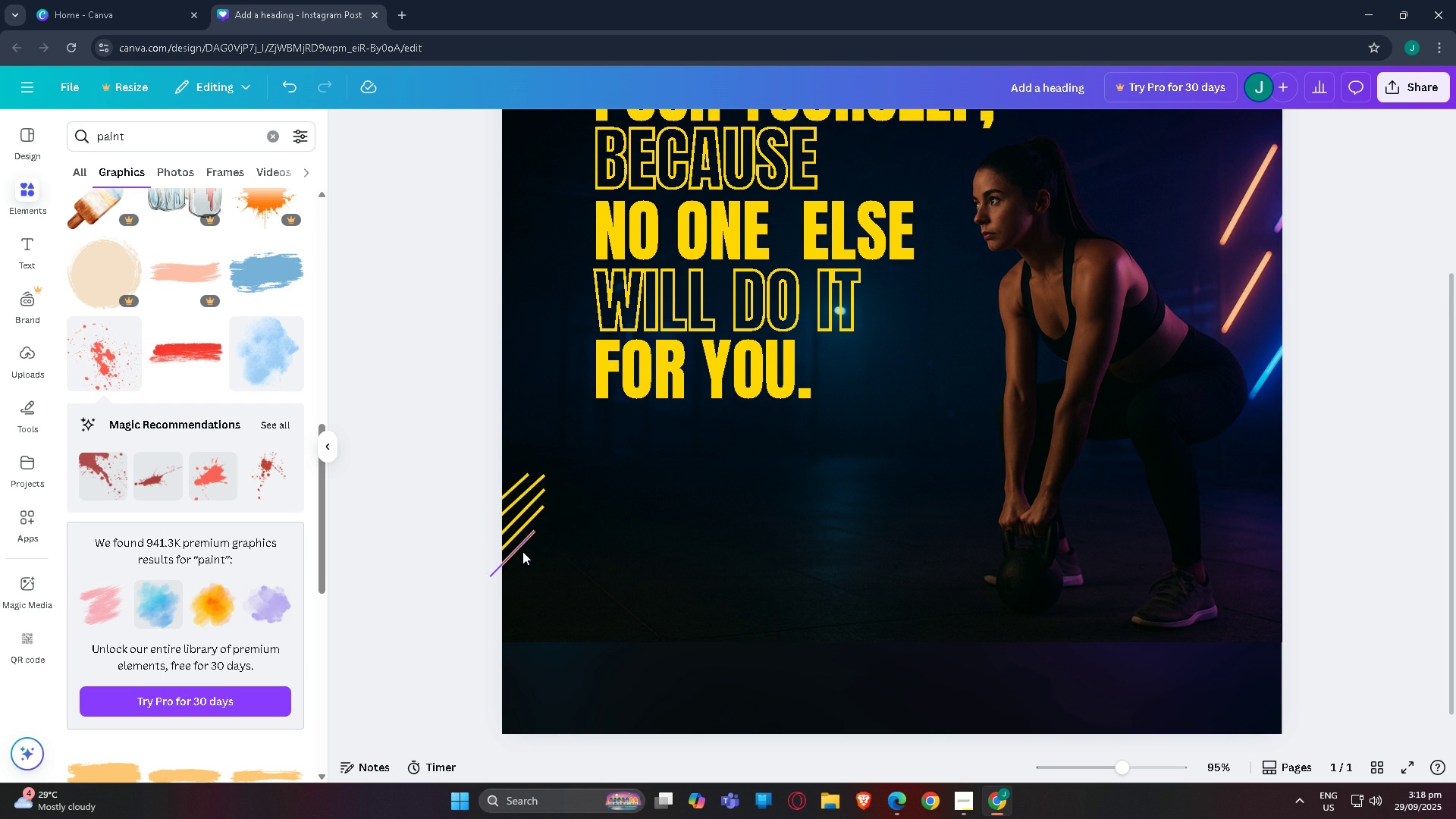 
left_click_drag(start_coordinate=[522, 551], to_coordinate=[524, 557])
 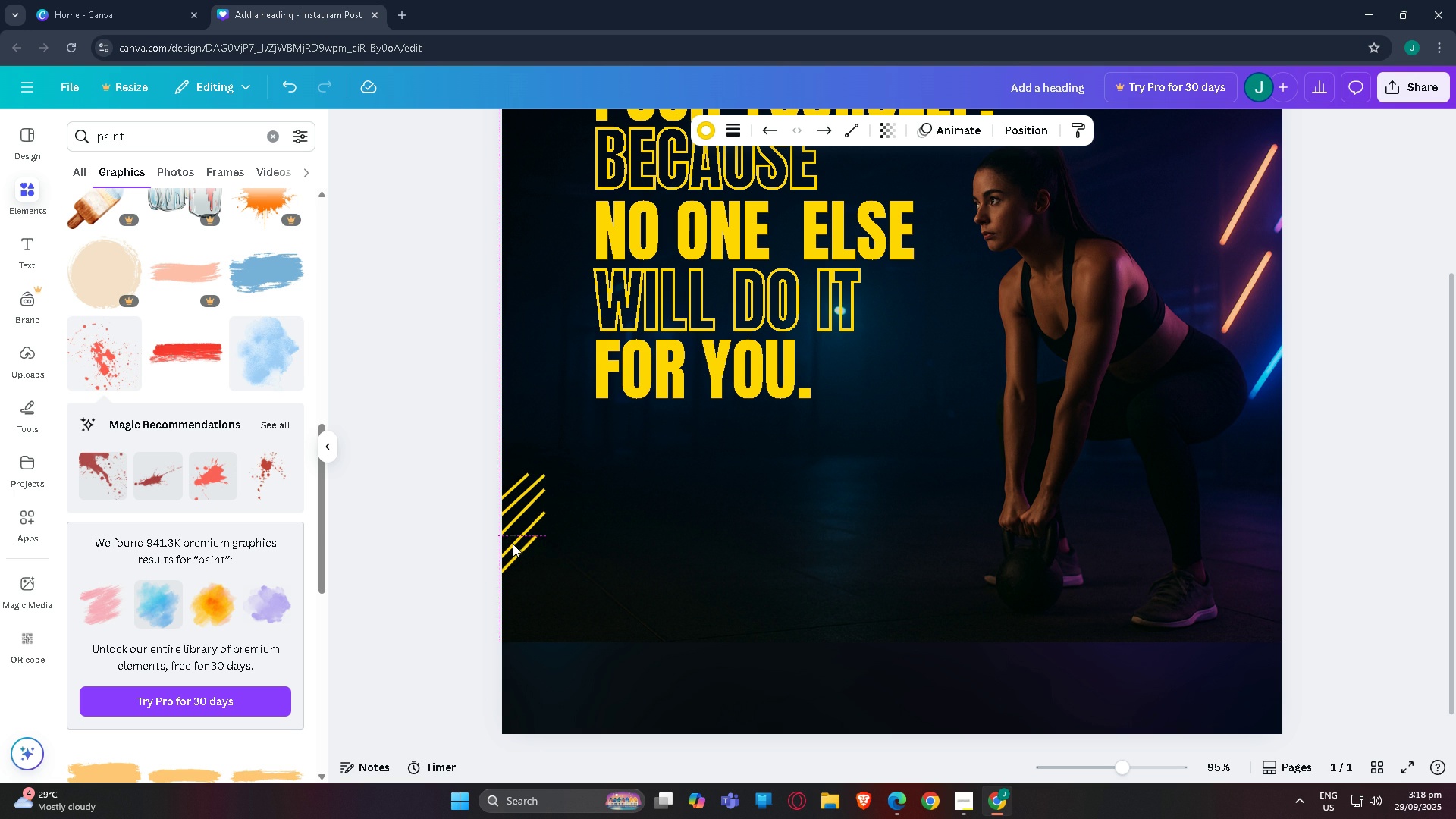 
left_click_drag(start_coordinate=[513, 544], to_coordinate=[509, 541])
 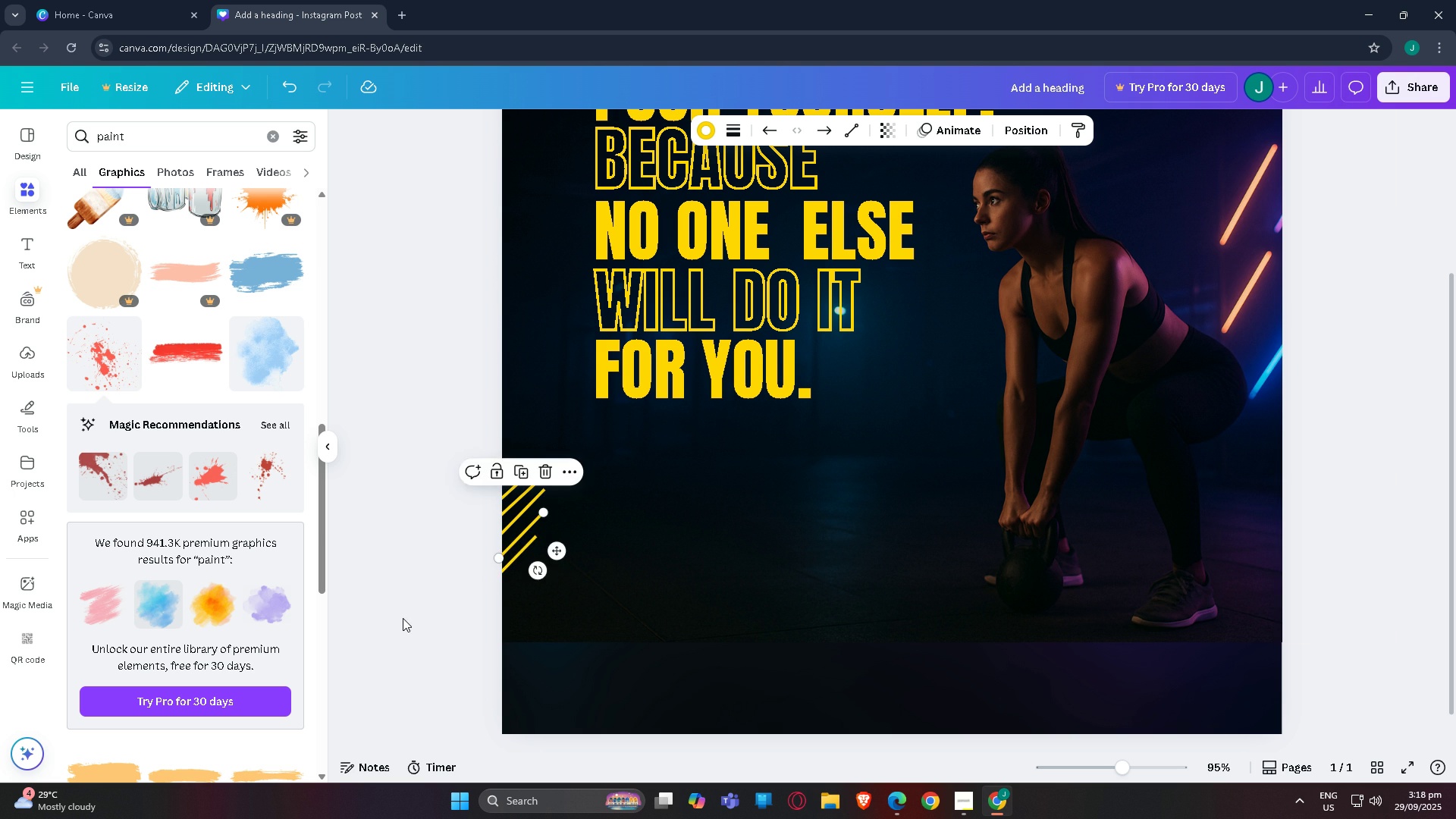 
left_click([403, 618])
 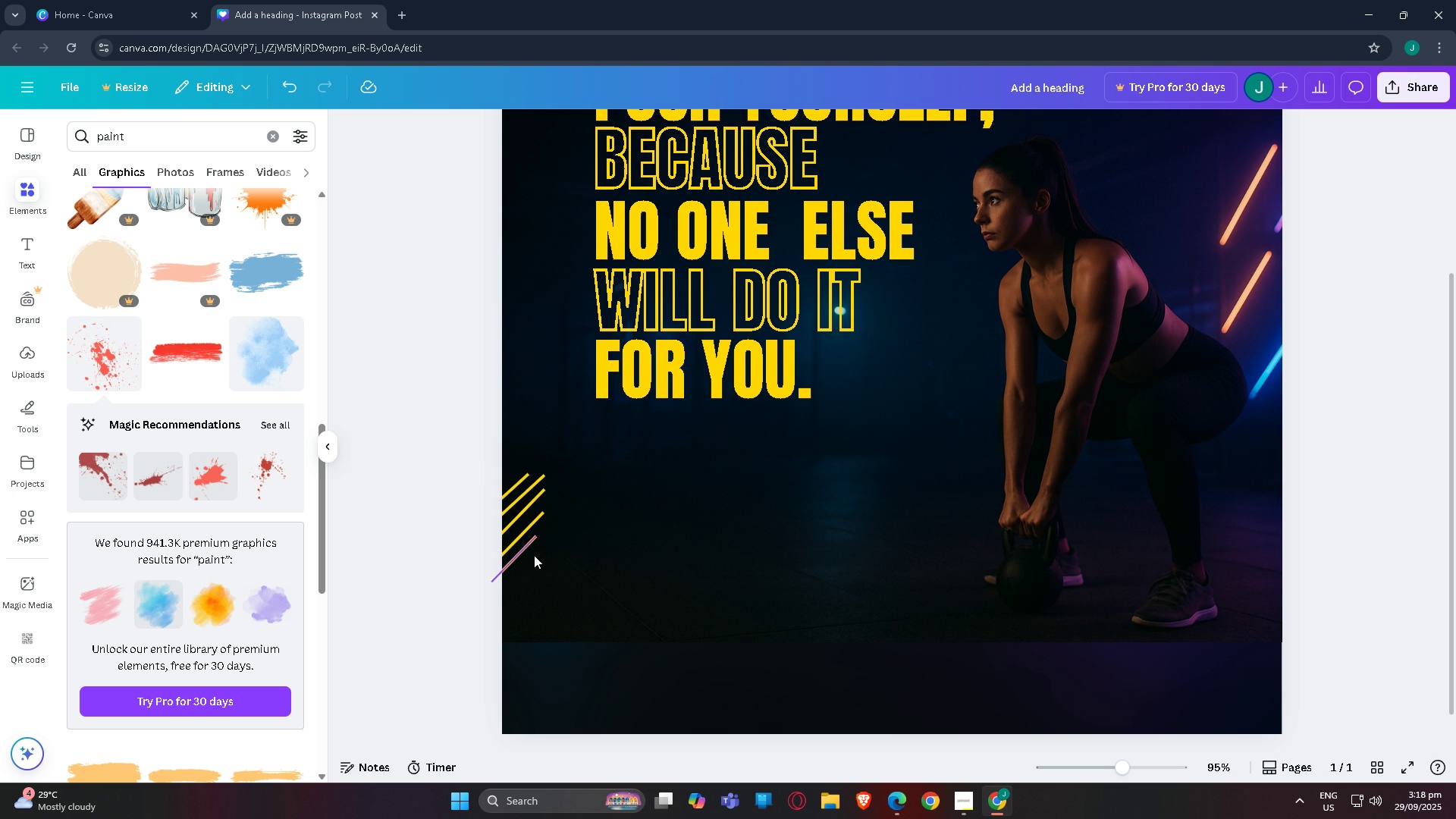 
left_click_drag(start_coordinate=[526, 551], to_coordinate=[526, 554])
 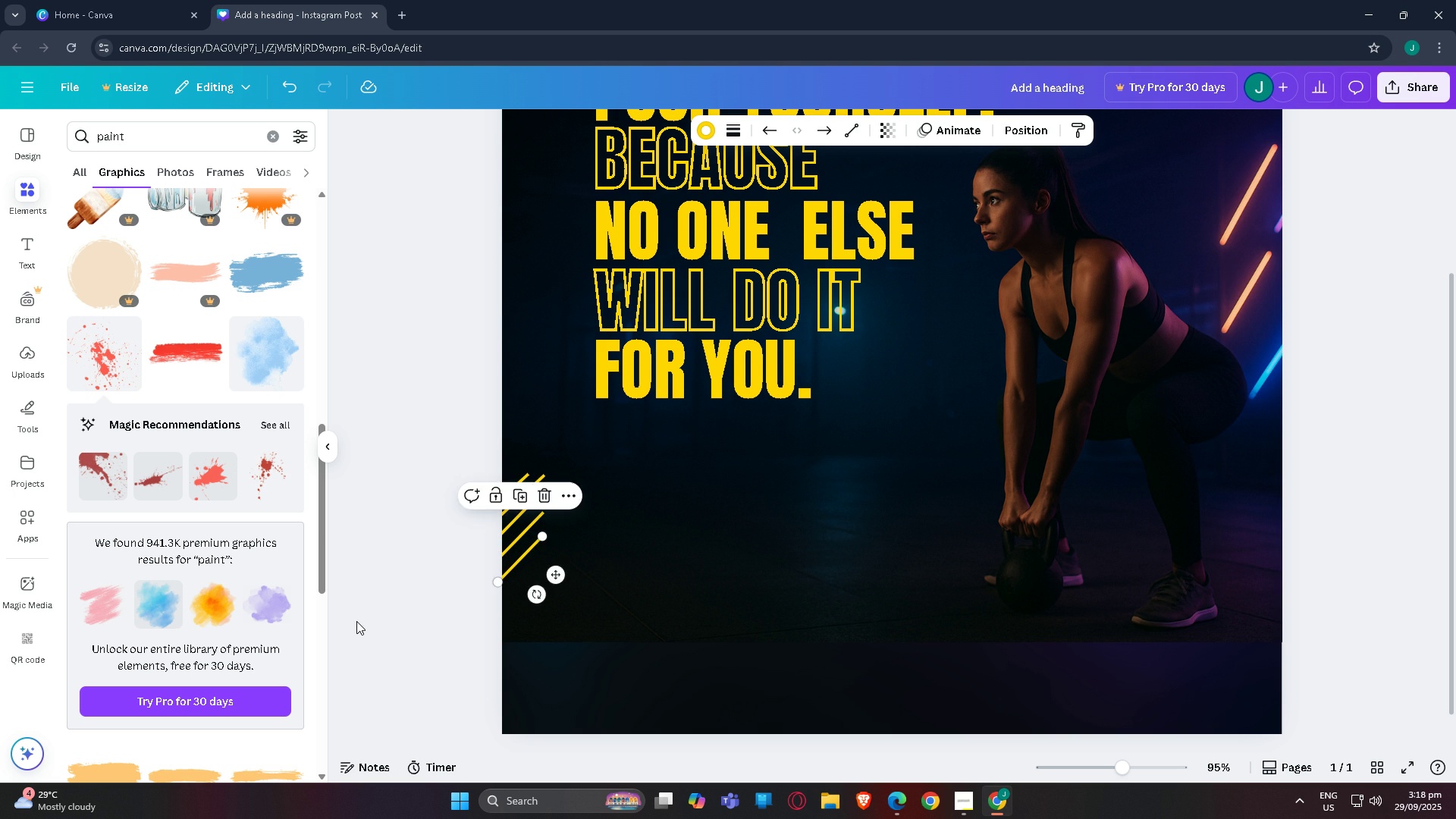 
left_click([356, 621])
 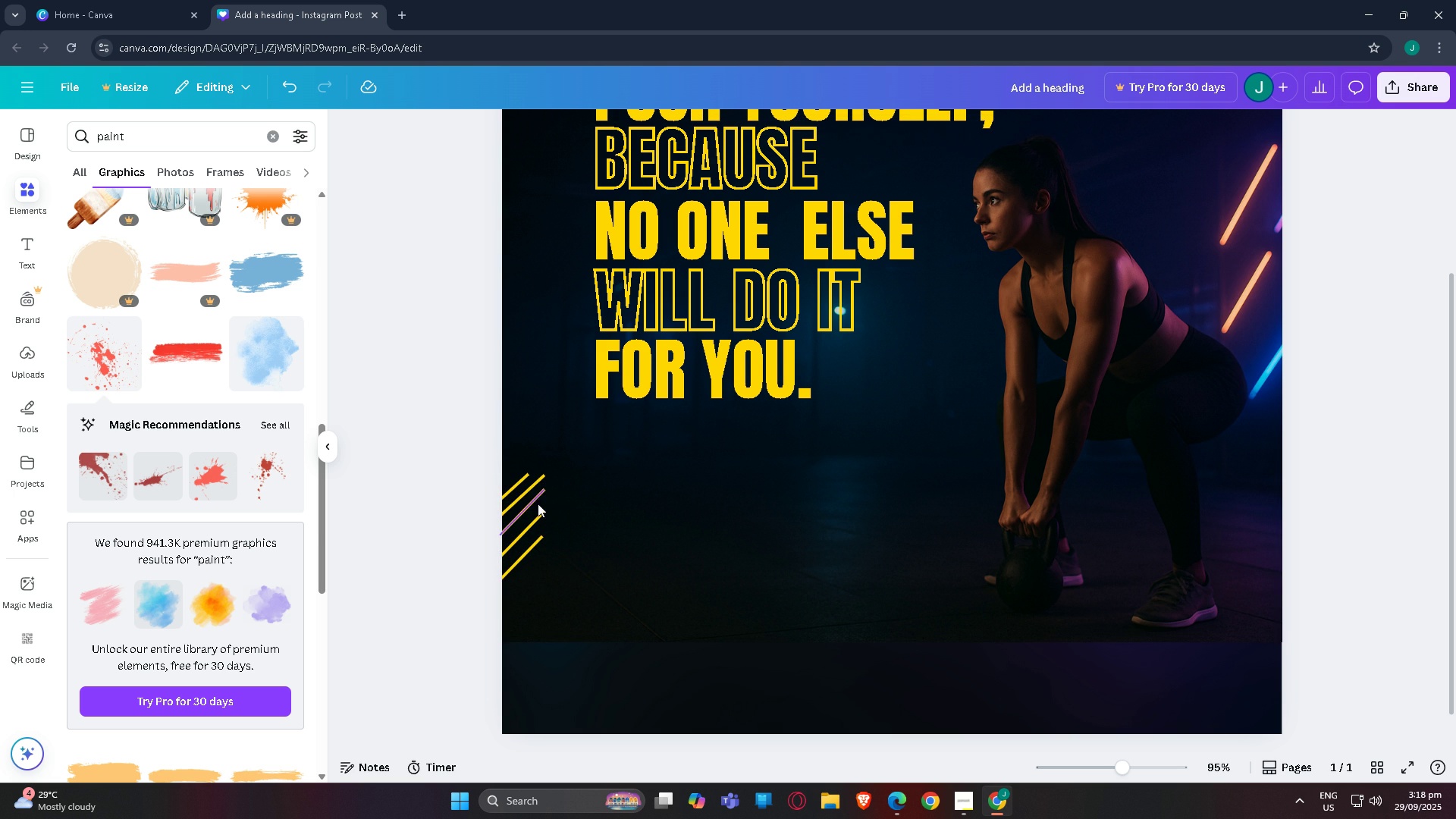 
left_click([524, 506])
 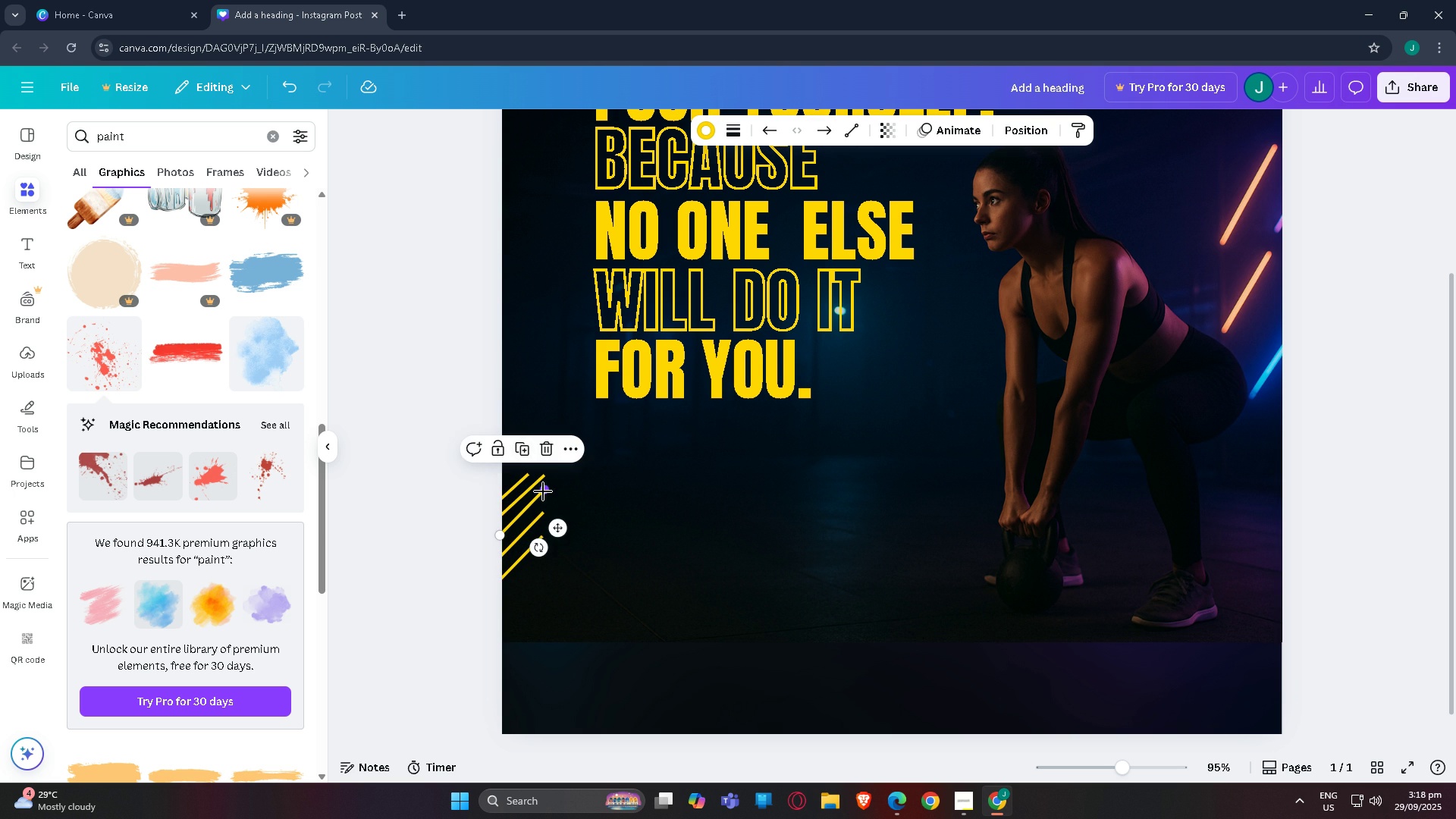 
left_click_drag(start_coordinate=[543, 491], to_coordinate=[548, 494])
 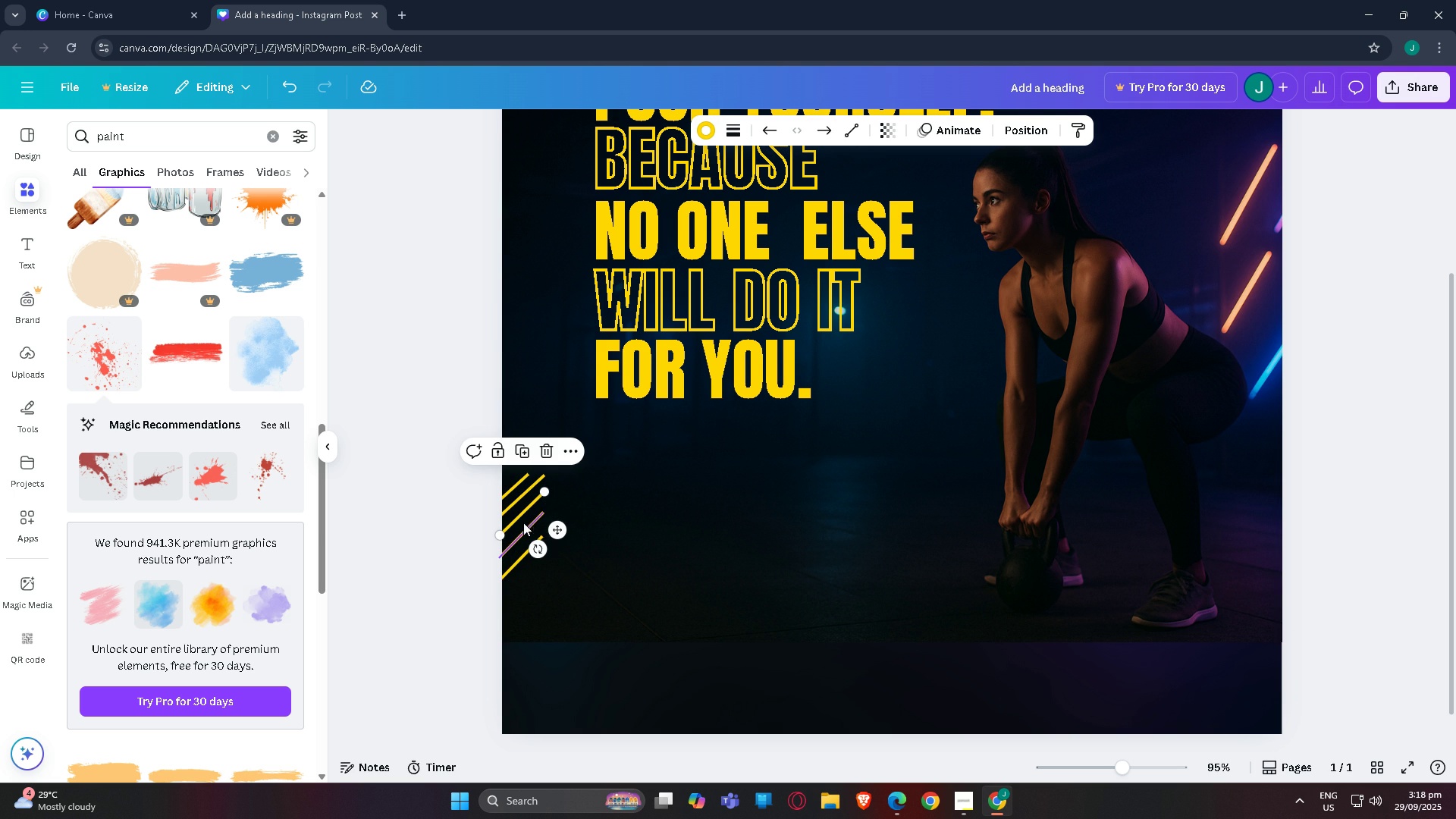 
left_click_drag(start_coordinate=[518, 513], to_coordinate=[514, 515])
 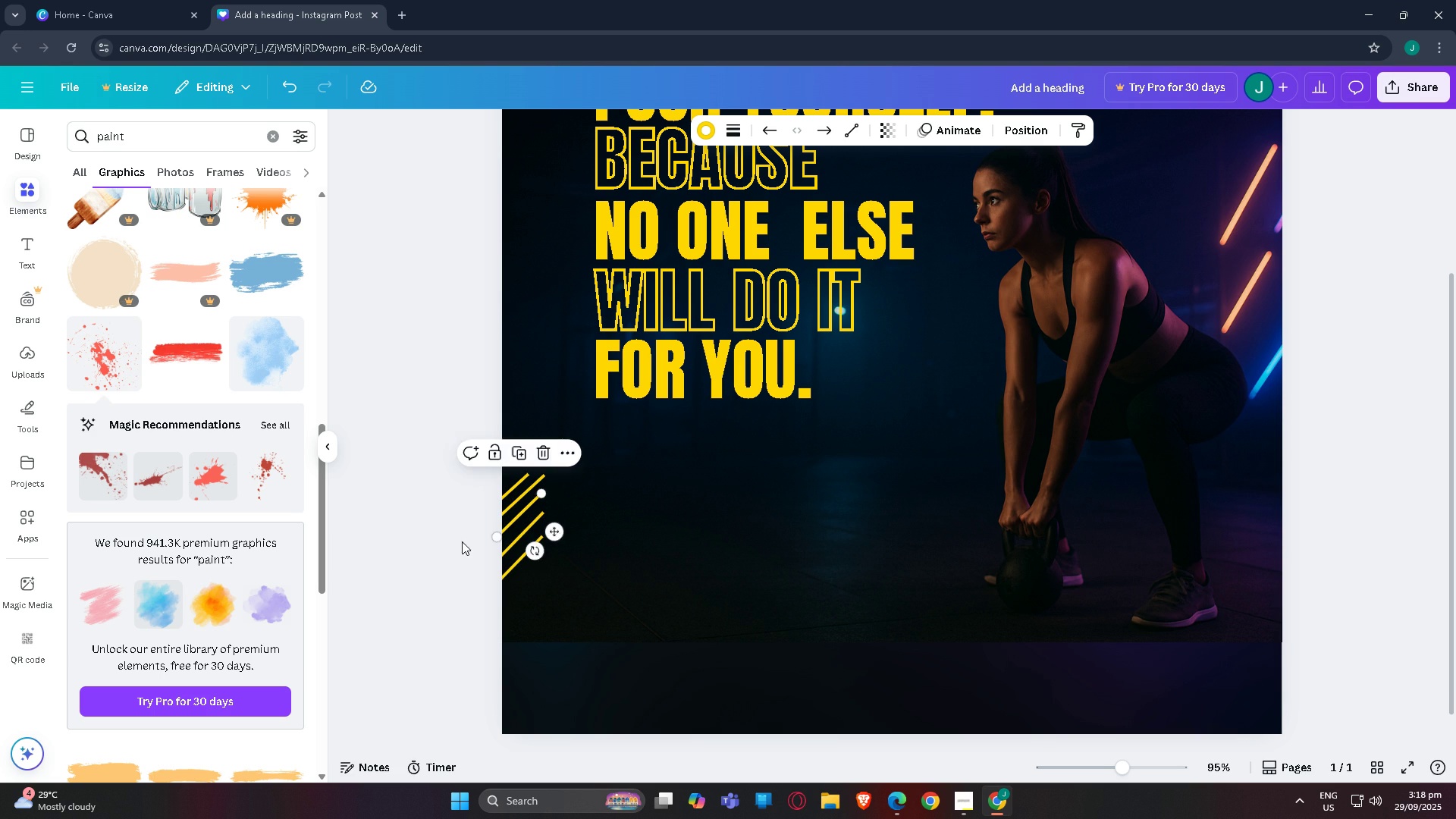 
left_click([462, 541])
 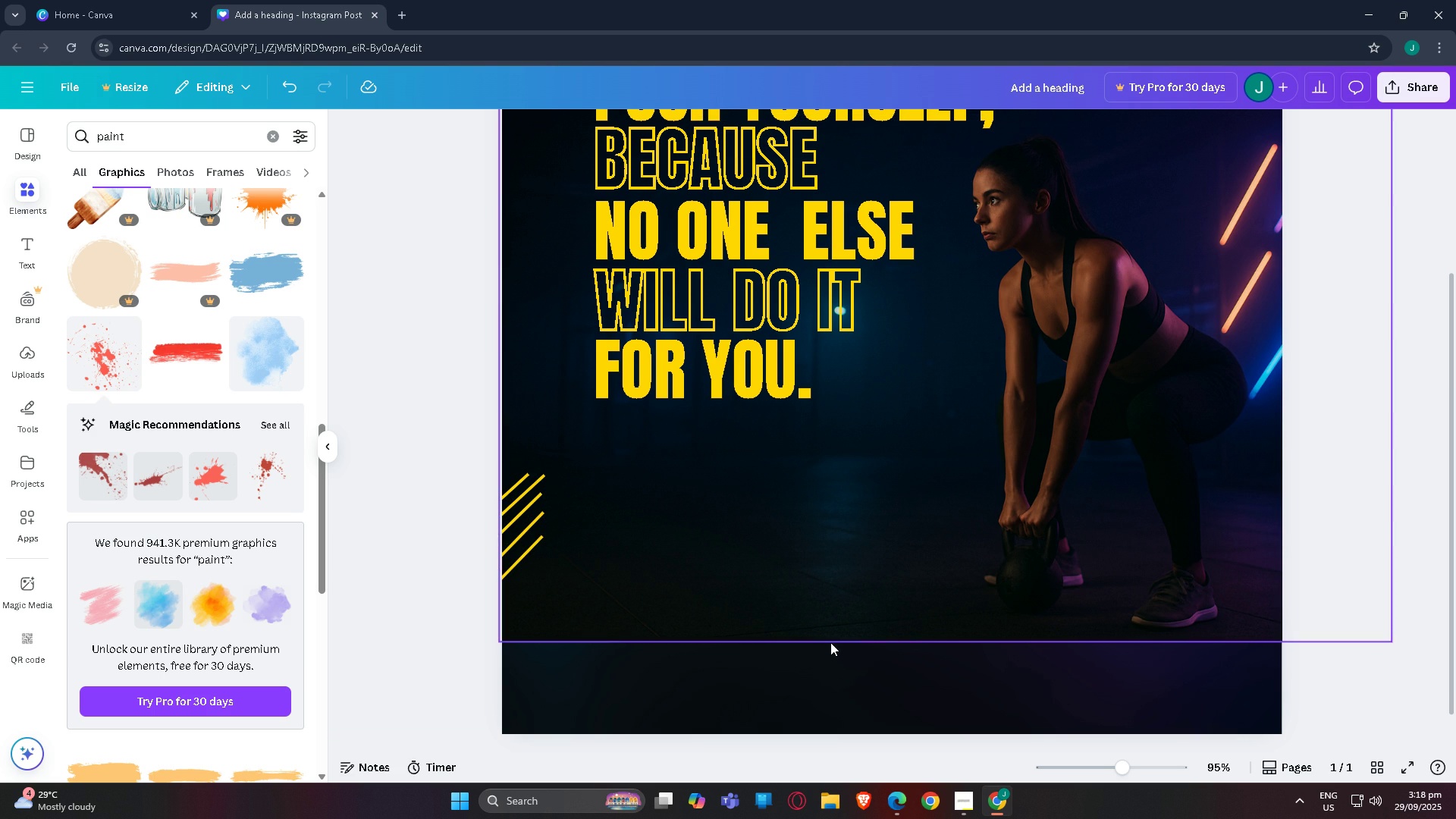 
scroll: coordinate [529, 584], scroll_direction: none, amount: 0.0
 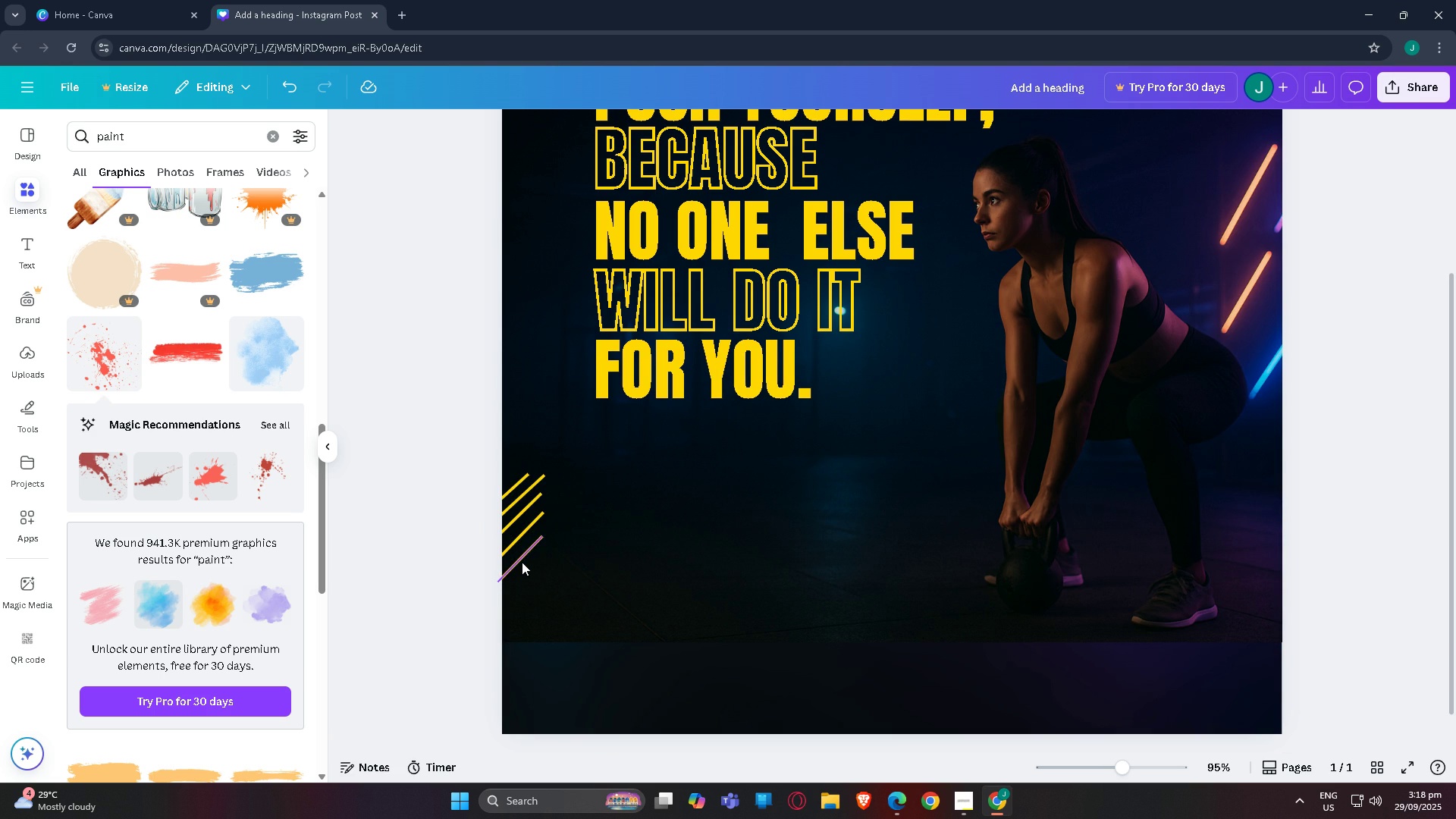 
left_click([522, 562])
 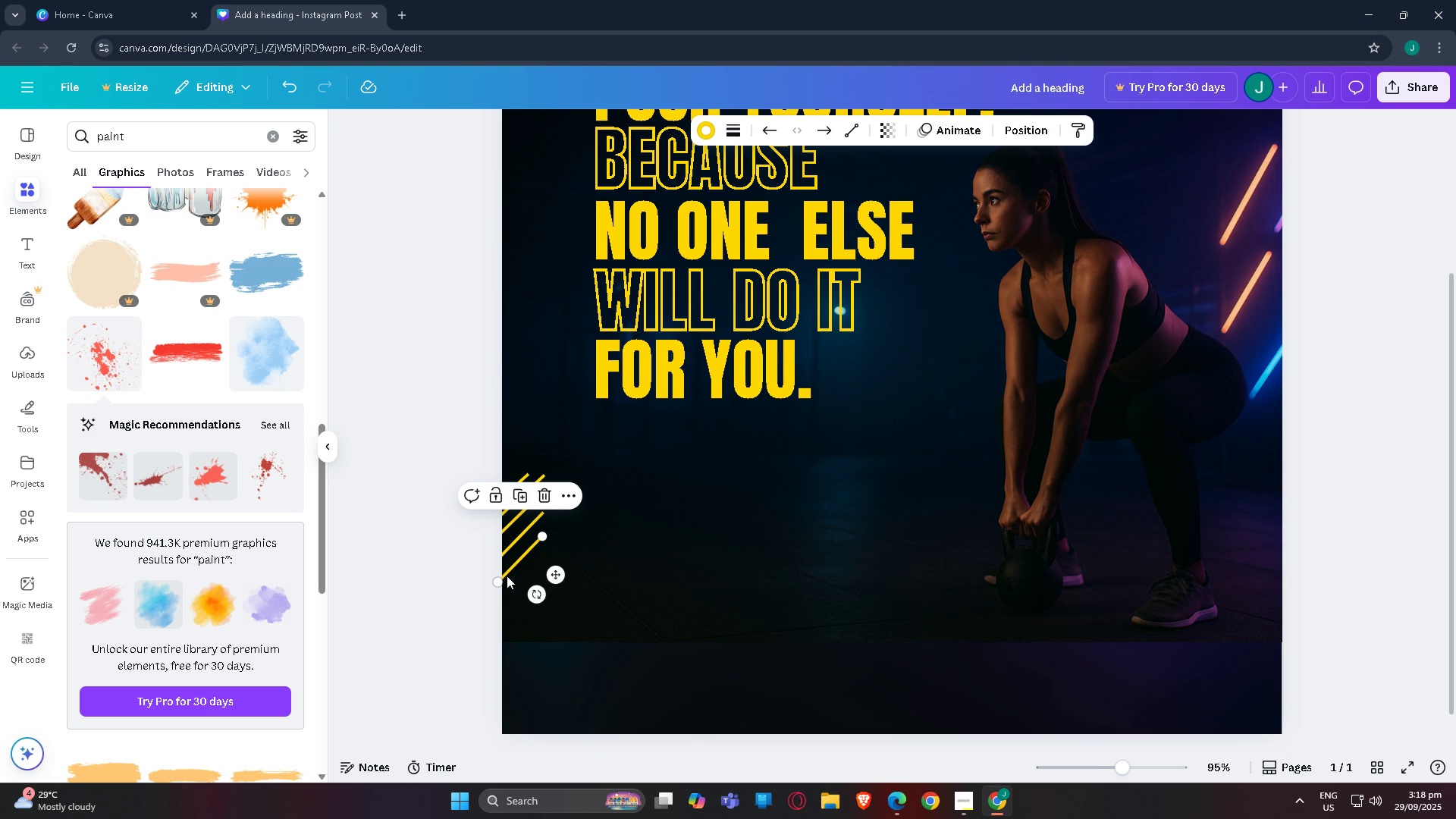 
left_click_drag(start_coordinate=[497, 582], to_coordinate=[449, 627])
 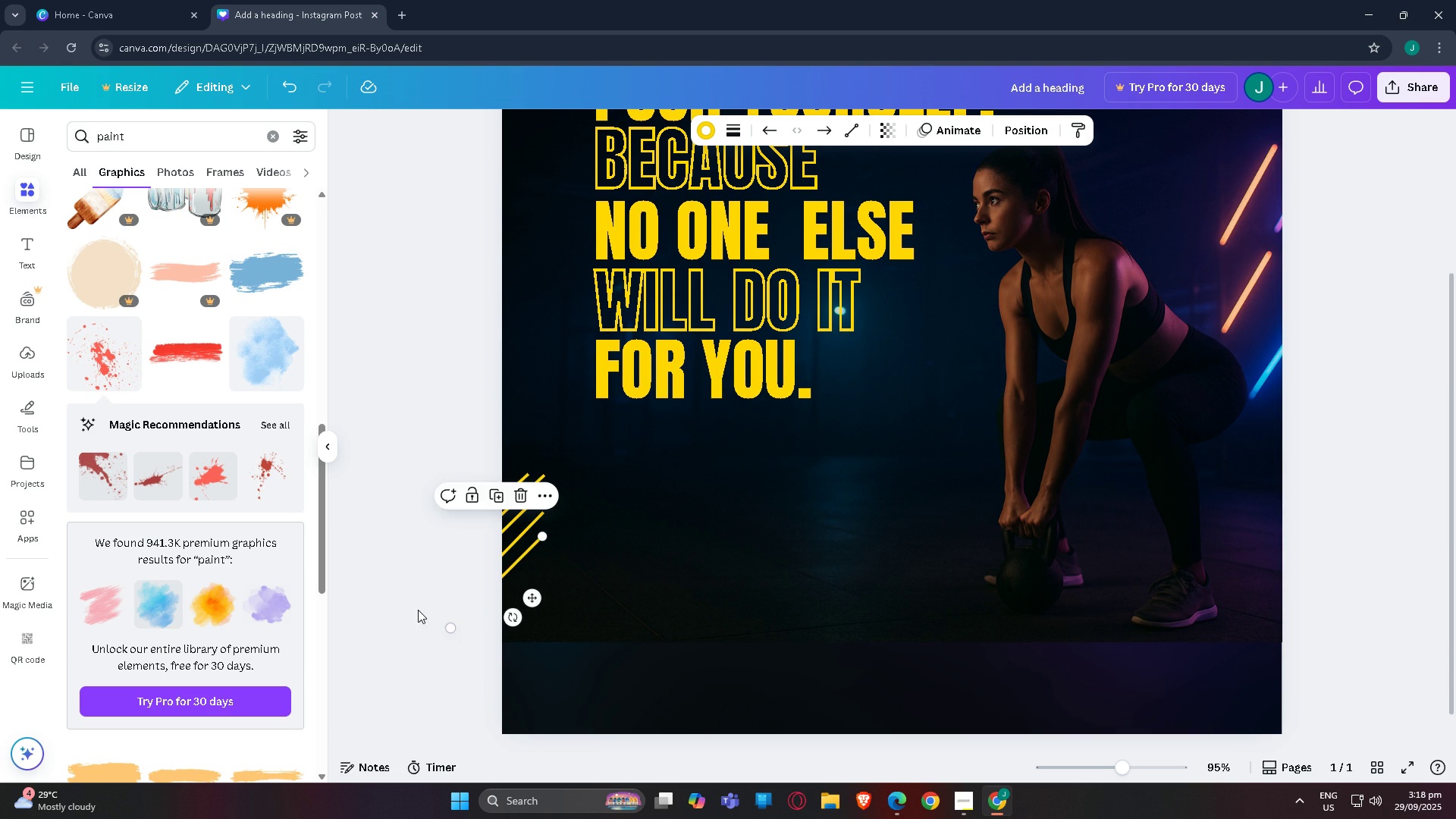 
left_click([418, 610])
 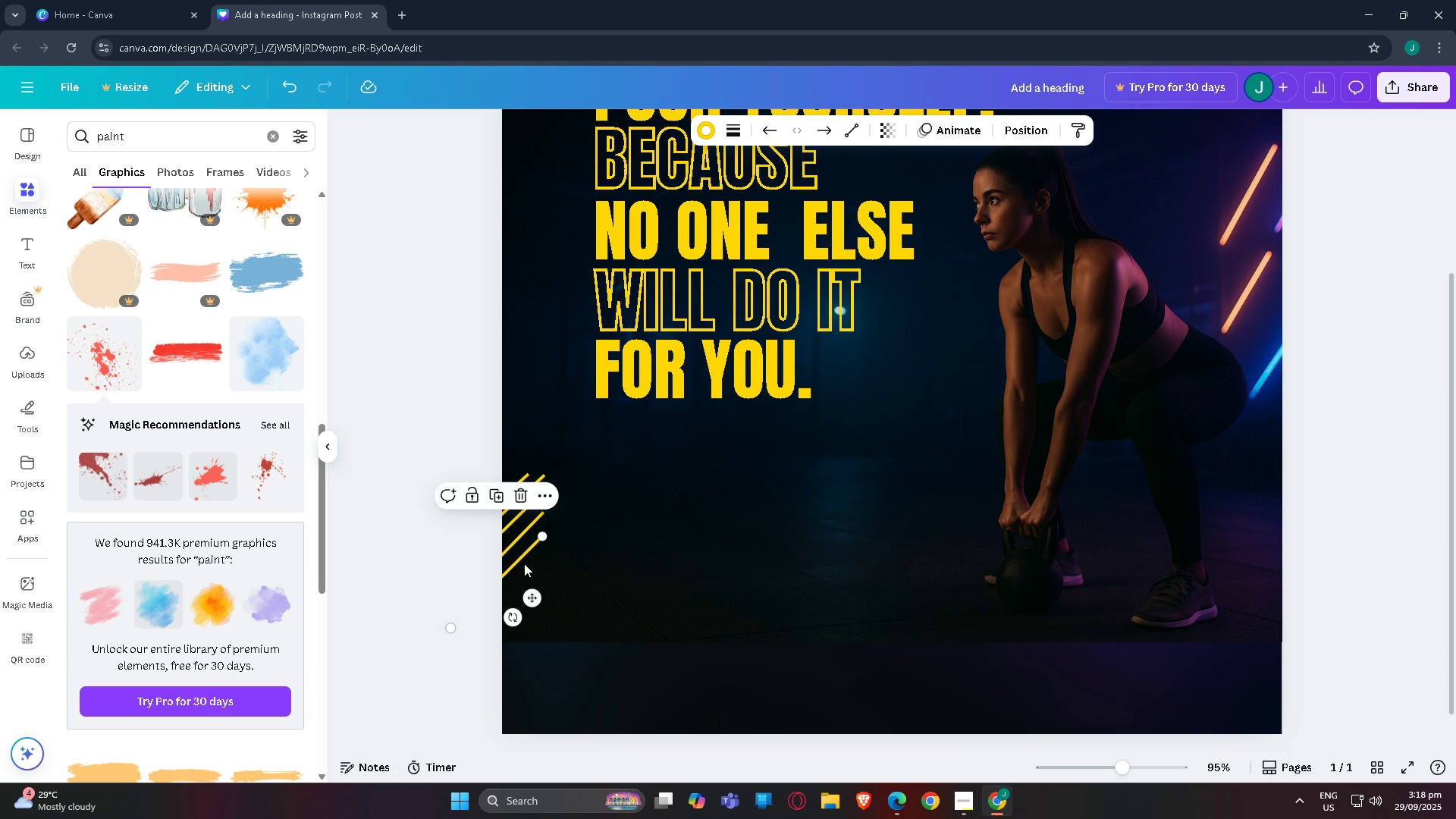 
left_click([524, 563])
 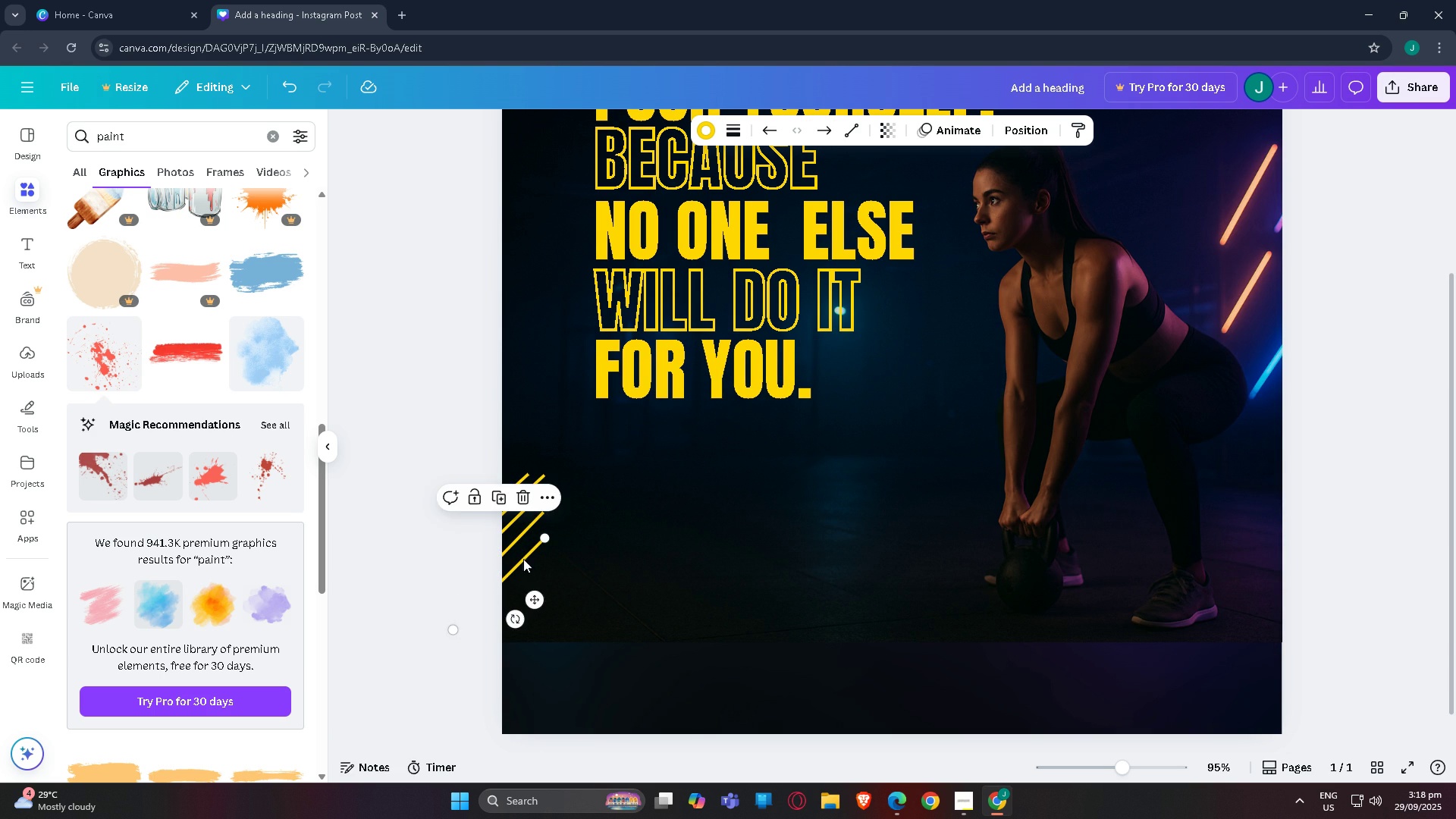 
left_click([523, 534])
 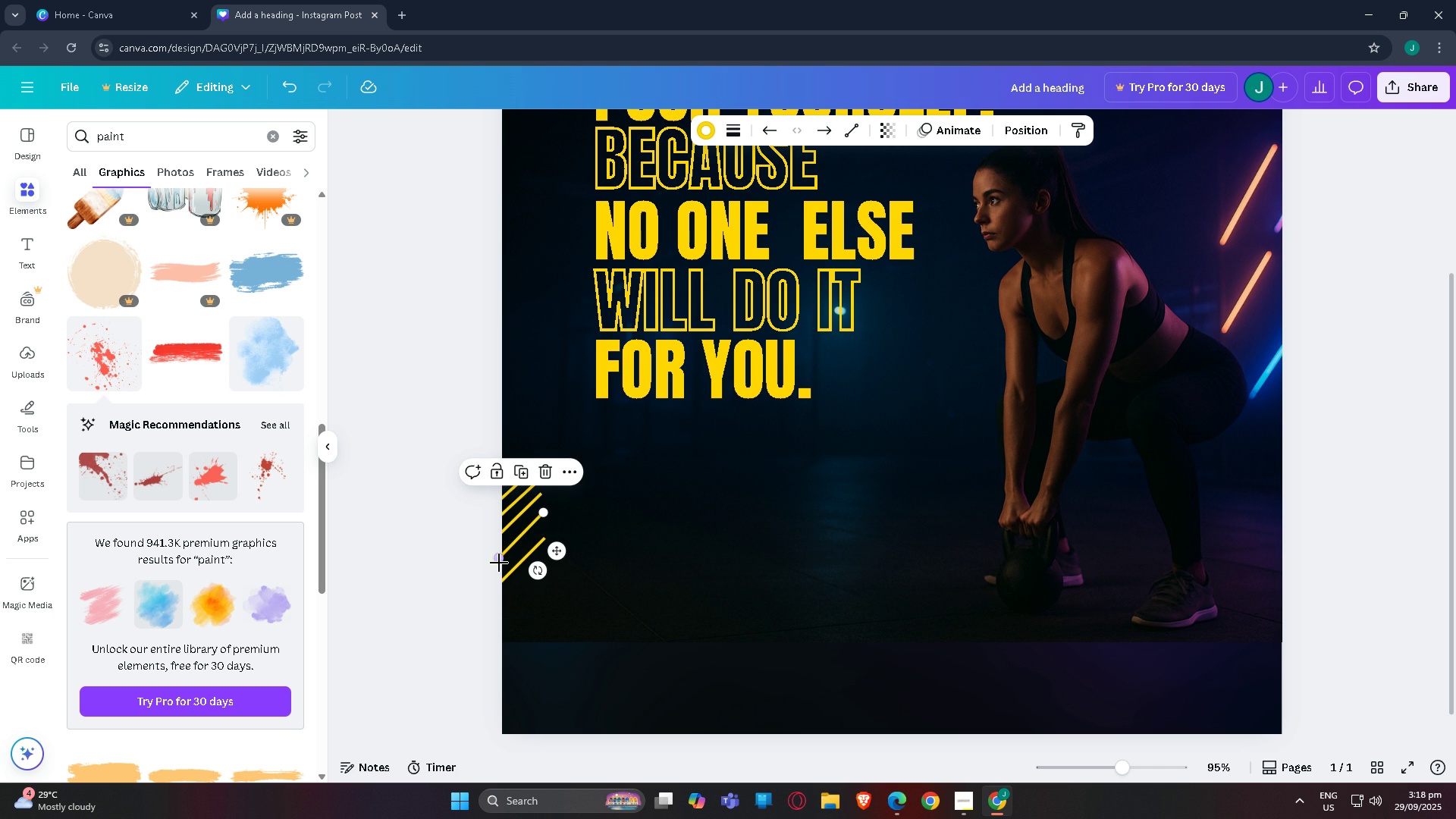 
left_click_drag(start_coordinate=[496, 563], to_coordinate=[450, 607])
 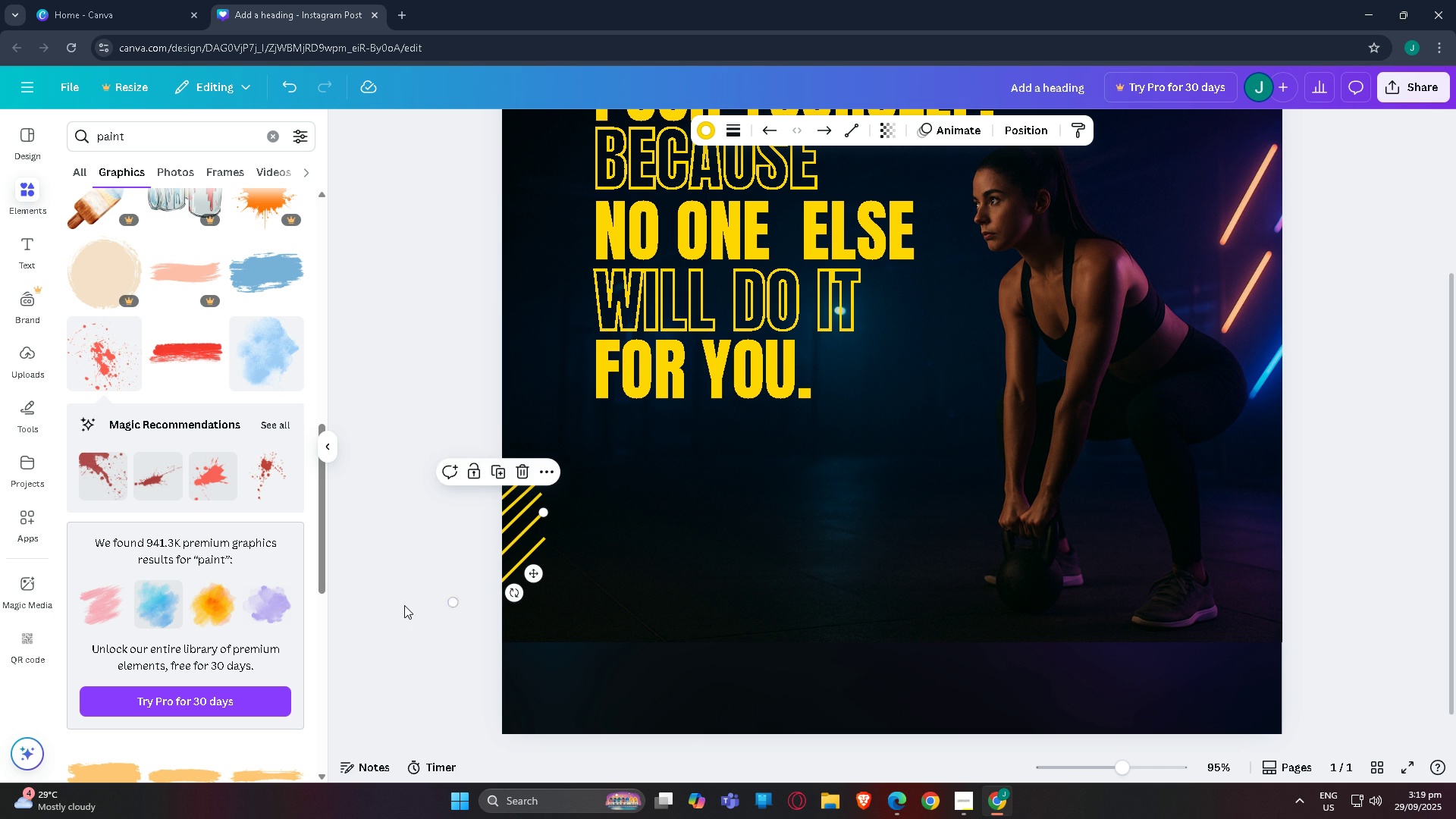 
left_click([404, 605])
 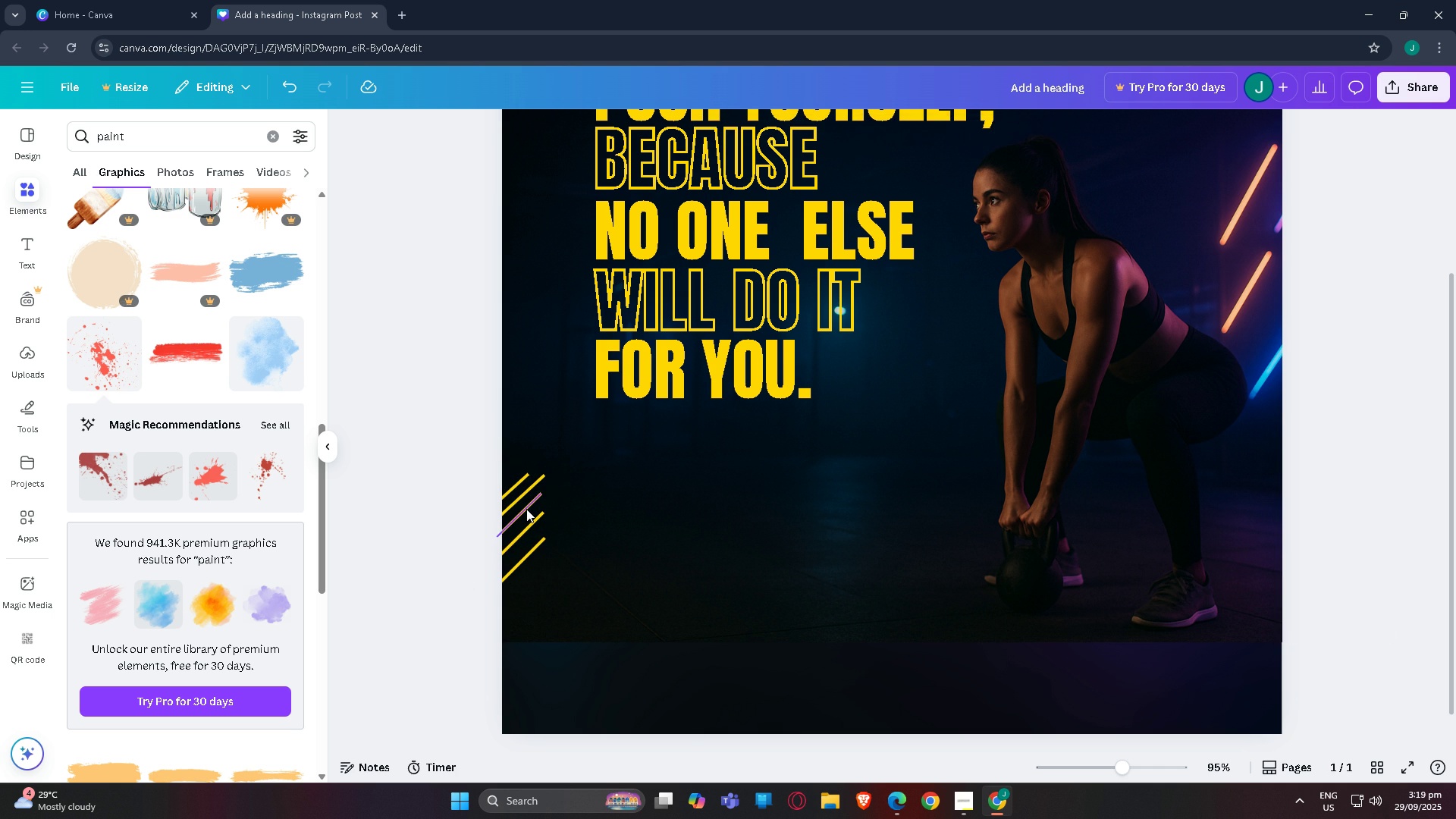 
left_click([525, 508])
 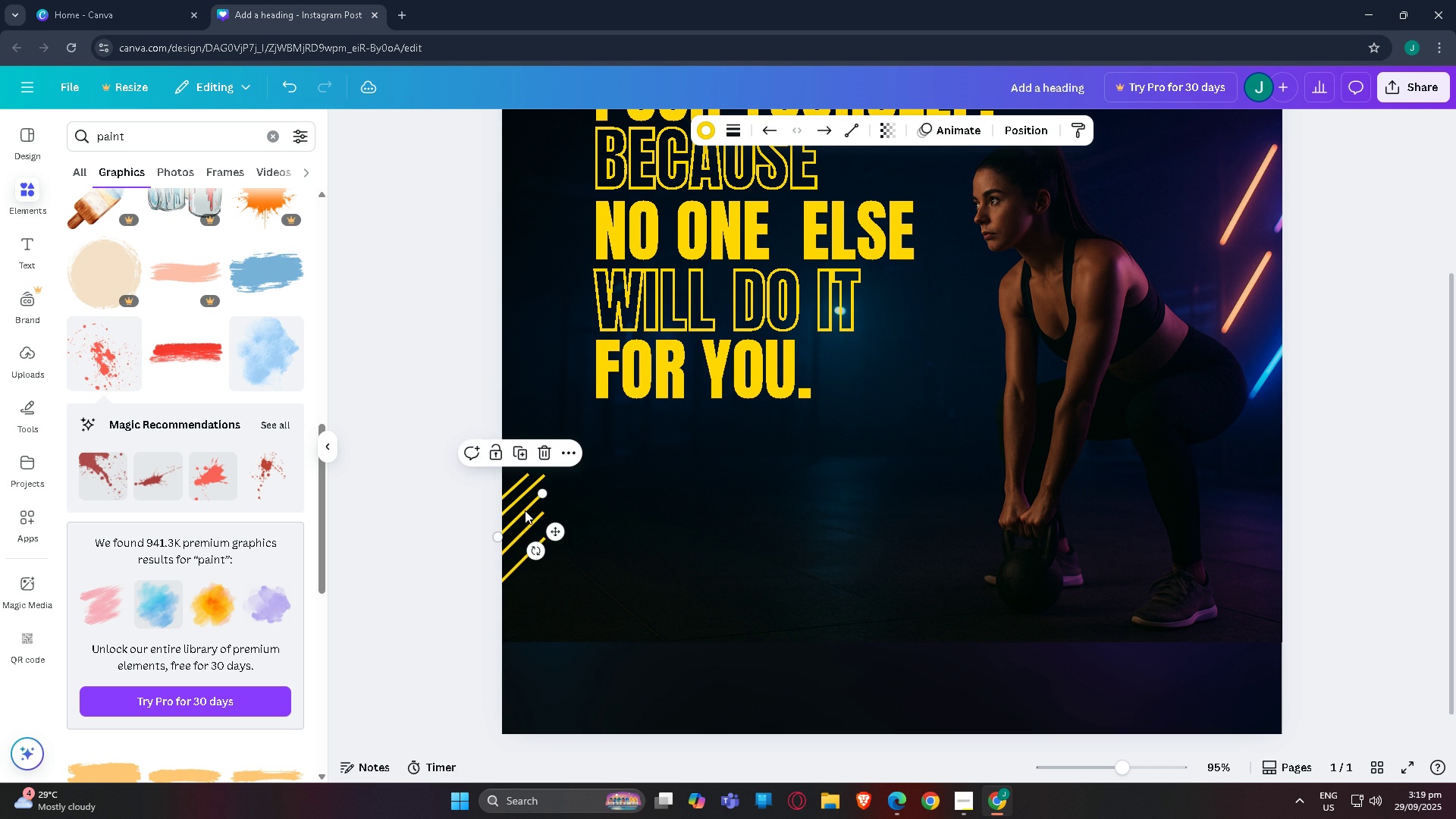 
left_click([389, 554])
 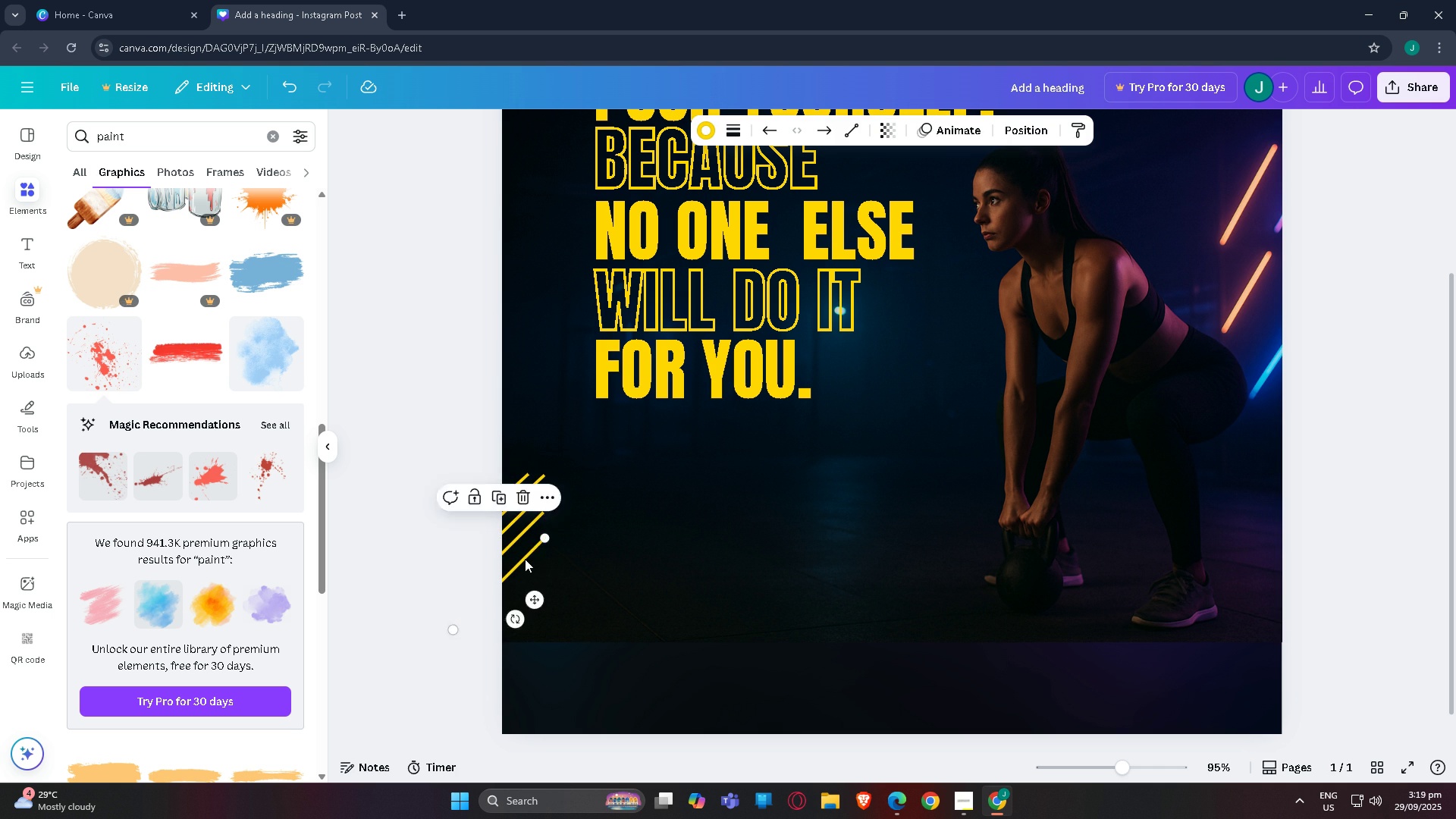 
left_click_drag(start_coordinate=[525, 559], to_coordinate=[522, 555])
 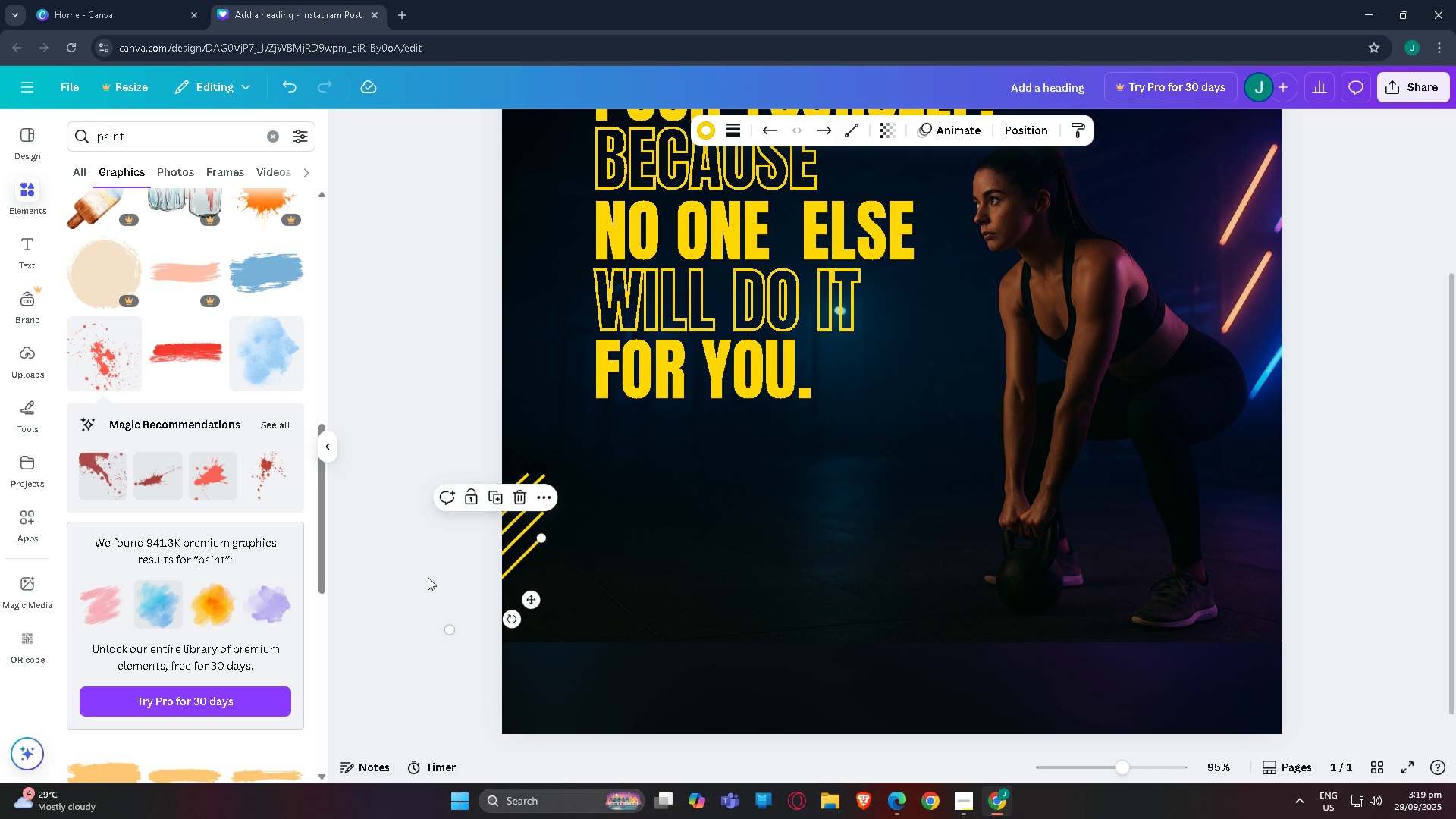 
left_click([428, 577])
 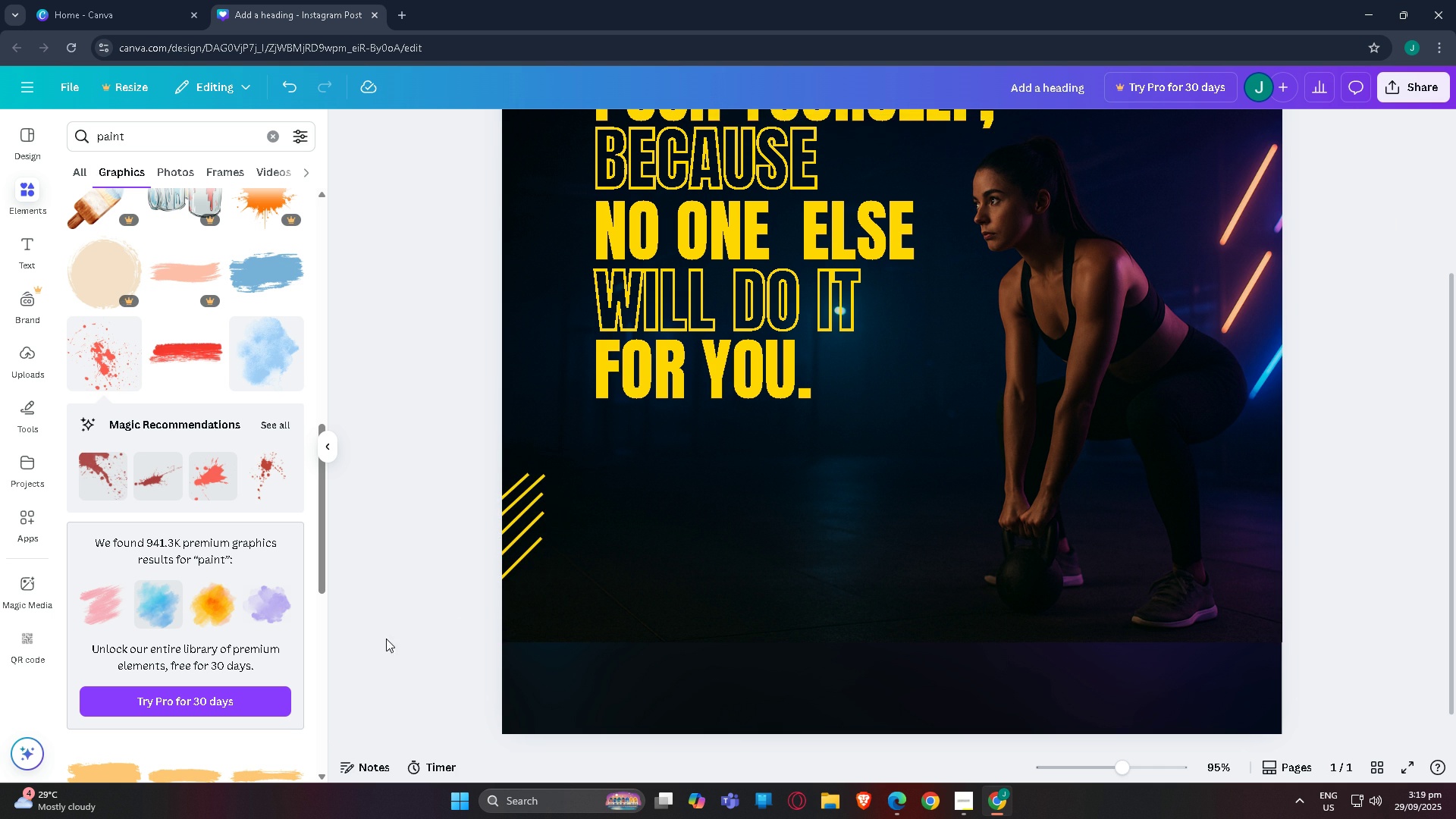 
scroll: coordinate [385, 628], scroll_direction: down, amount: 1.0
 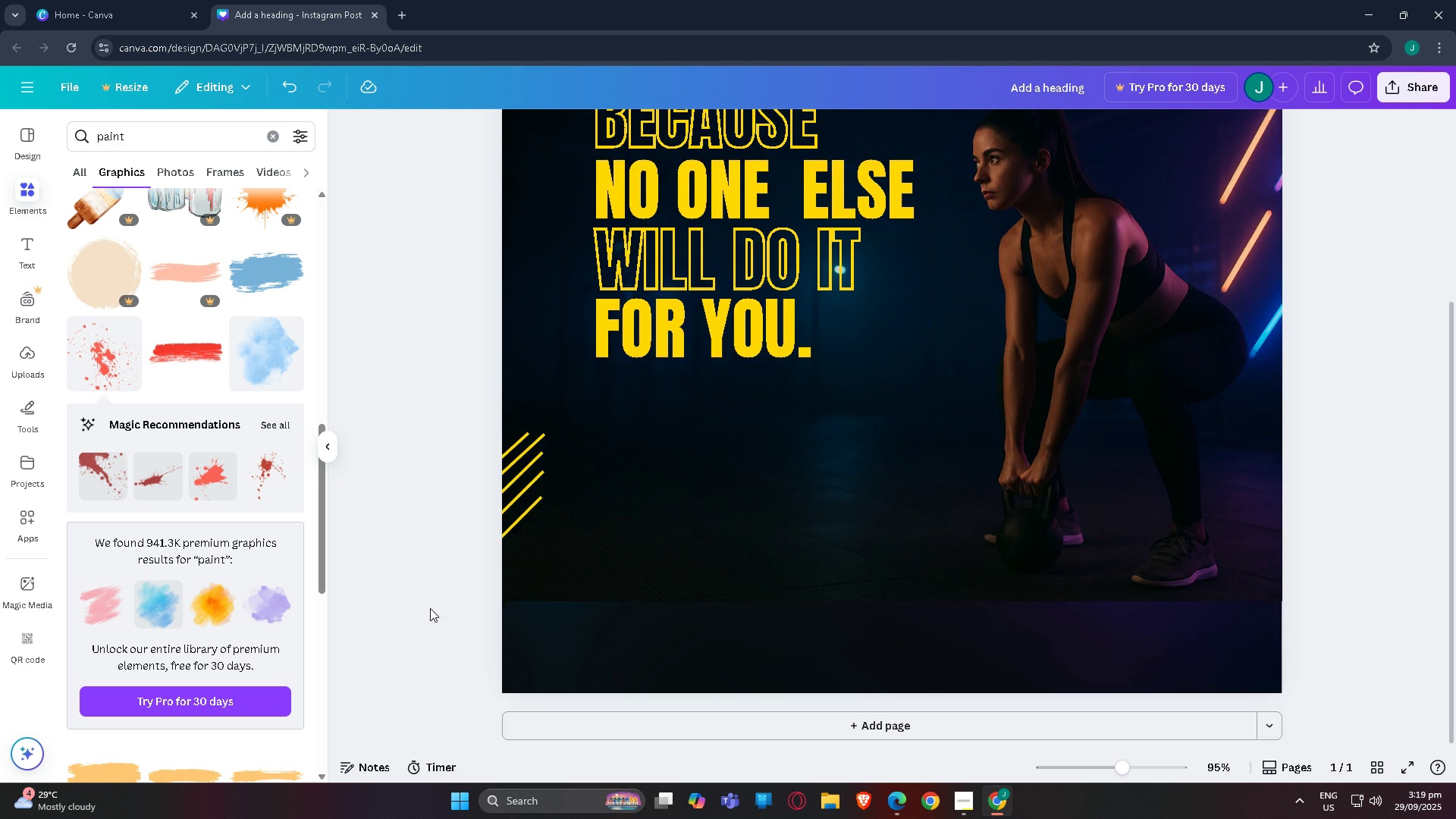 
scroll: coordinate [431, 614], scroll_direction: up, amount: 3.0
 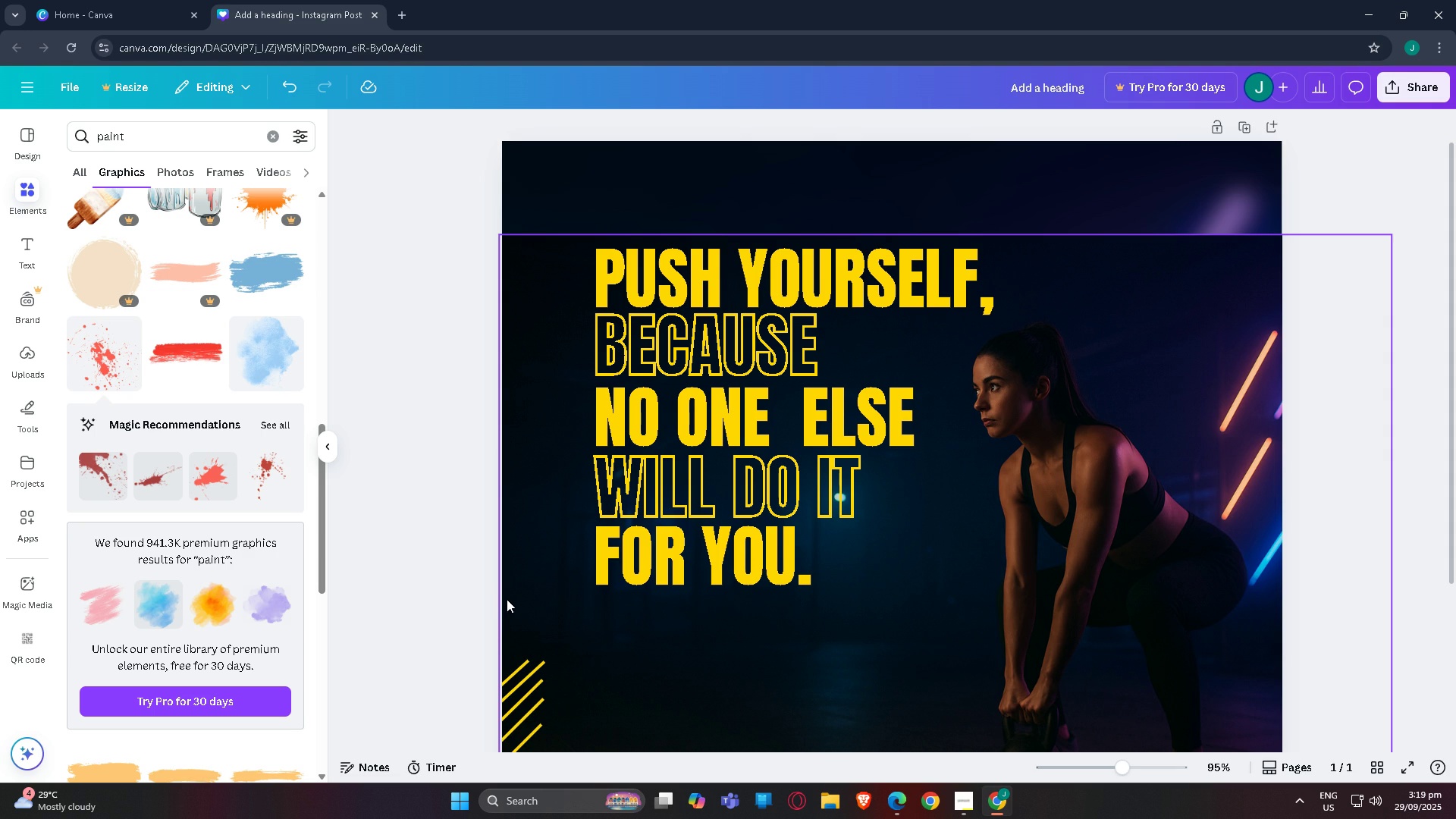 
wait(8.62)
 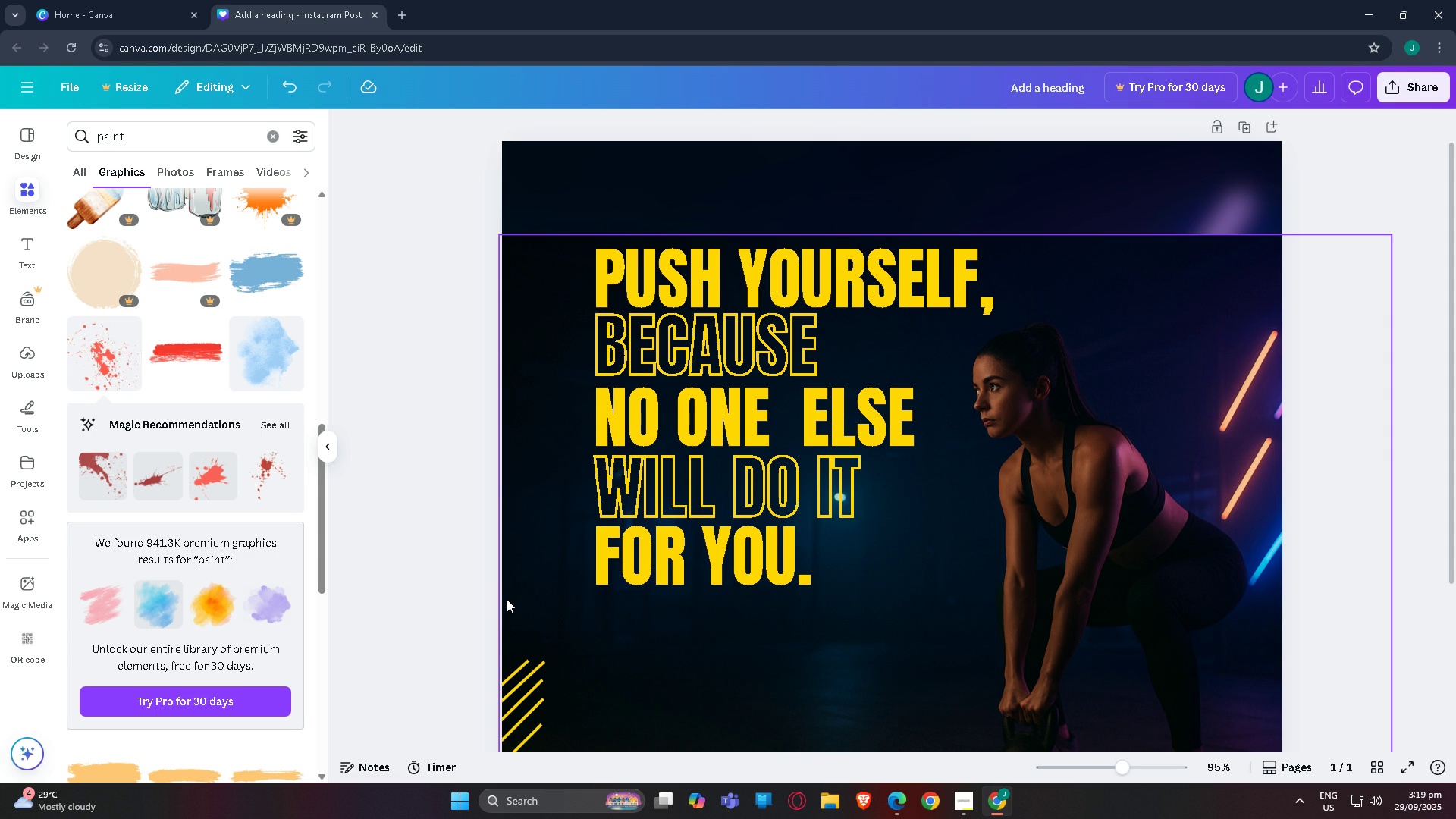 
scroll: coordinate [552, 601], scroll_direction: down, amount: 1.0
 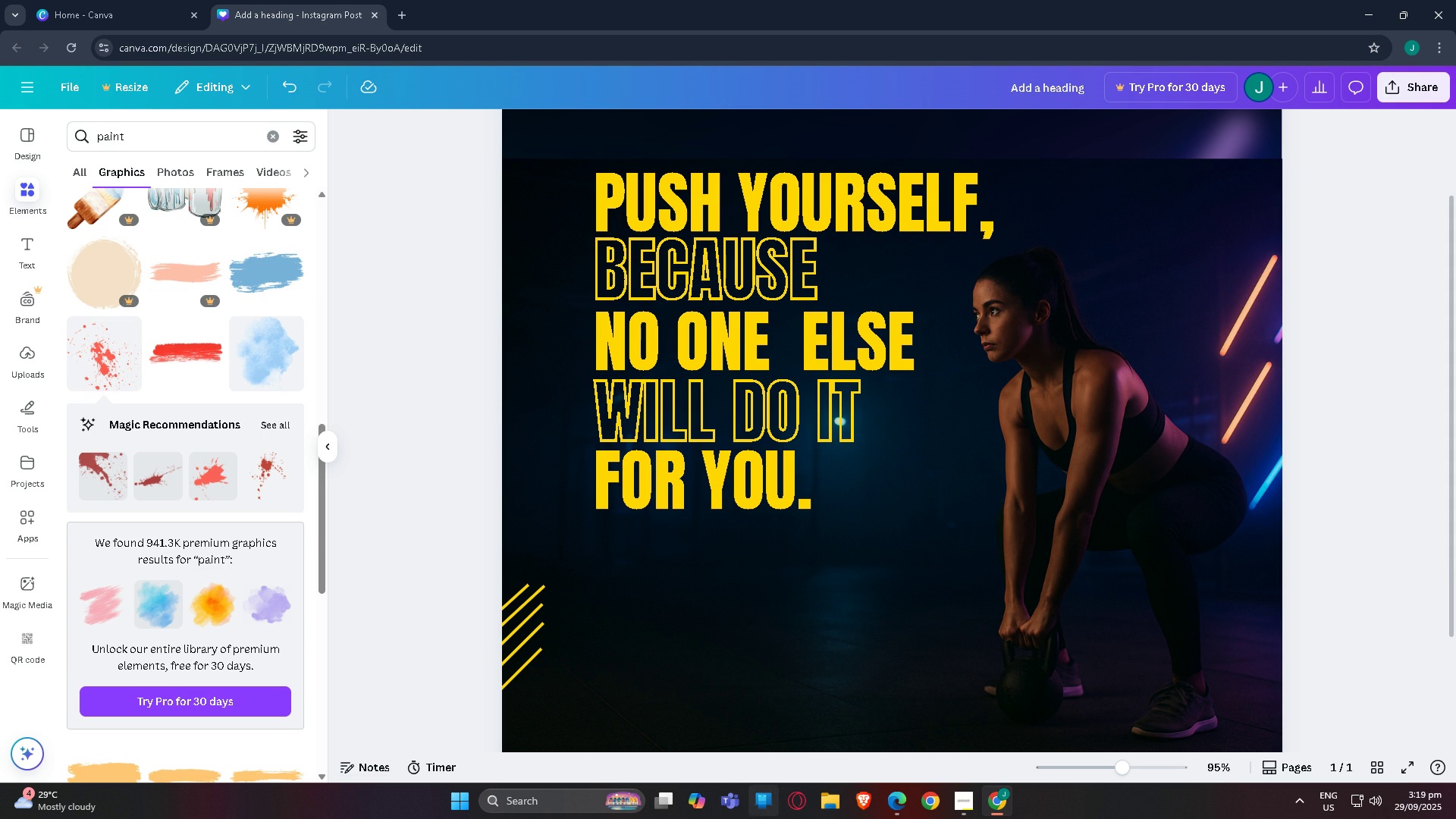 
wait(5.73)
 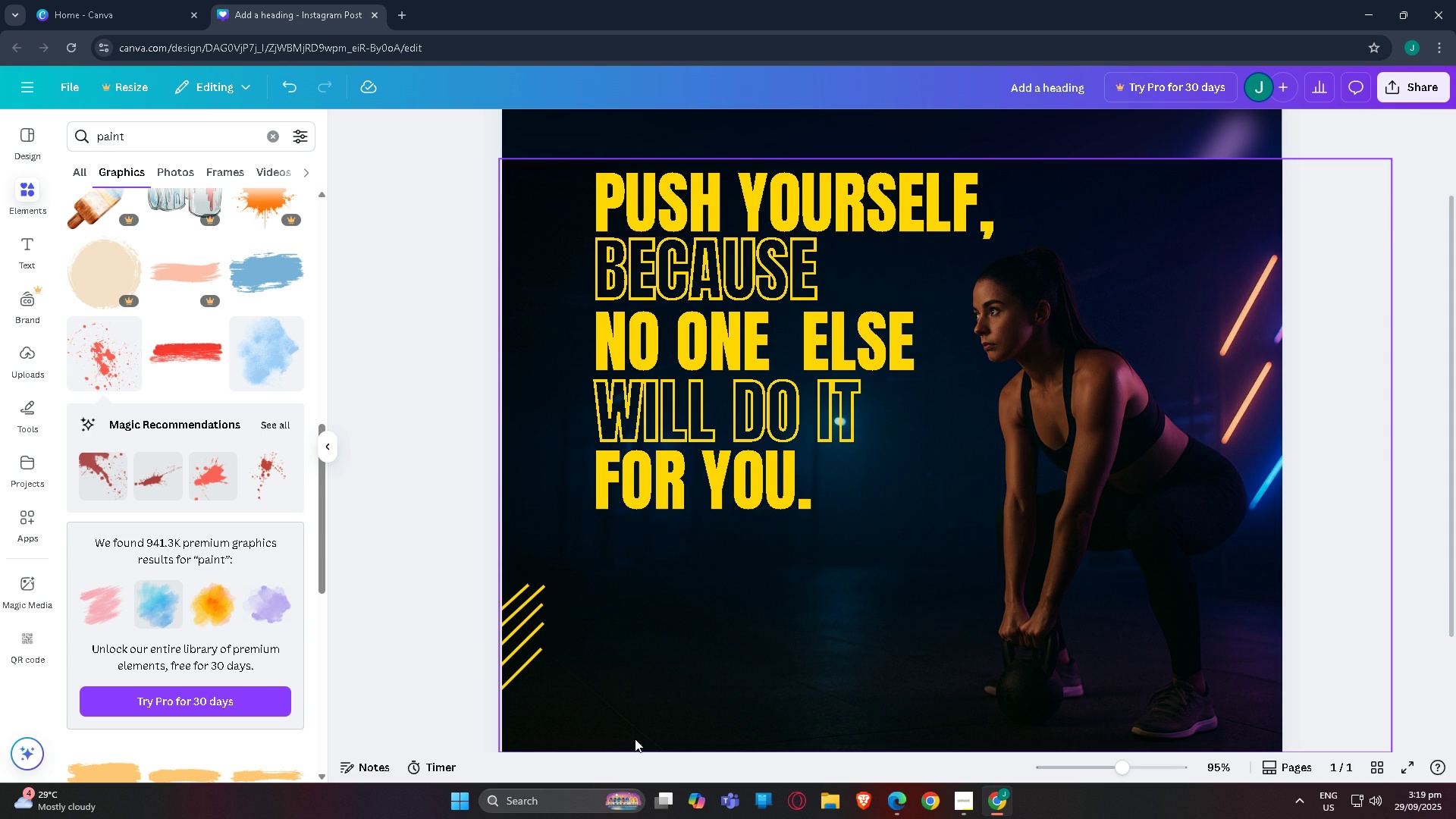 
scroll: coordinate [698, 758], scroll_direction: up, amount: 1.0
 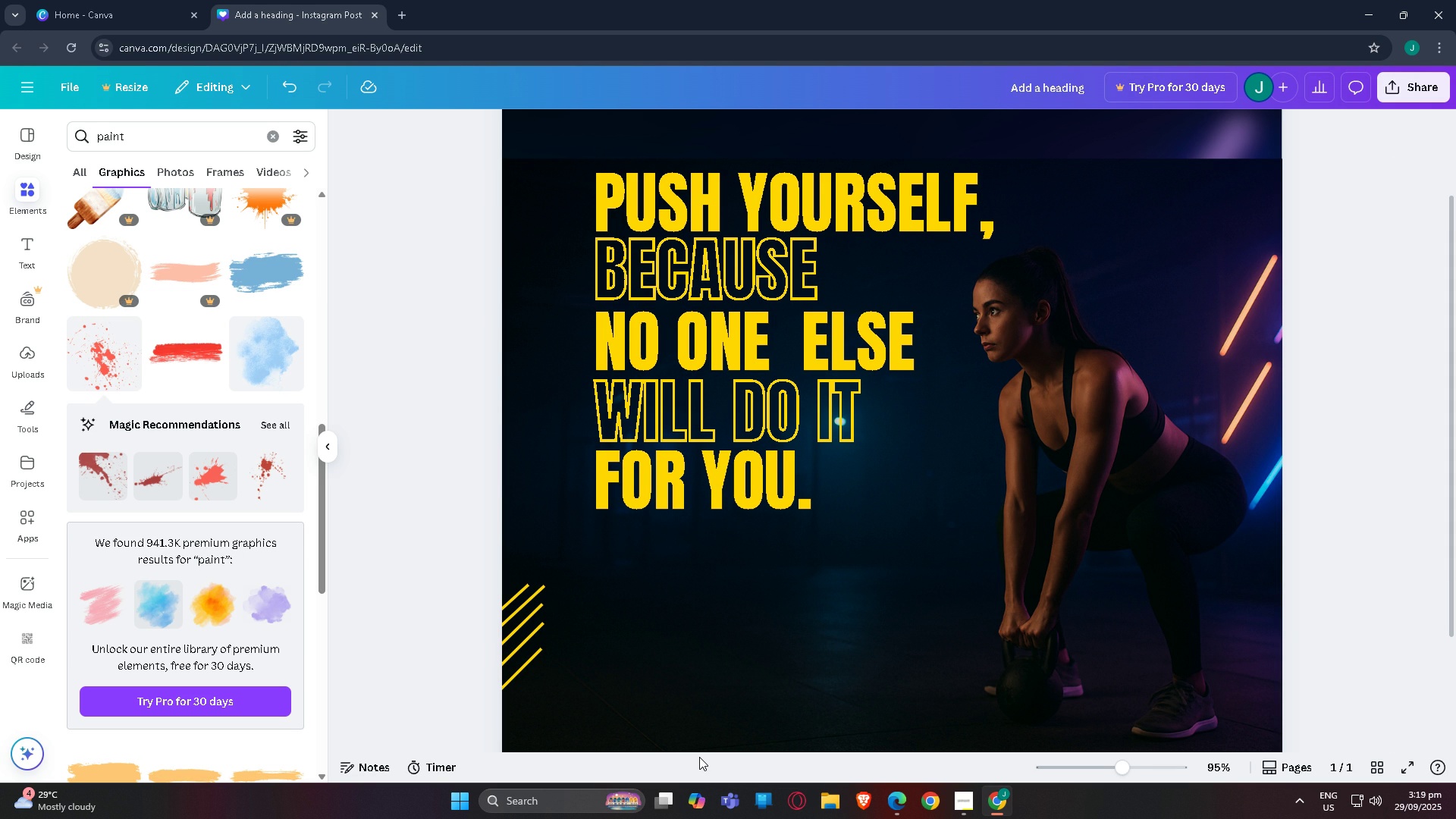 
scroll: coordinate [699, 757], scroll_direction: down, amount: 1.0
 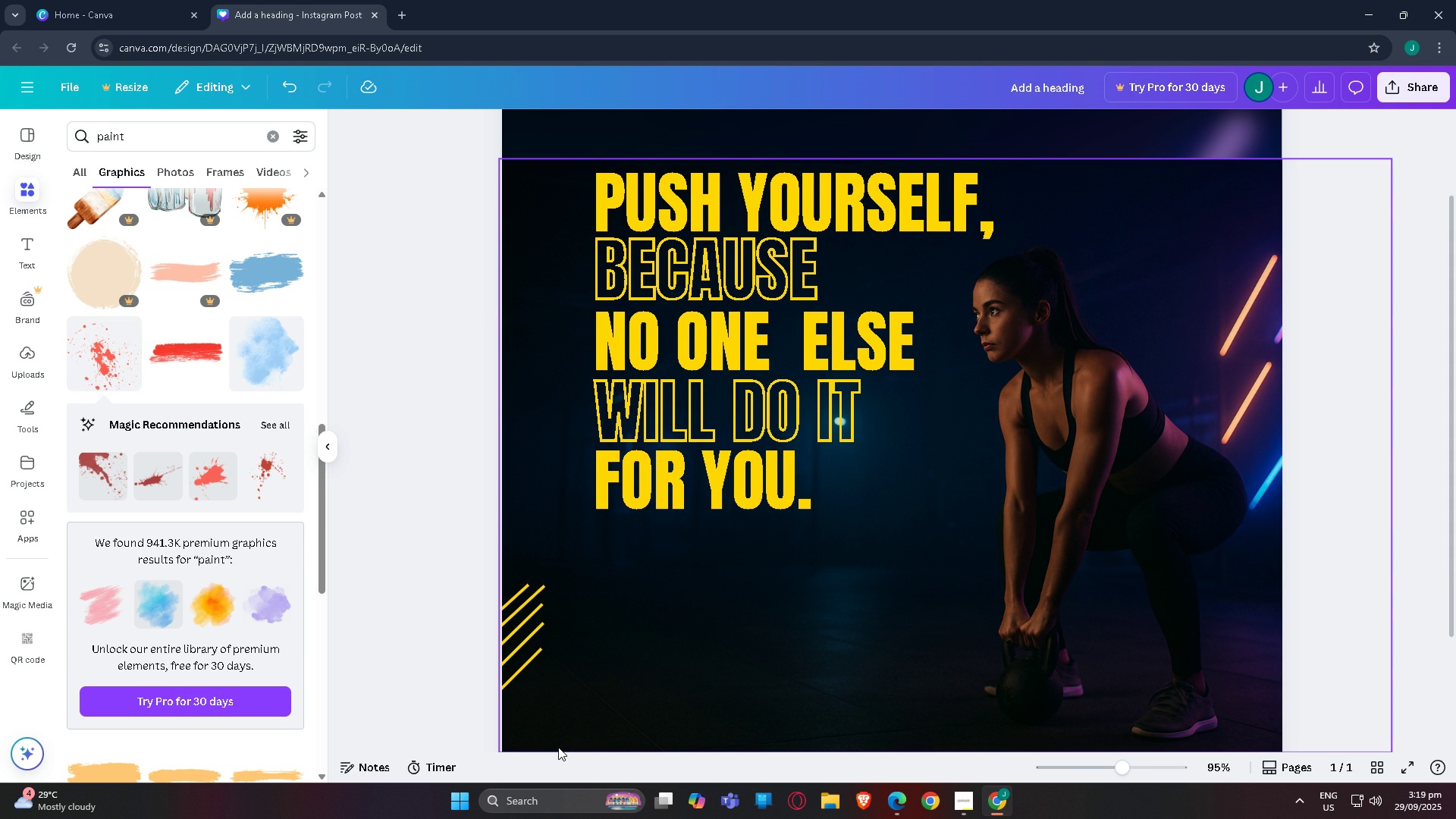 
wait(6.3)
 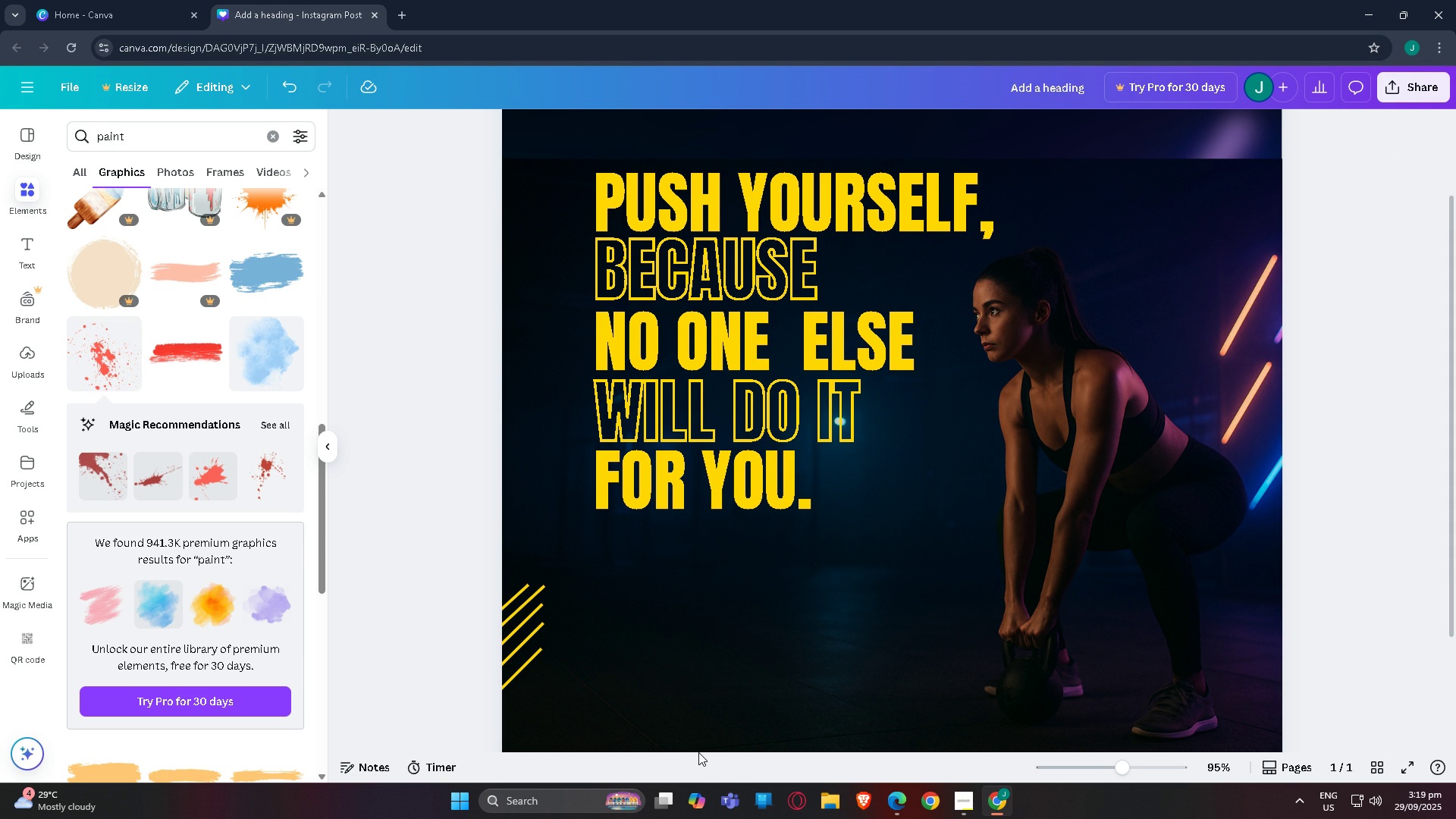 
scroll: coordinate [446, 799], scroll_direction: down, amount: 1.0
 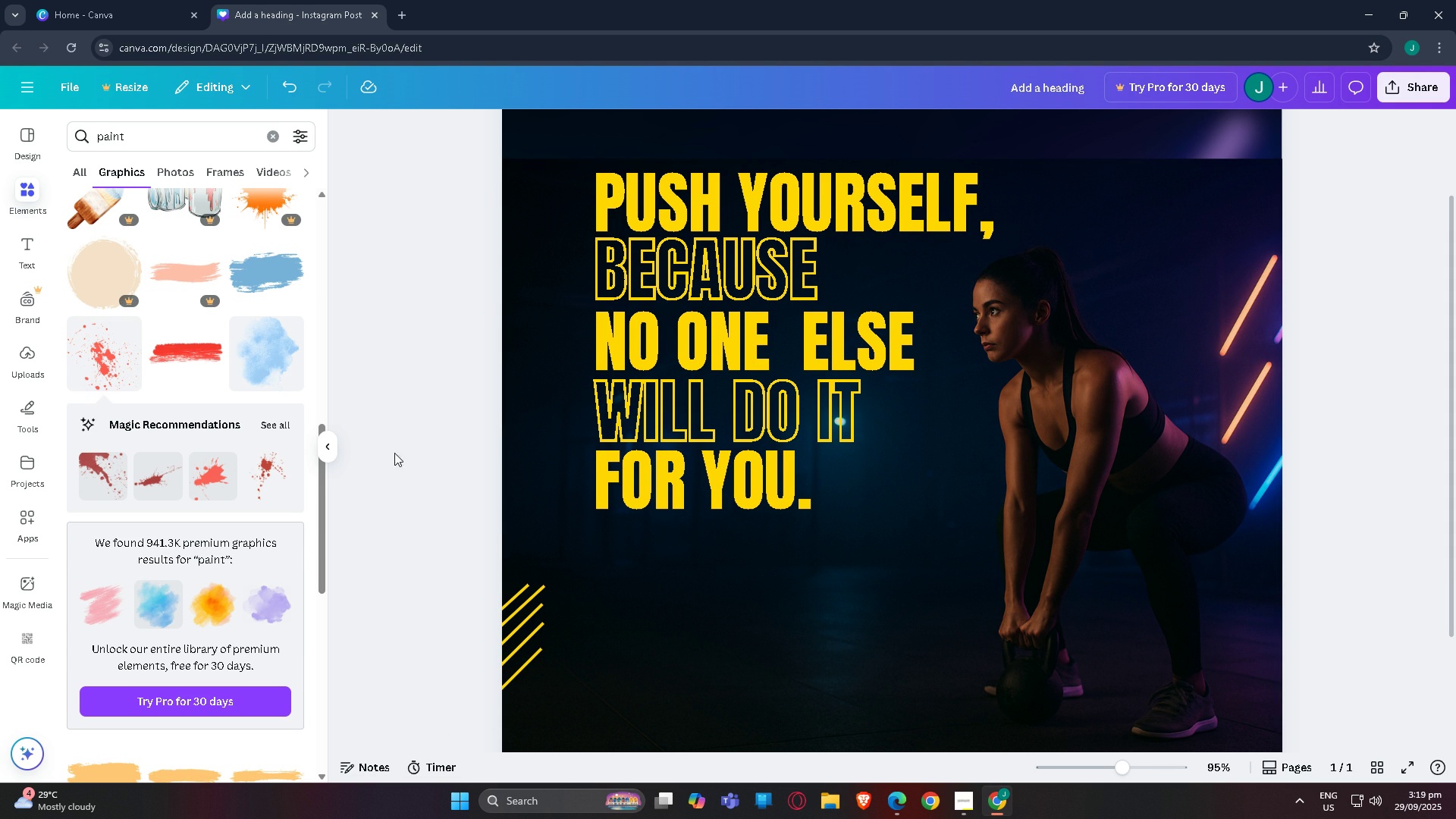 
left_click([394, 453])
 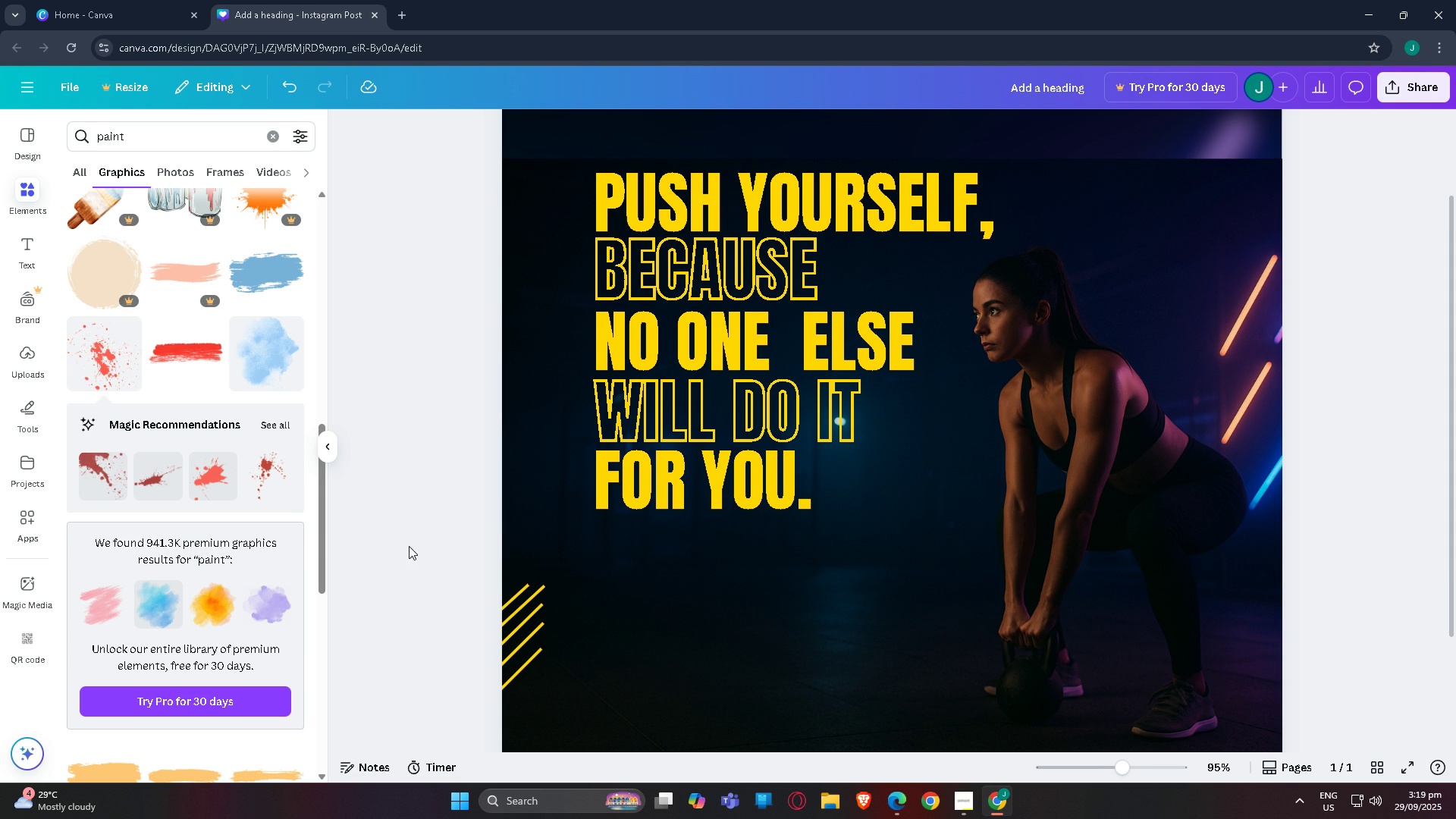 
scroll: coordinate [405, 566], scroll_direction: up, amount: 1.0
 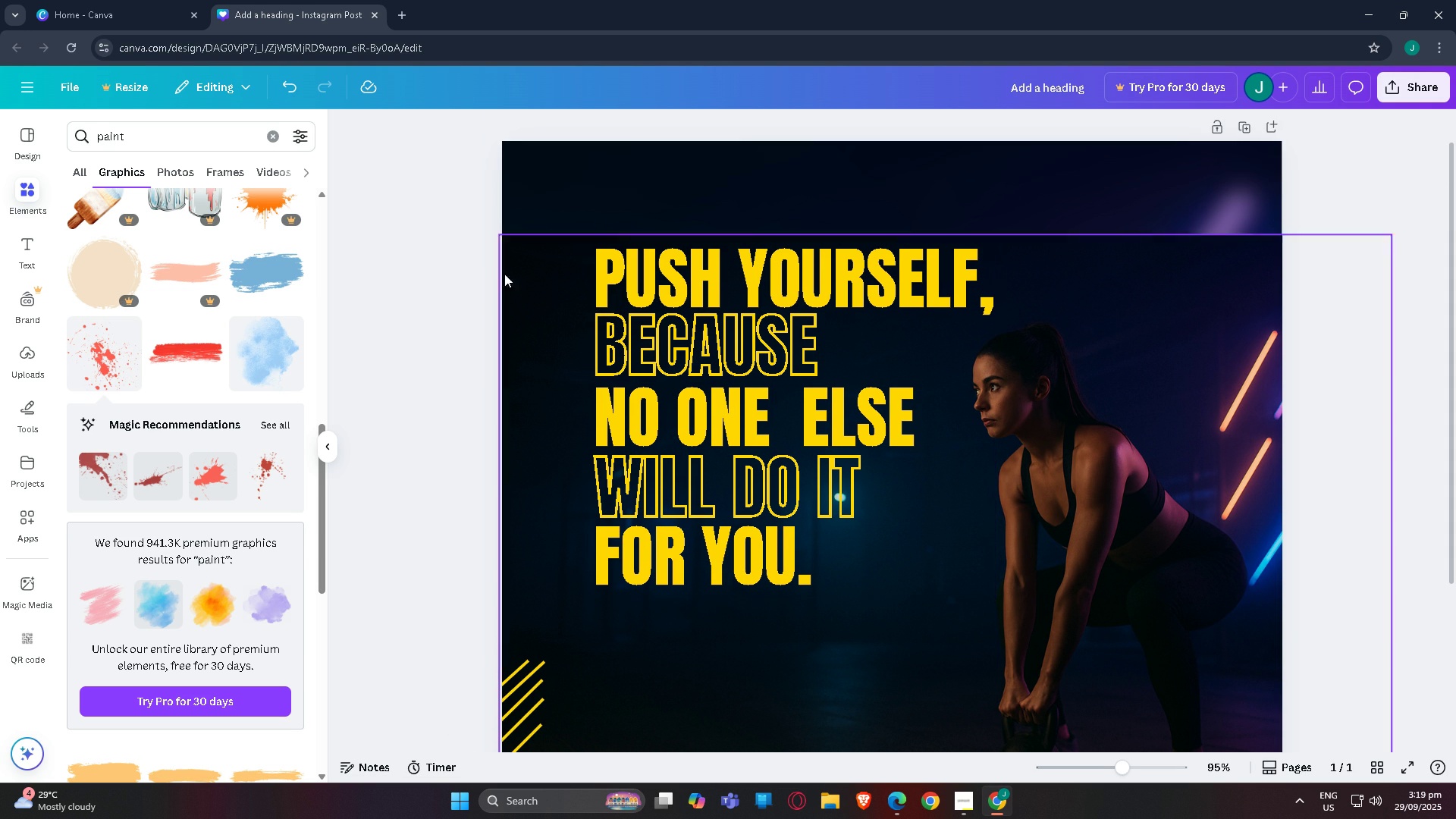 
scroll: coordinate [218, 500], scroll_direction: down, amount: 7.0
 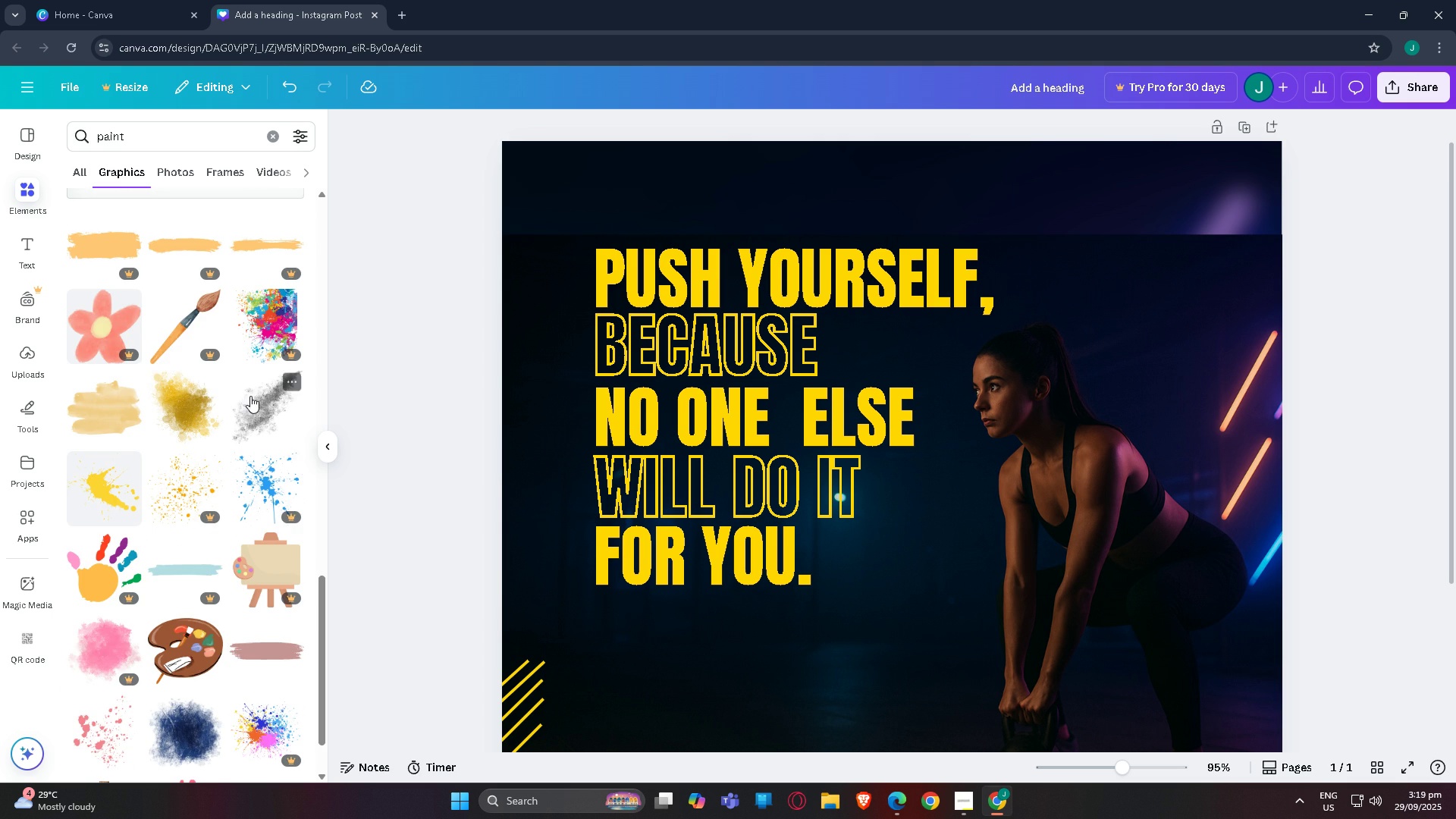 
left_click([250, 396])
 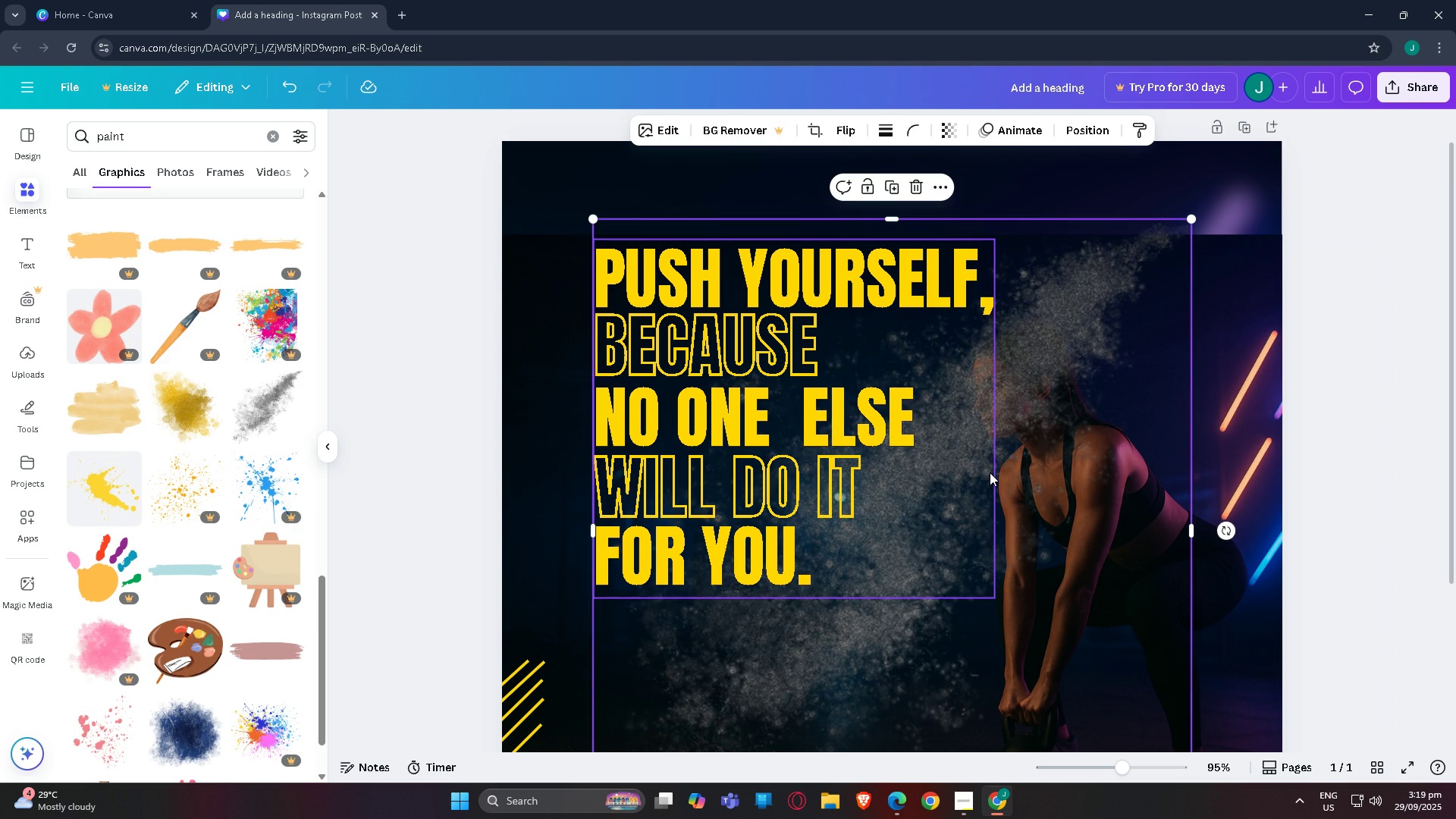 
left_click_drag(start_coordinate=[989, 477], to_coordinate=[838, 337])
 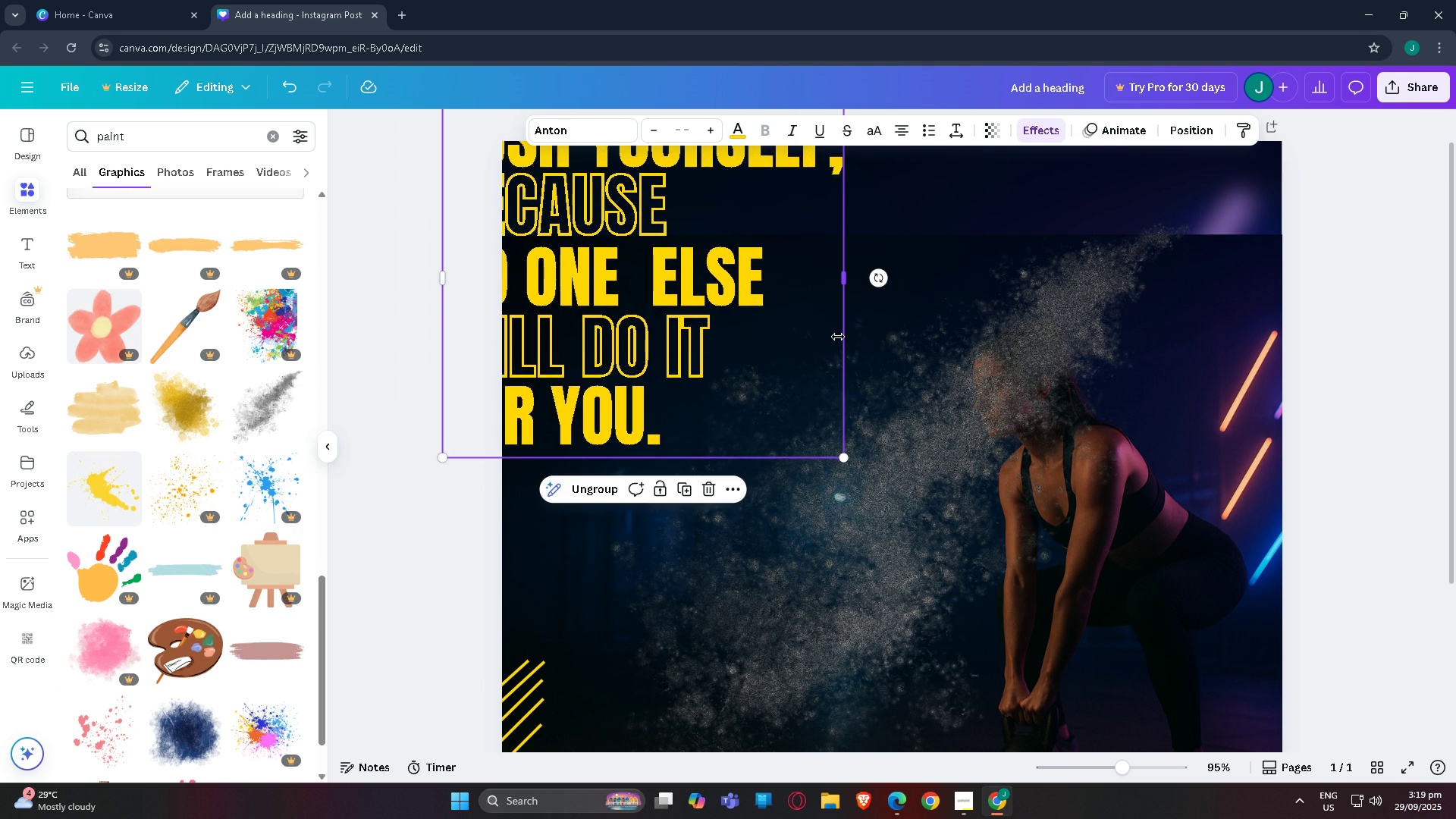 
key(Control+ControlLeft)
 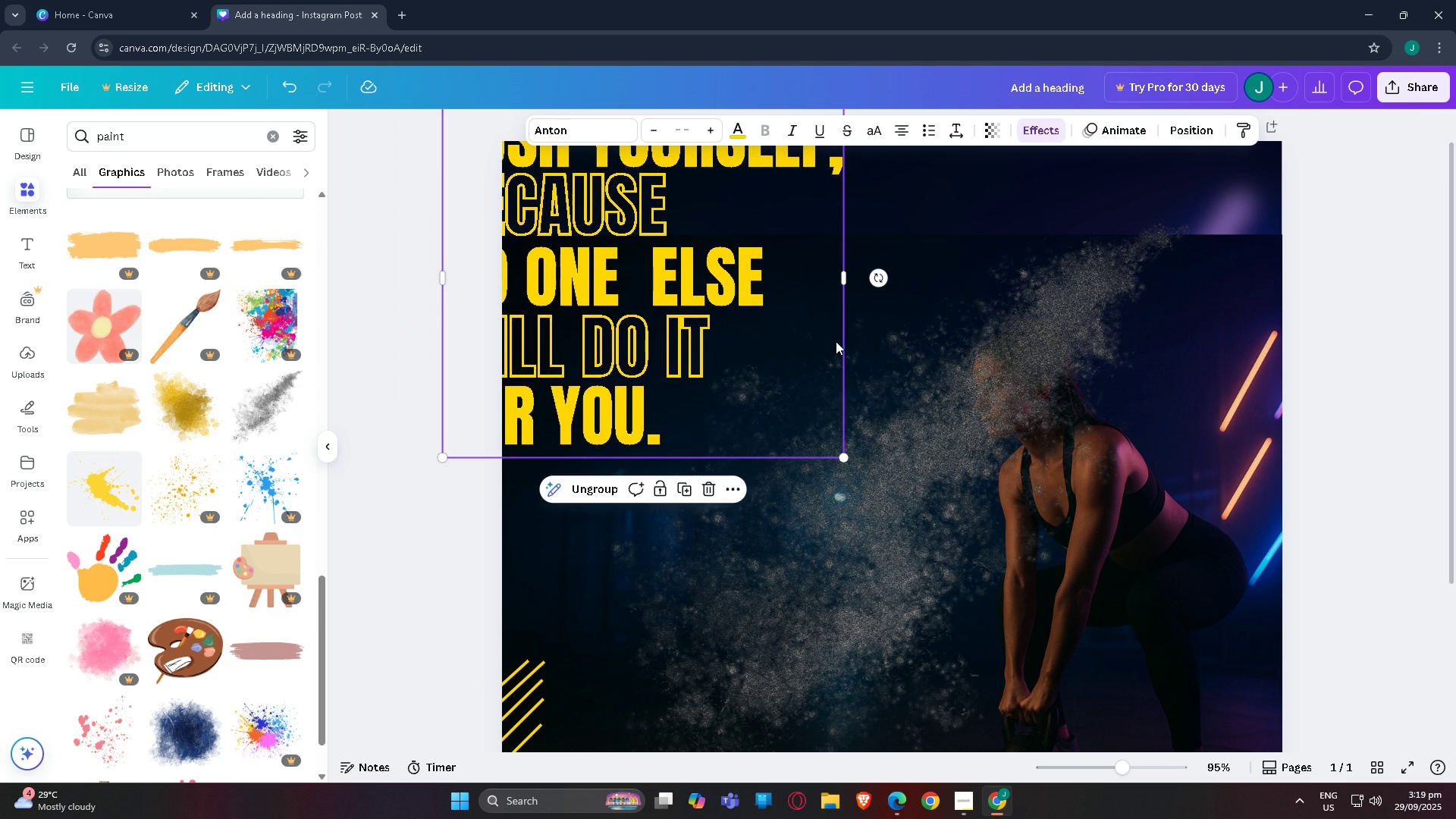 
key(Control+Z)
 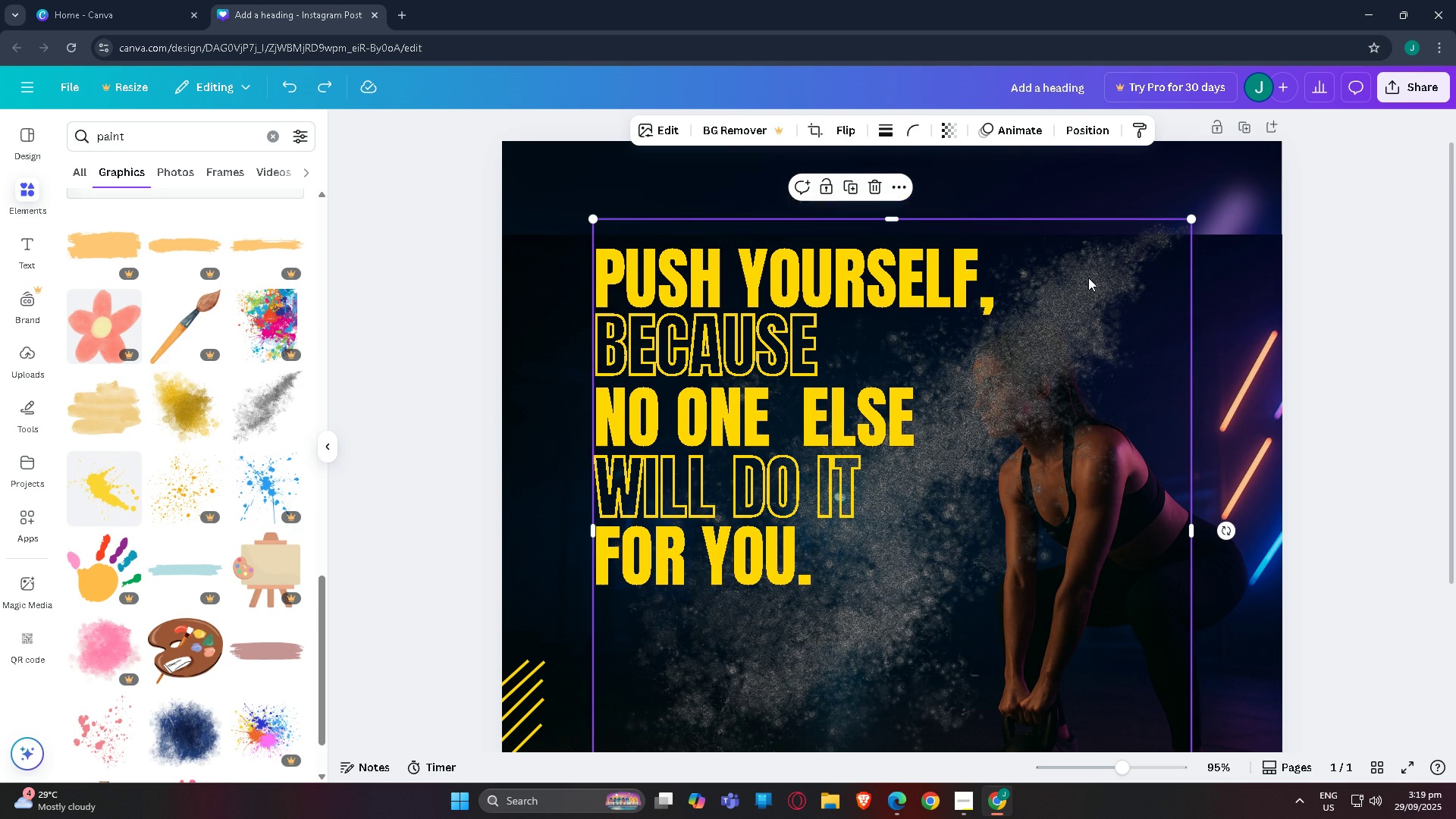 
left_click([1088, 278])
 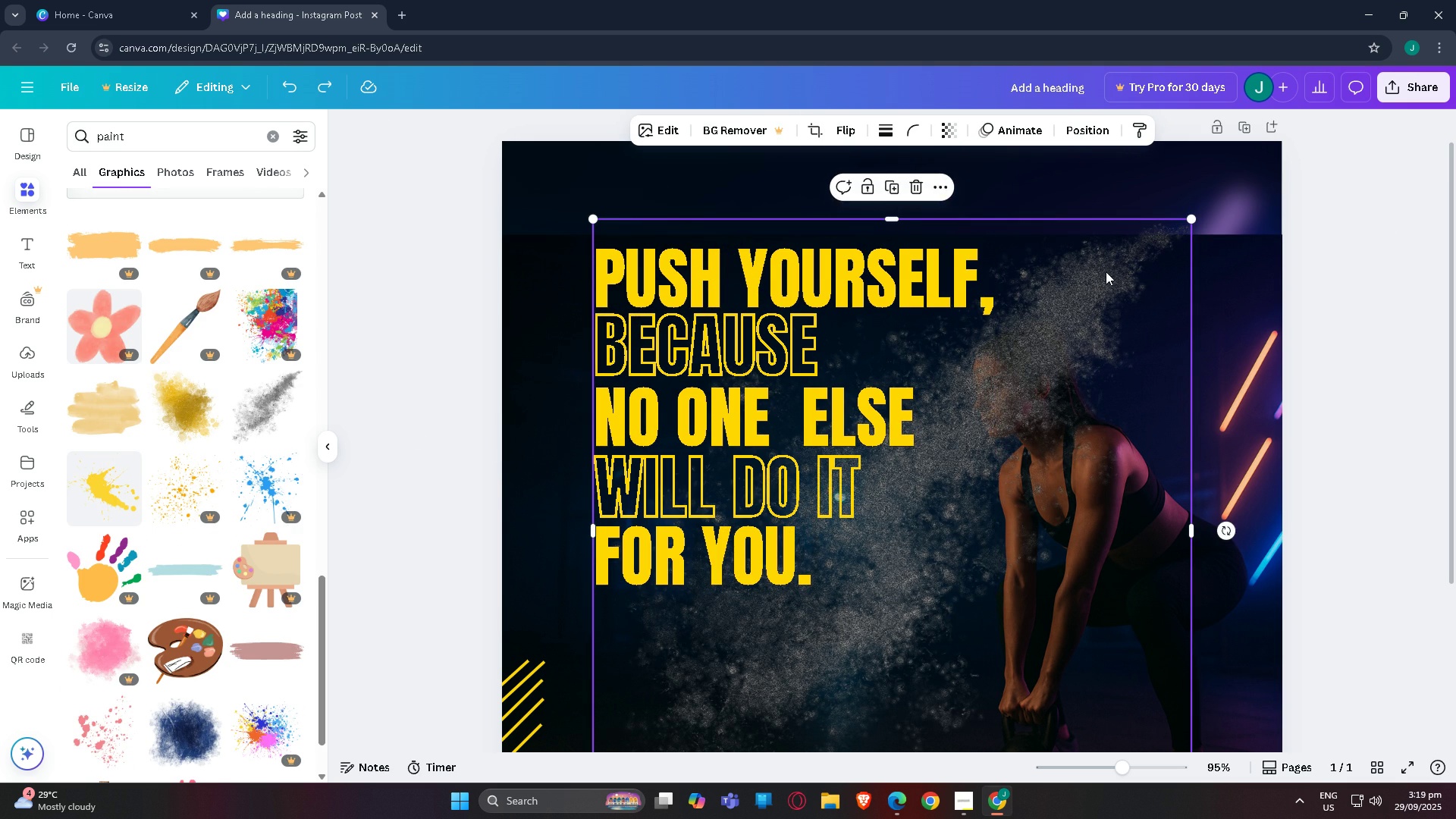 
left_click_drag(start_coordinate=[1106, 271], to_coordinate=[1077, 214])
 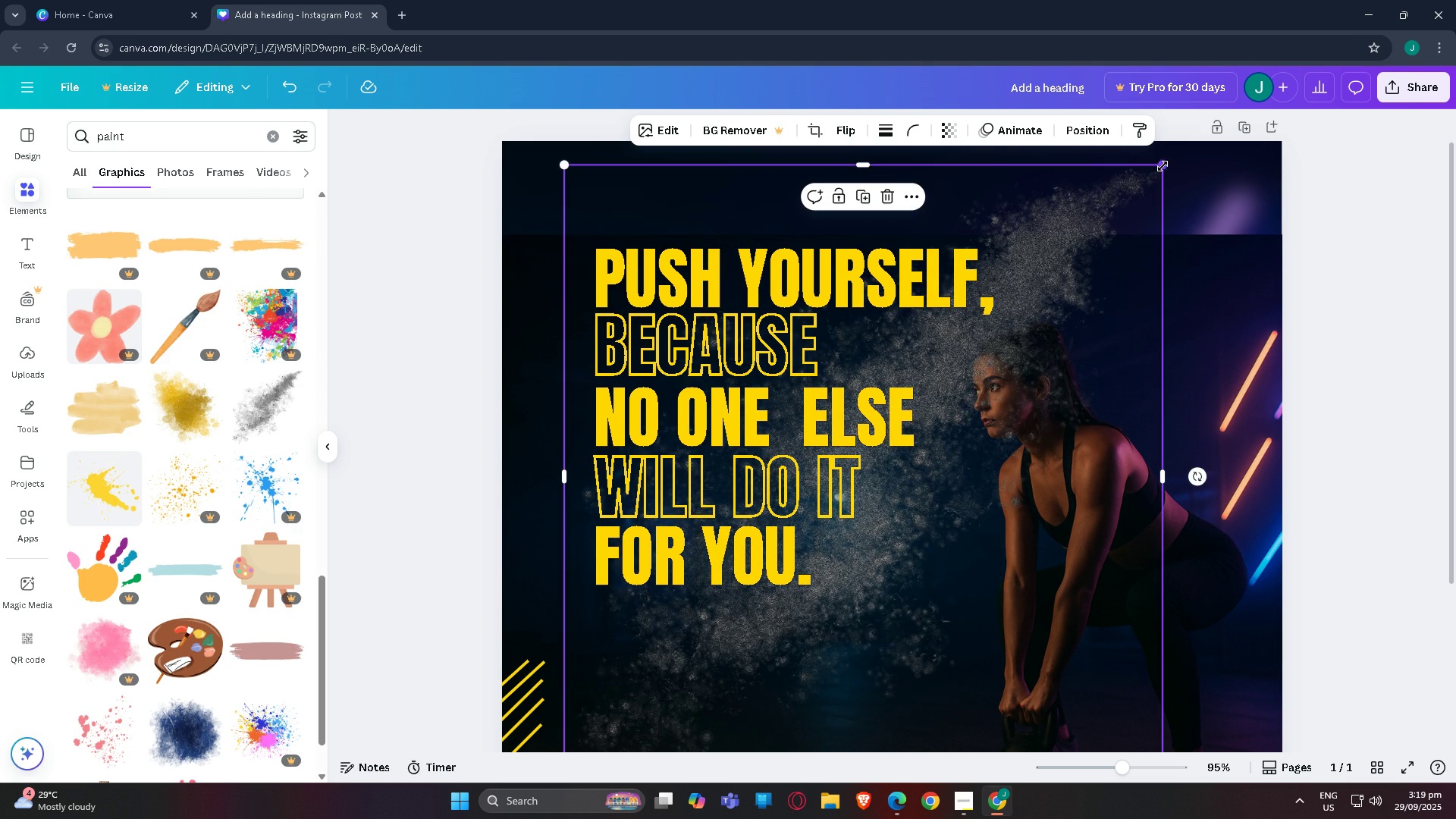 
left_click_drag(start_coordinate=[1163, 168], to_coordinate=[660, 604])
 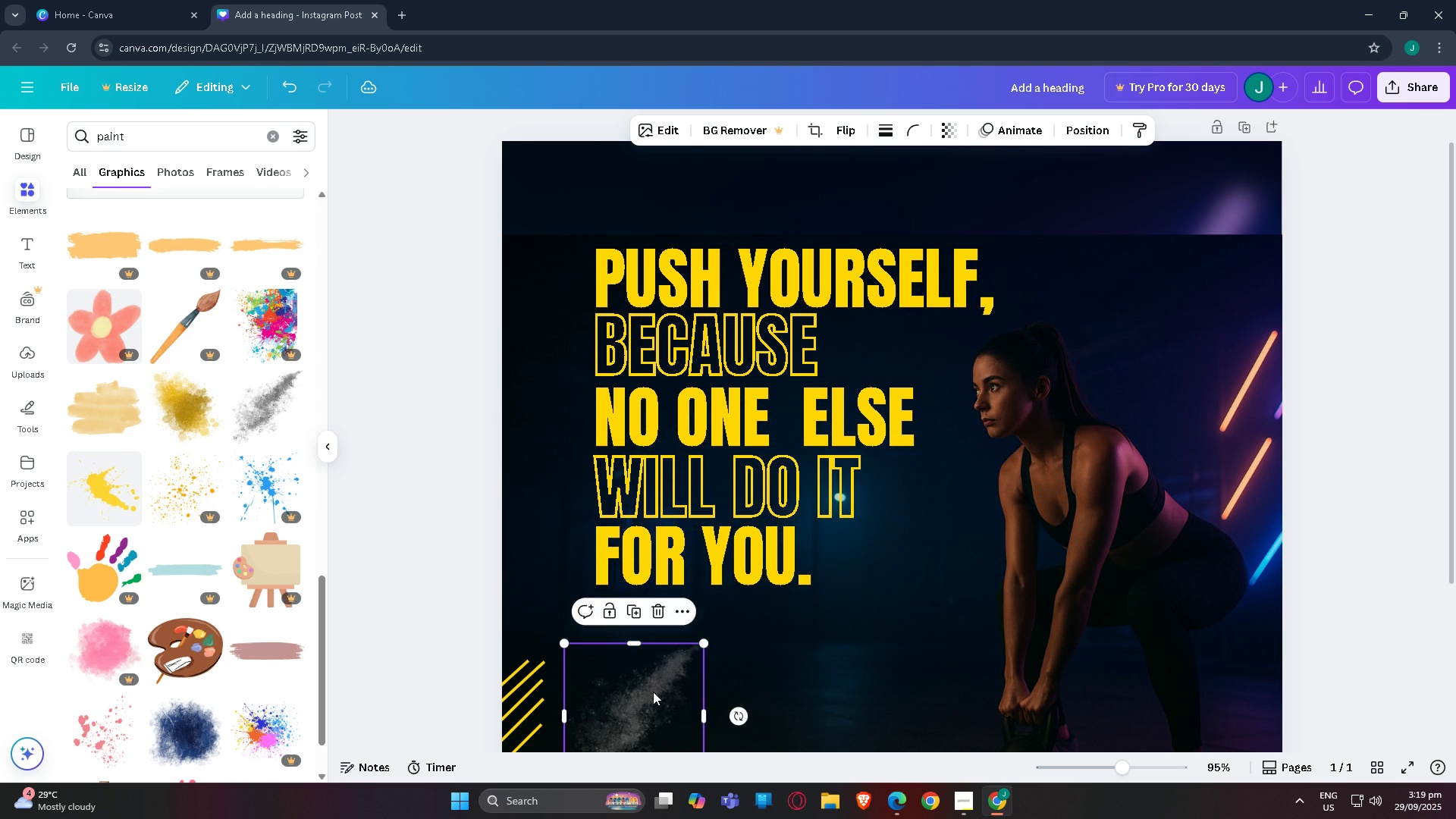 
left_click_drag(start_coordinate=[653, 692], to_coordinate=[577, 280])
 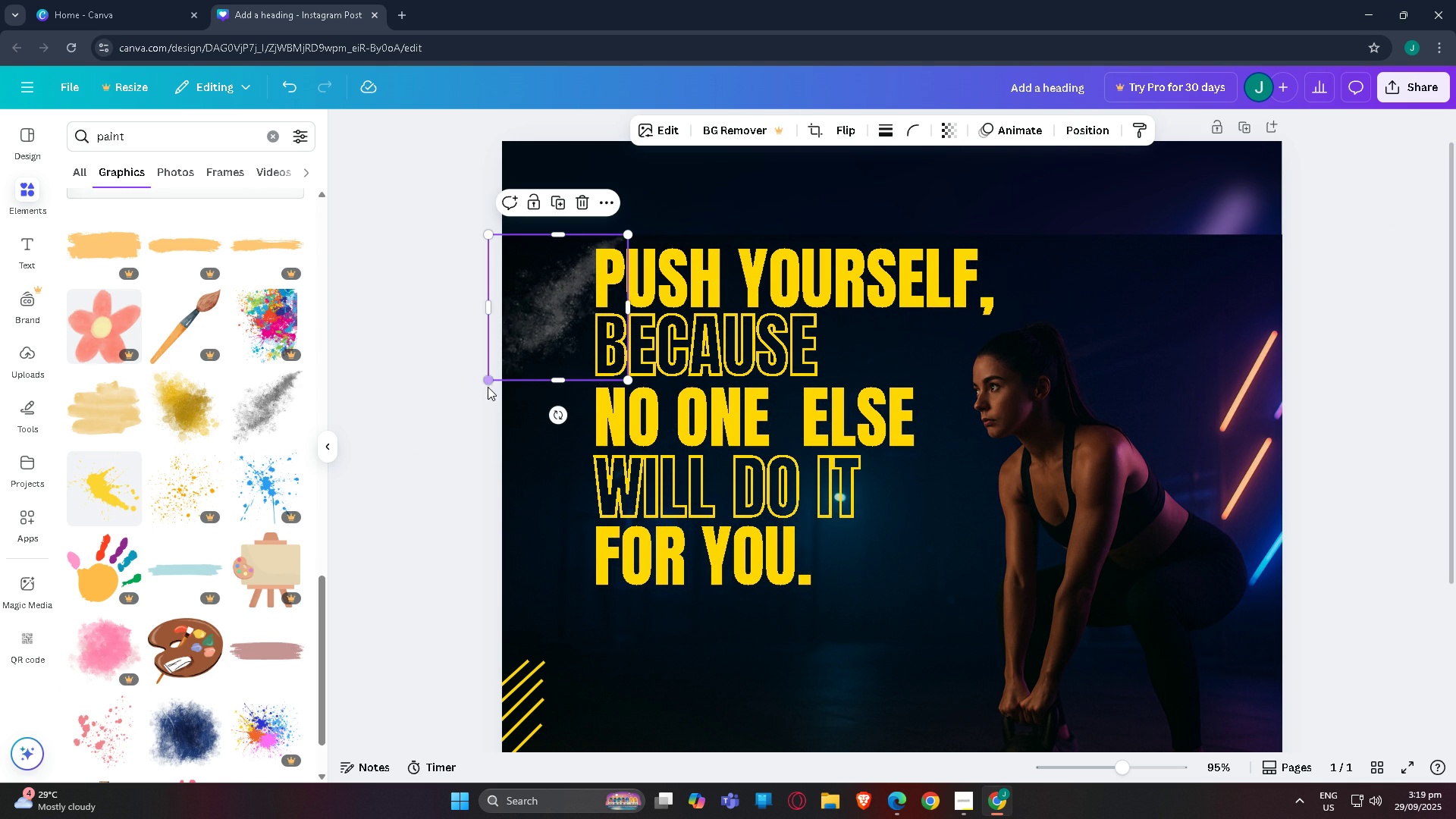 
left_click_drag(start_coordinate=[488, 381], to_coordinate=[557, 345])
 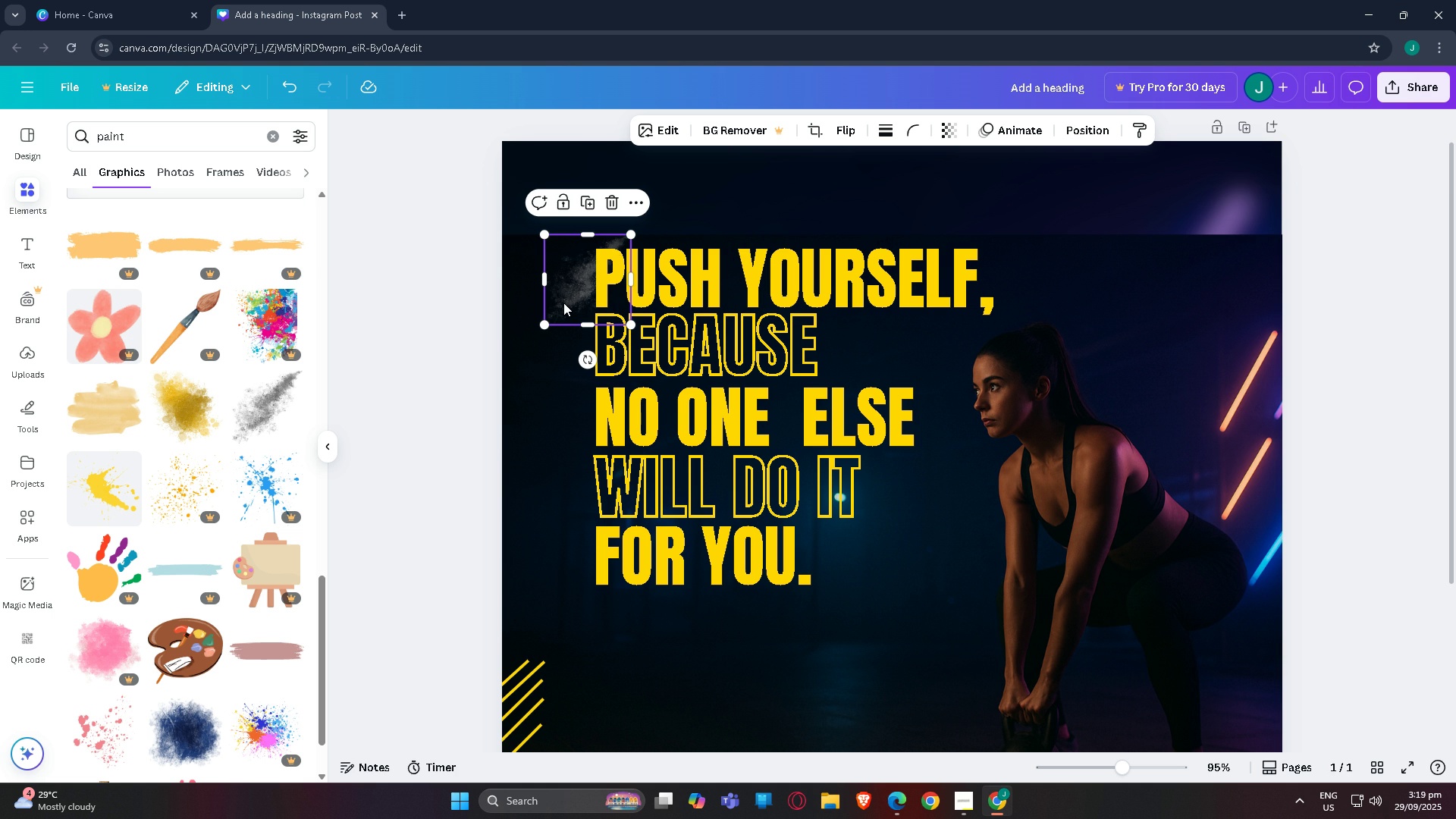 
key(Control+BracketRight)
 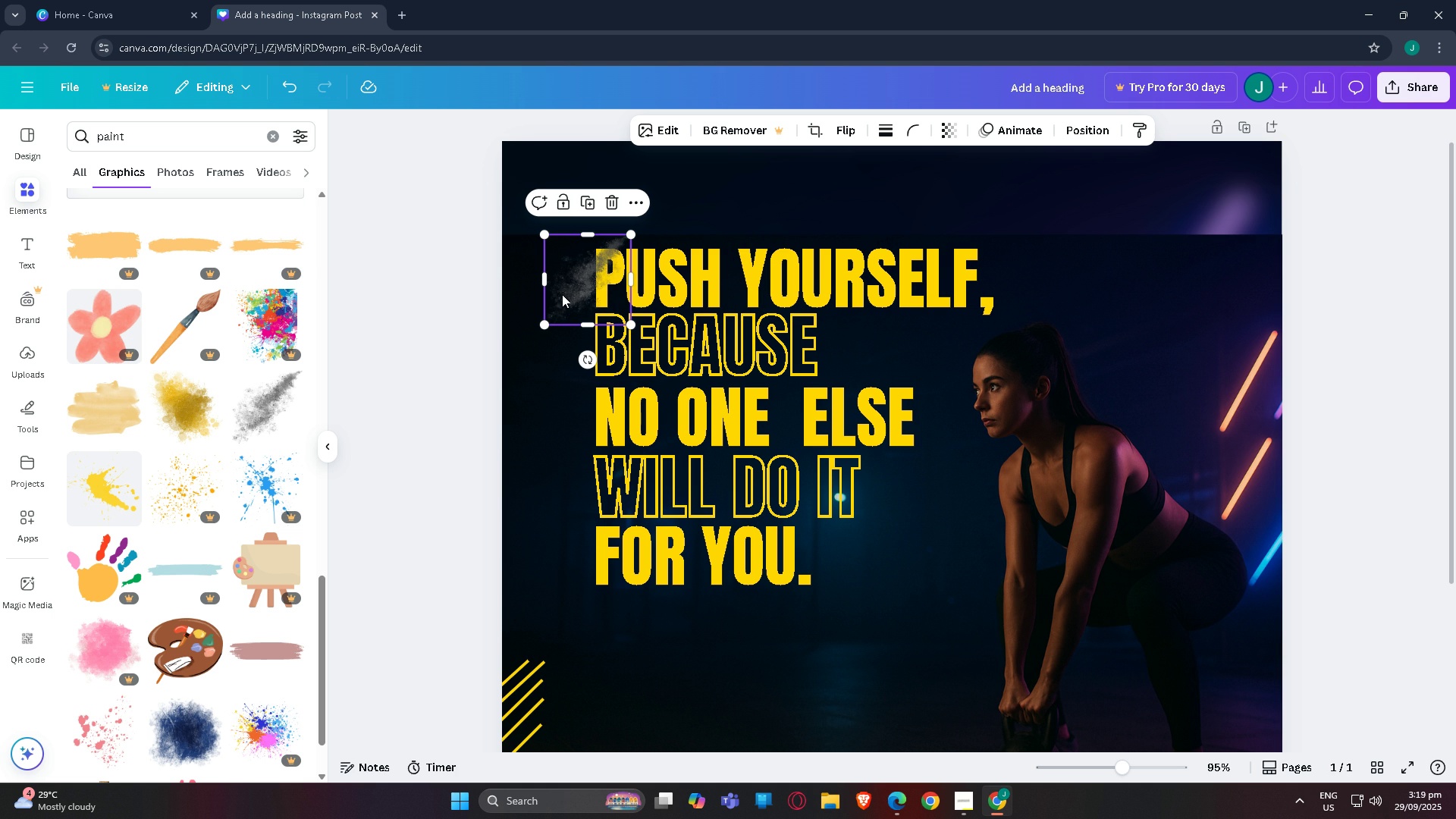 
key(Control+BracketRight)
 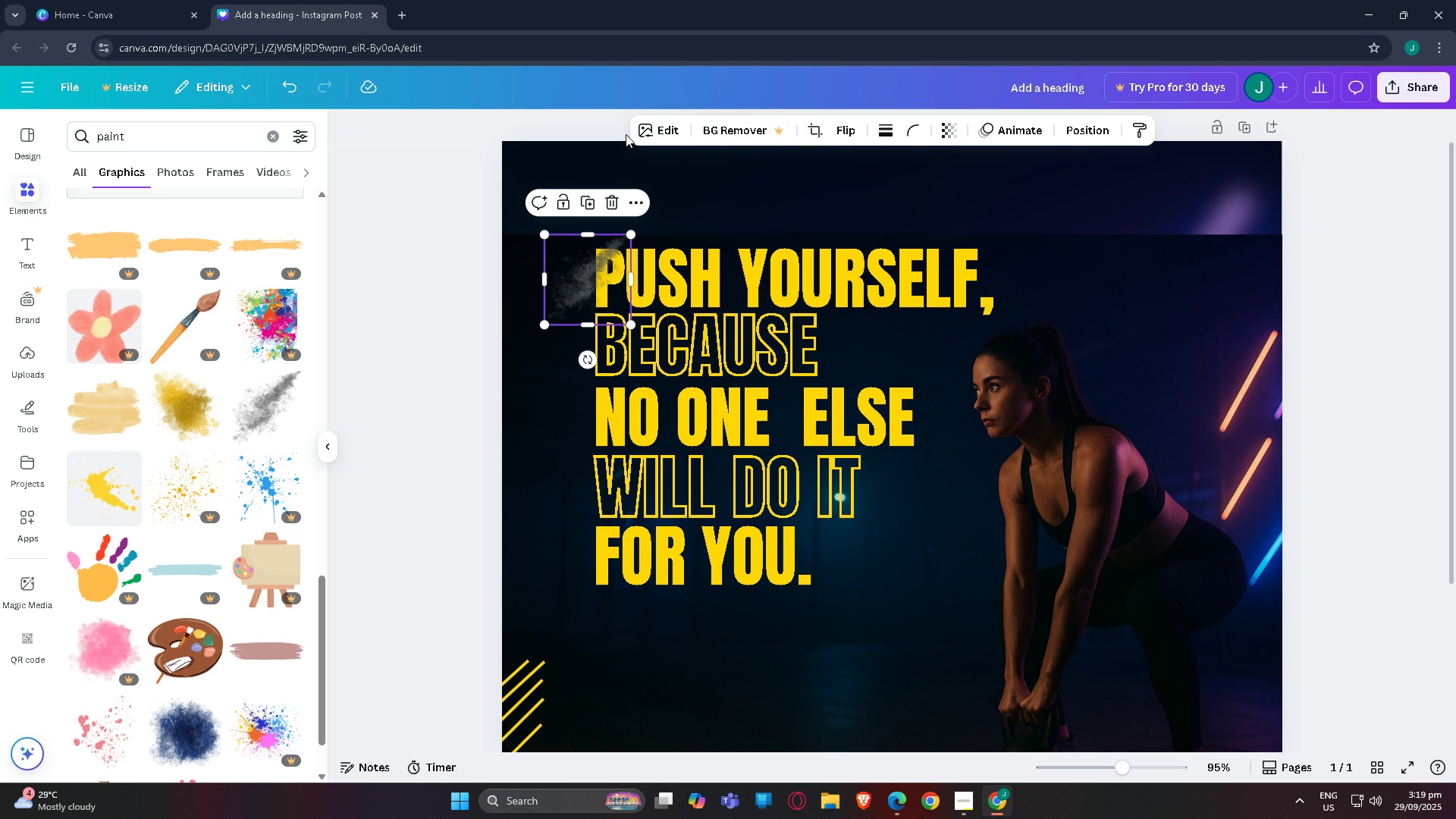 
left_click([657, 132])
 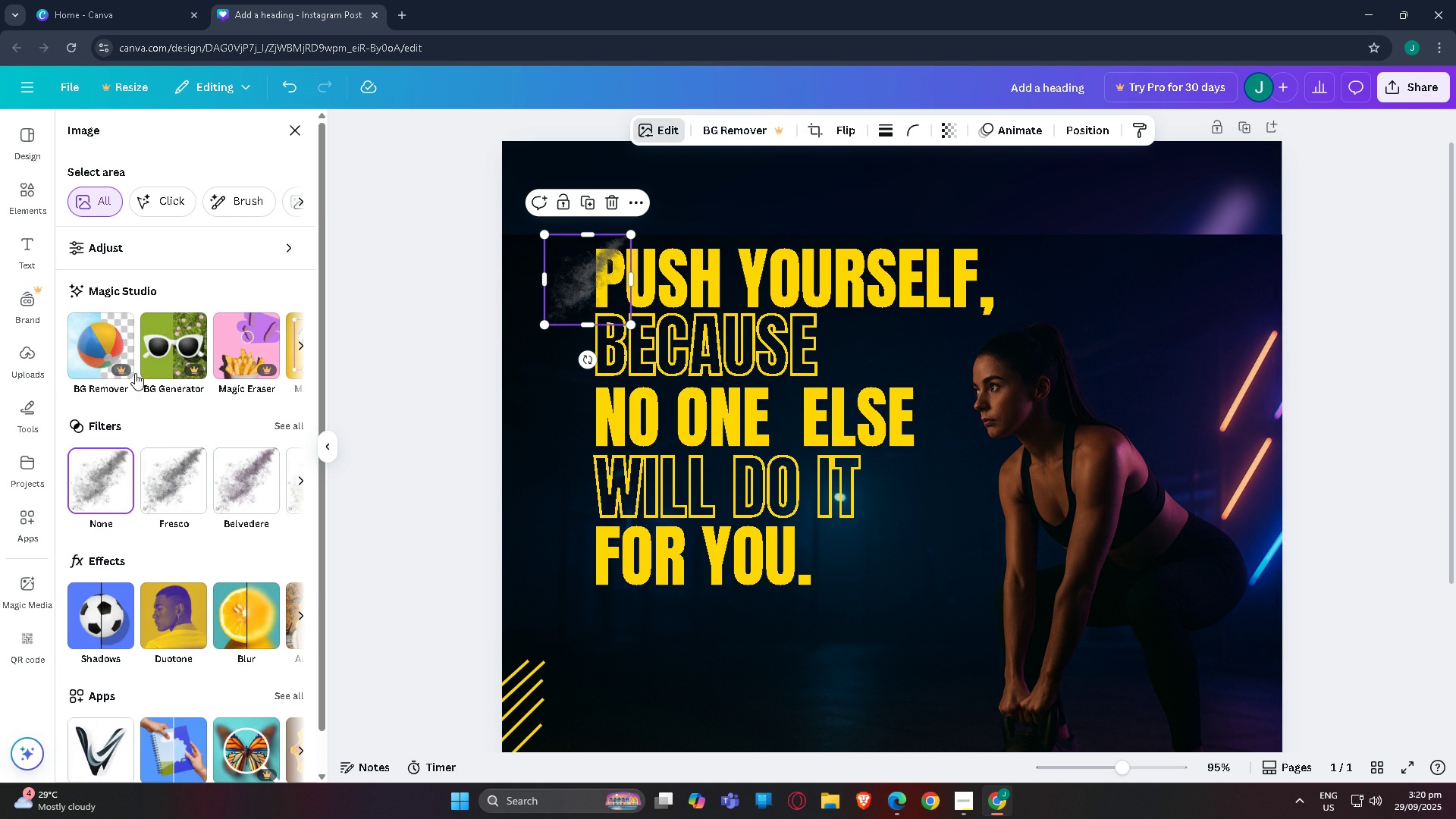 
left_click([184, 639])
 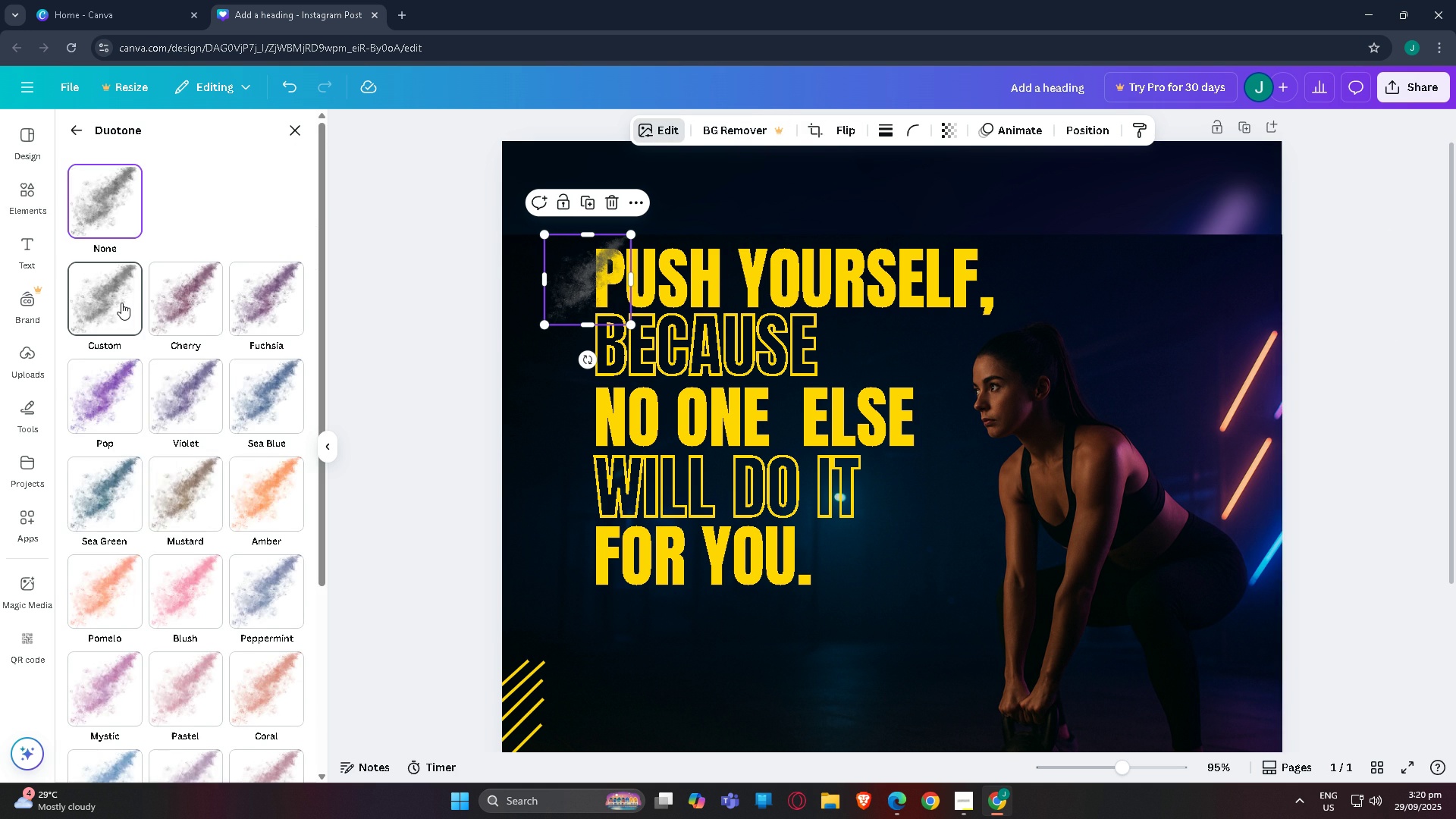 
left_click([120, 303])
 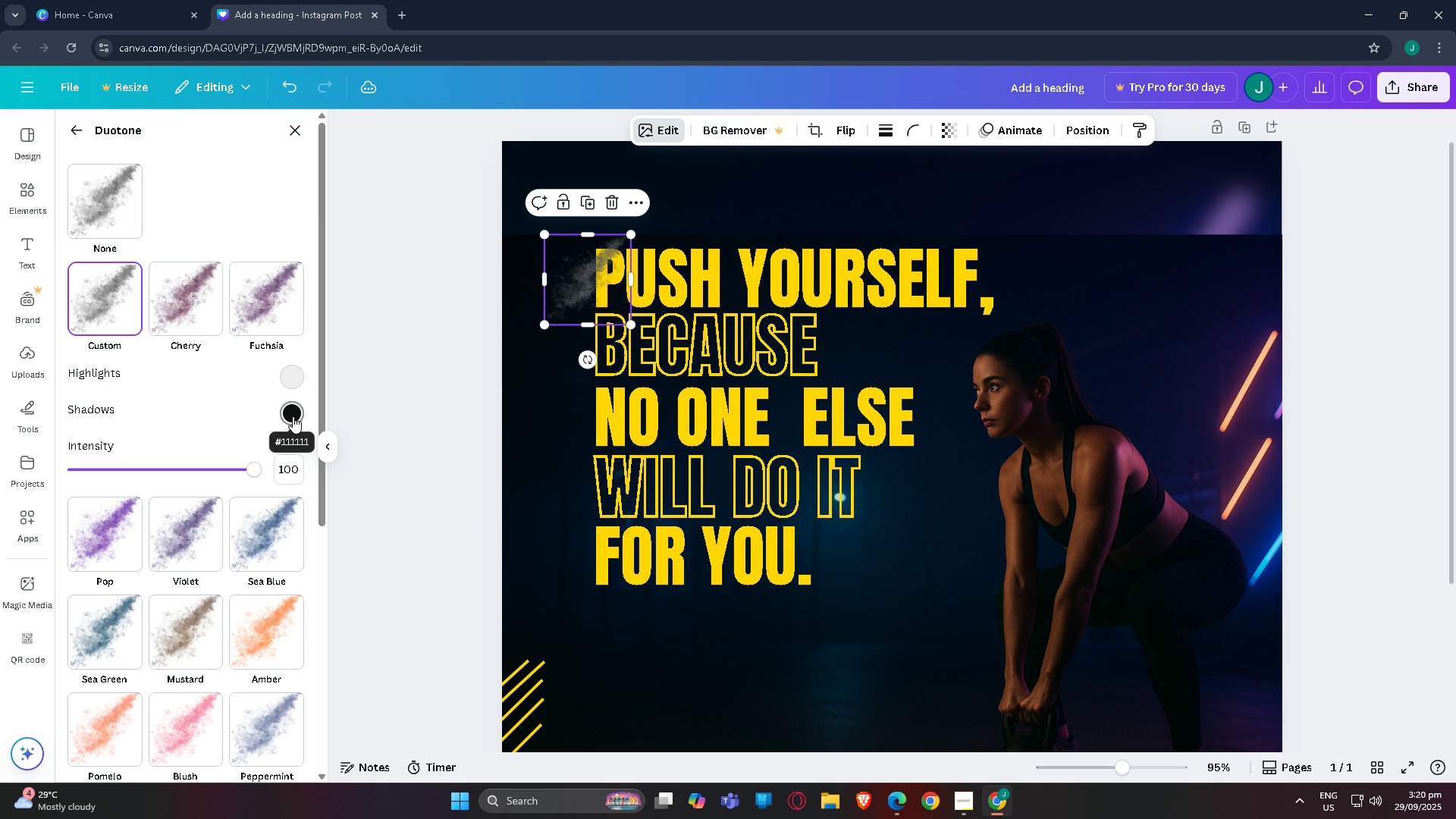 
left_click([291, 409])
 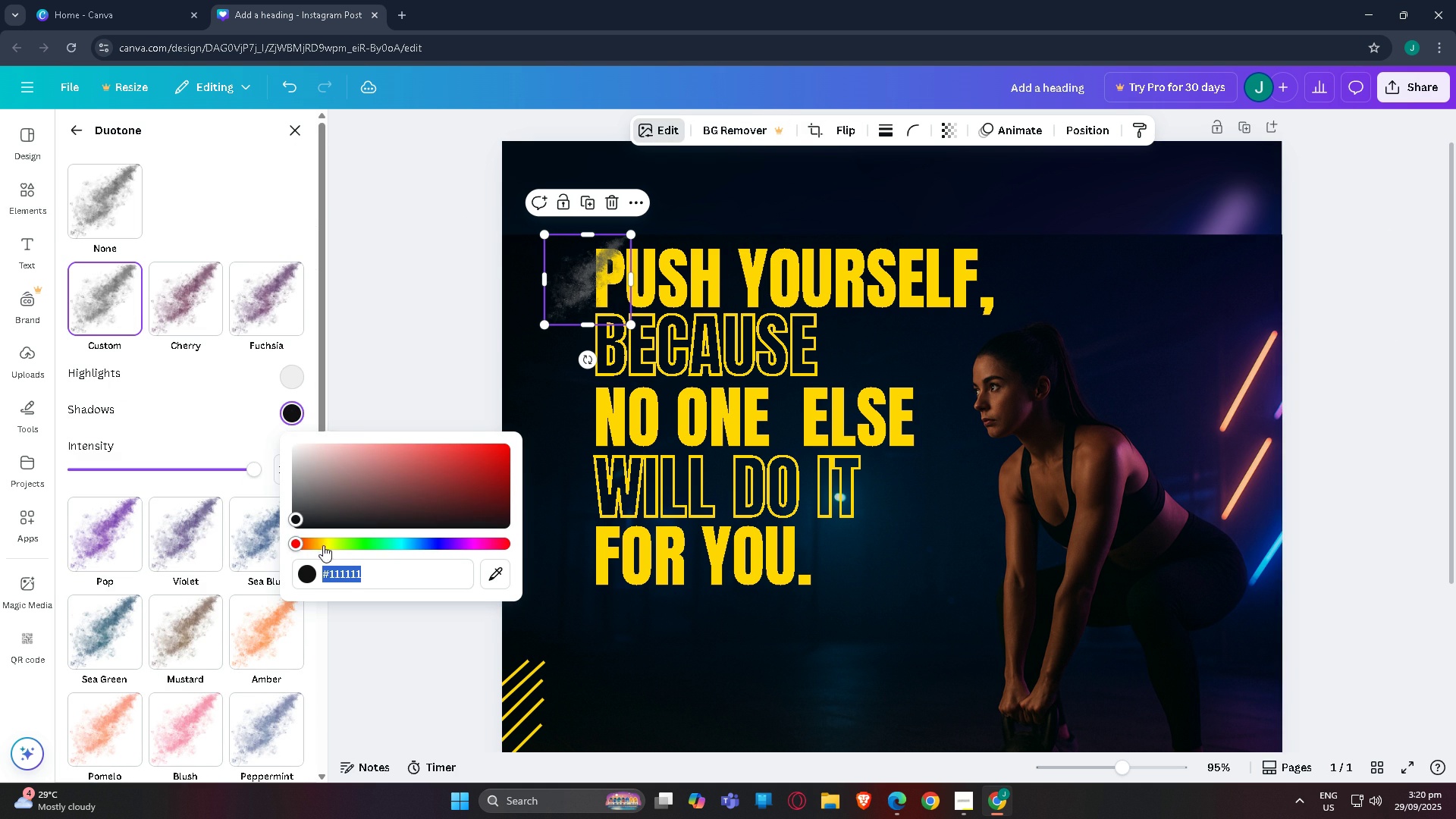 
left_click([333, 544])
 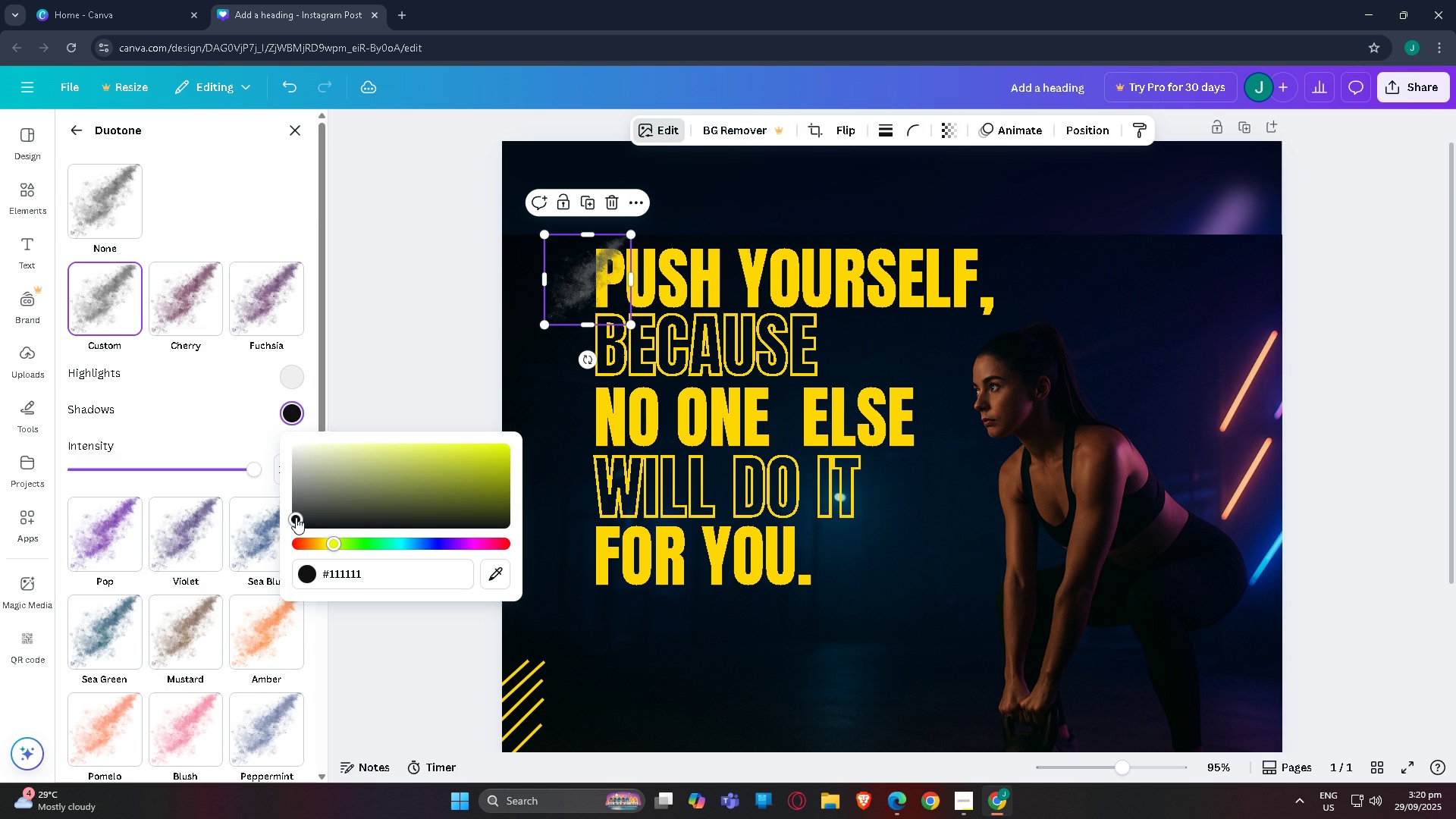 
left_click_drag(start_coordinate=[296, 517], to_coordinate=[296, 459])
 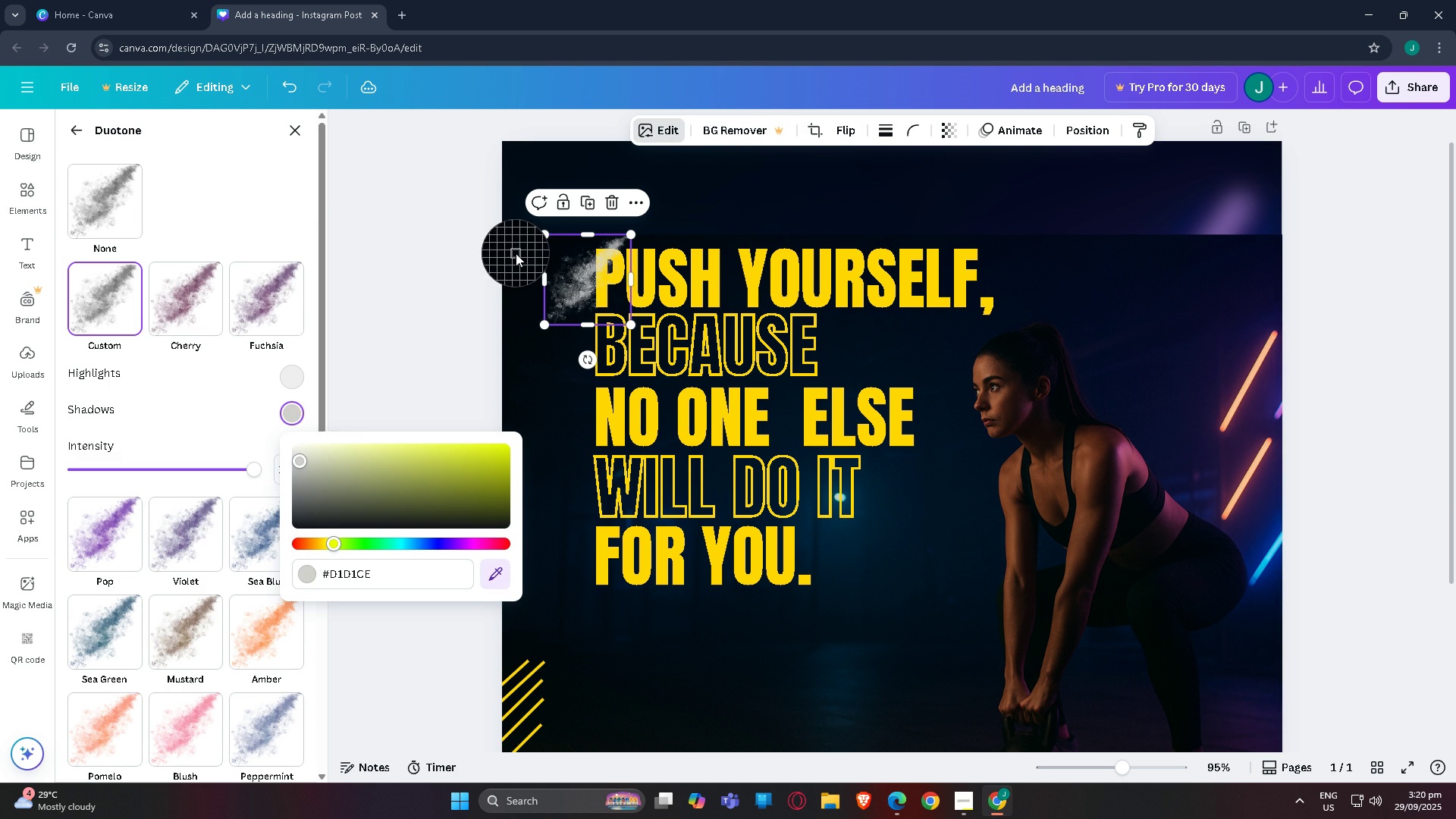 
left_click([516, 253])
 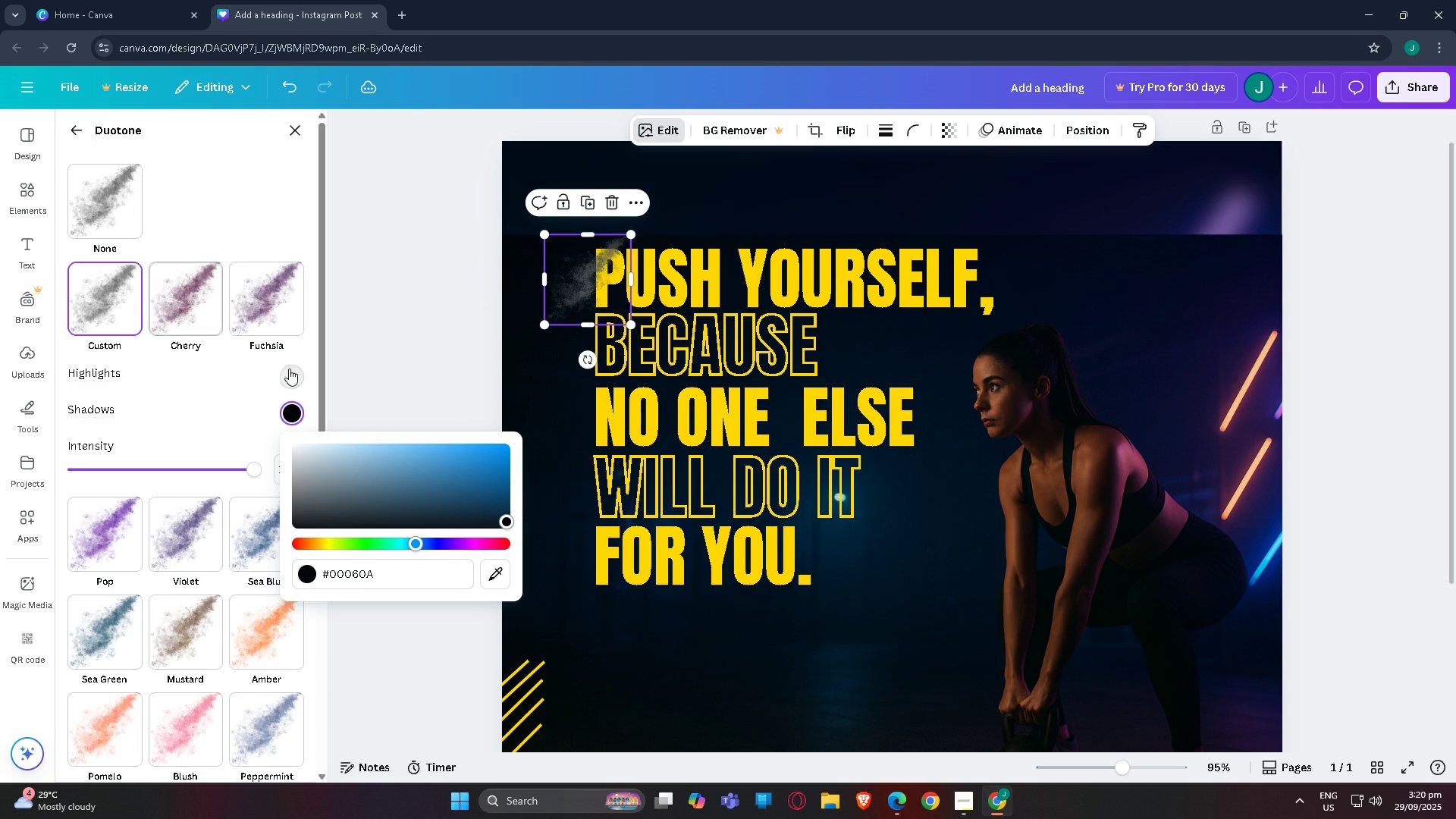 
left_click([284, 376])
 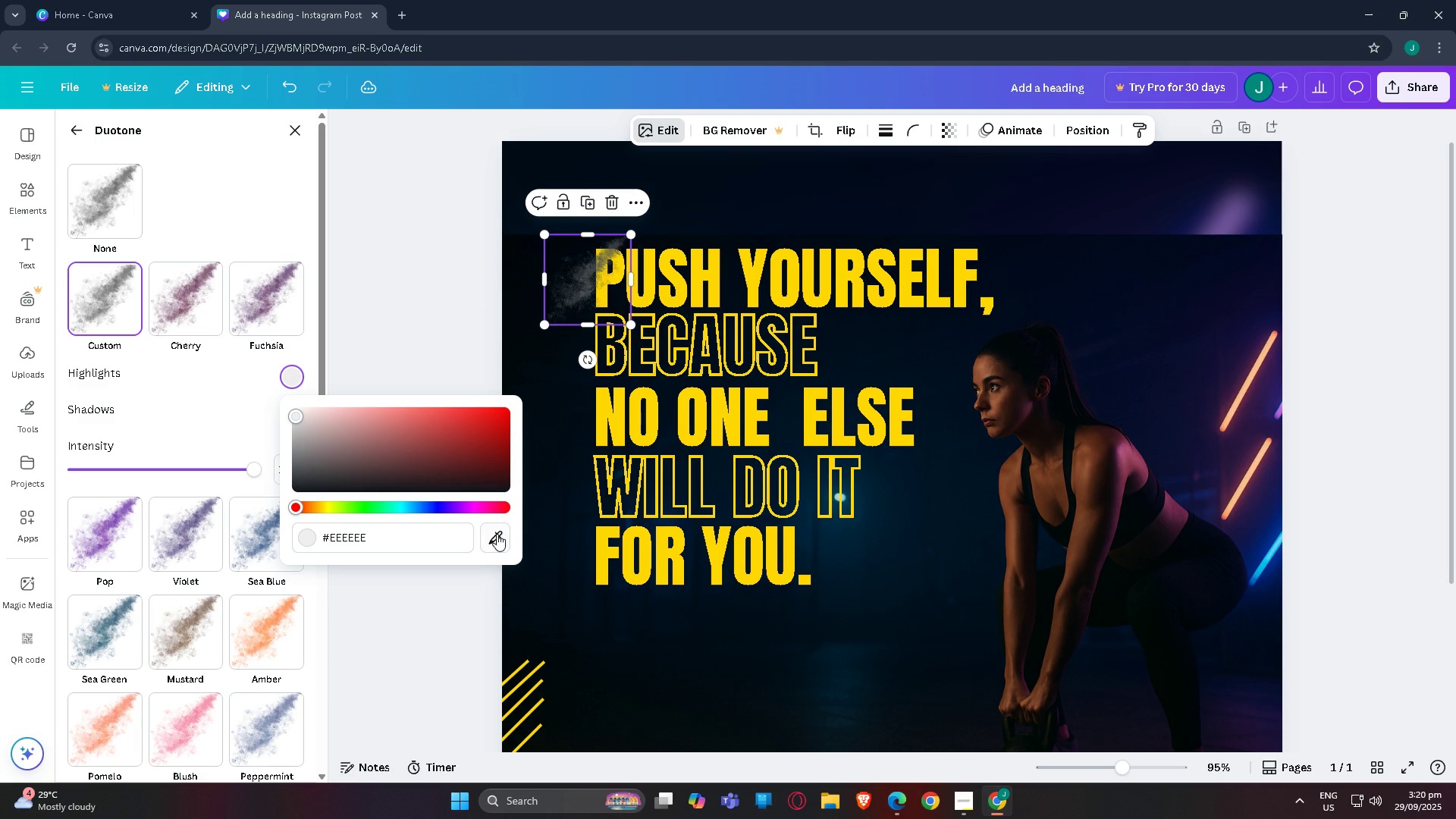 
left_click([494, 533])
 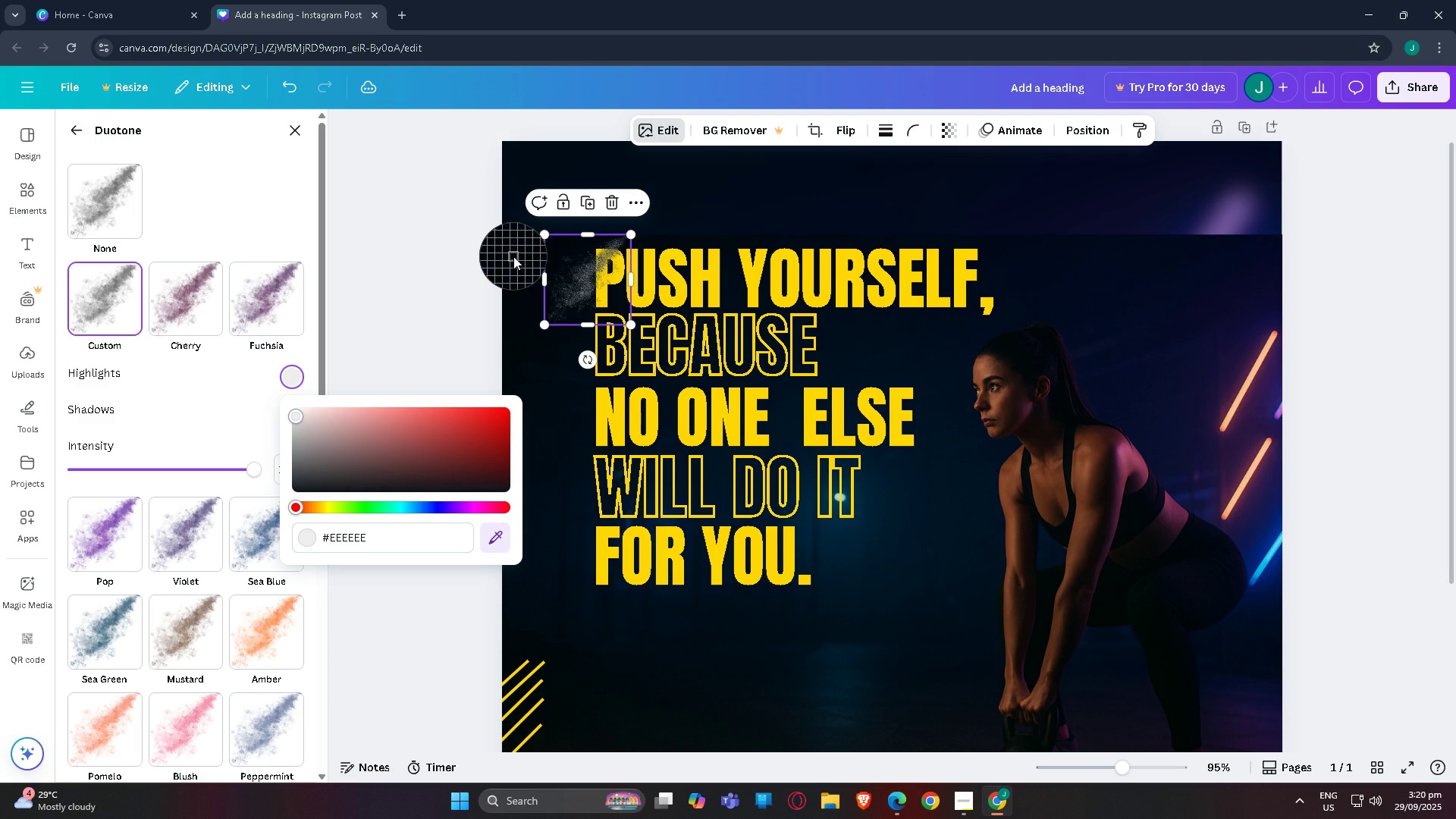 
left_click([513, 256])
 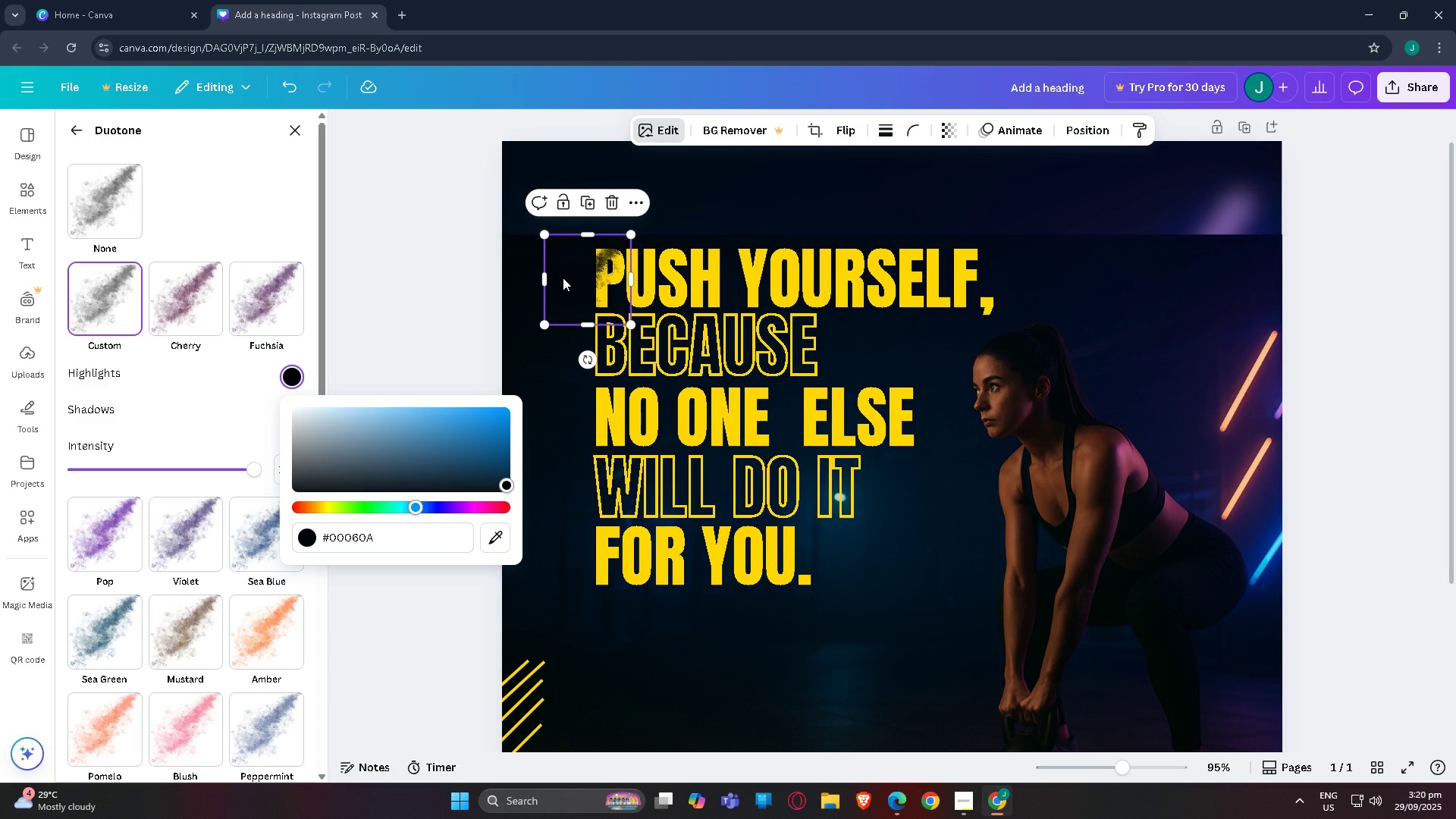 
left_click_drag(start_coordinate=[562, 278], to_coordinate=[554, 279])
 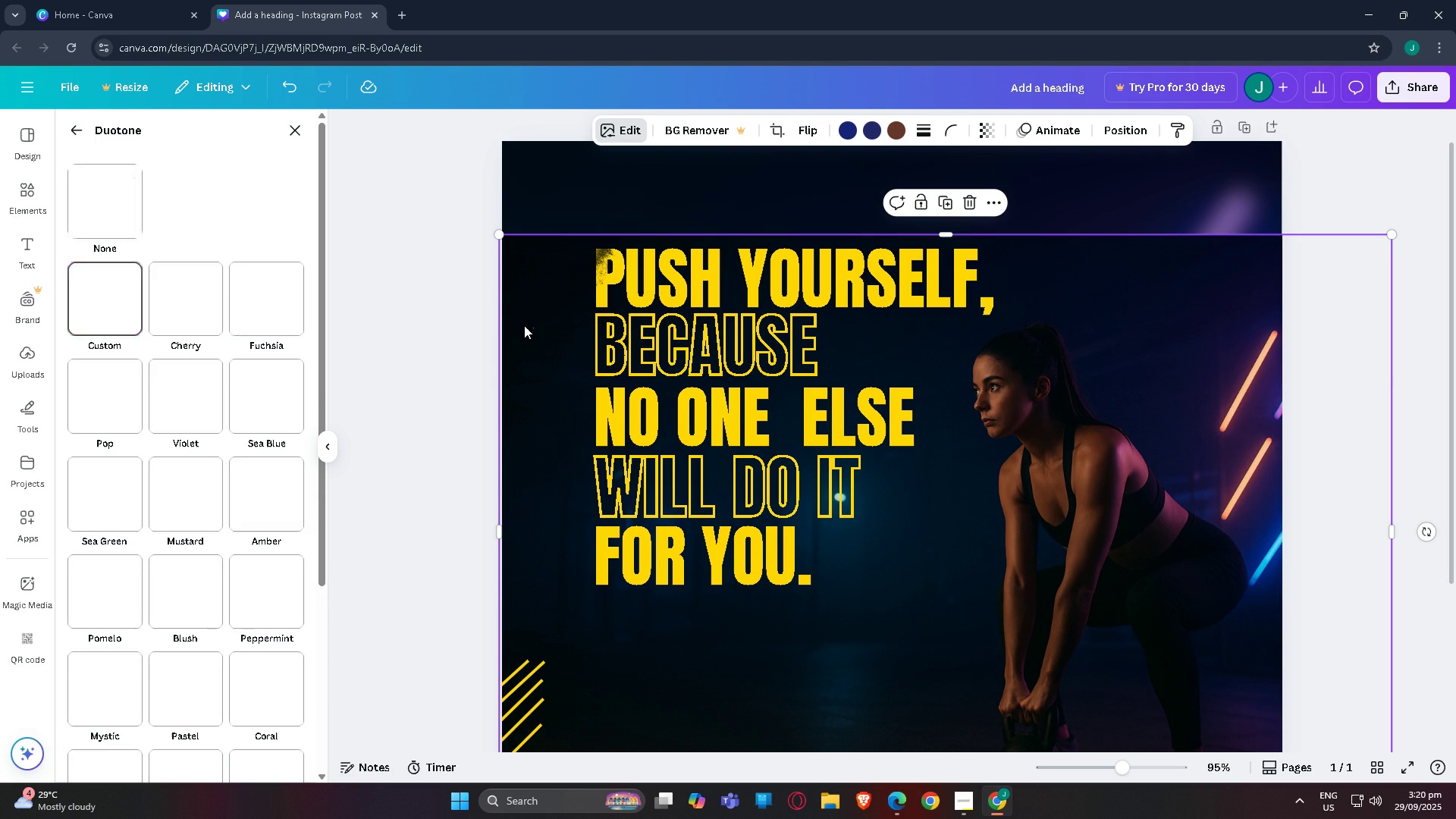 
left_click([524, 325])
 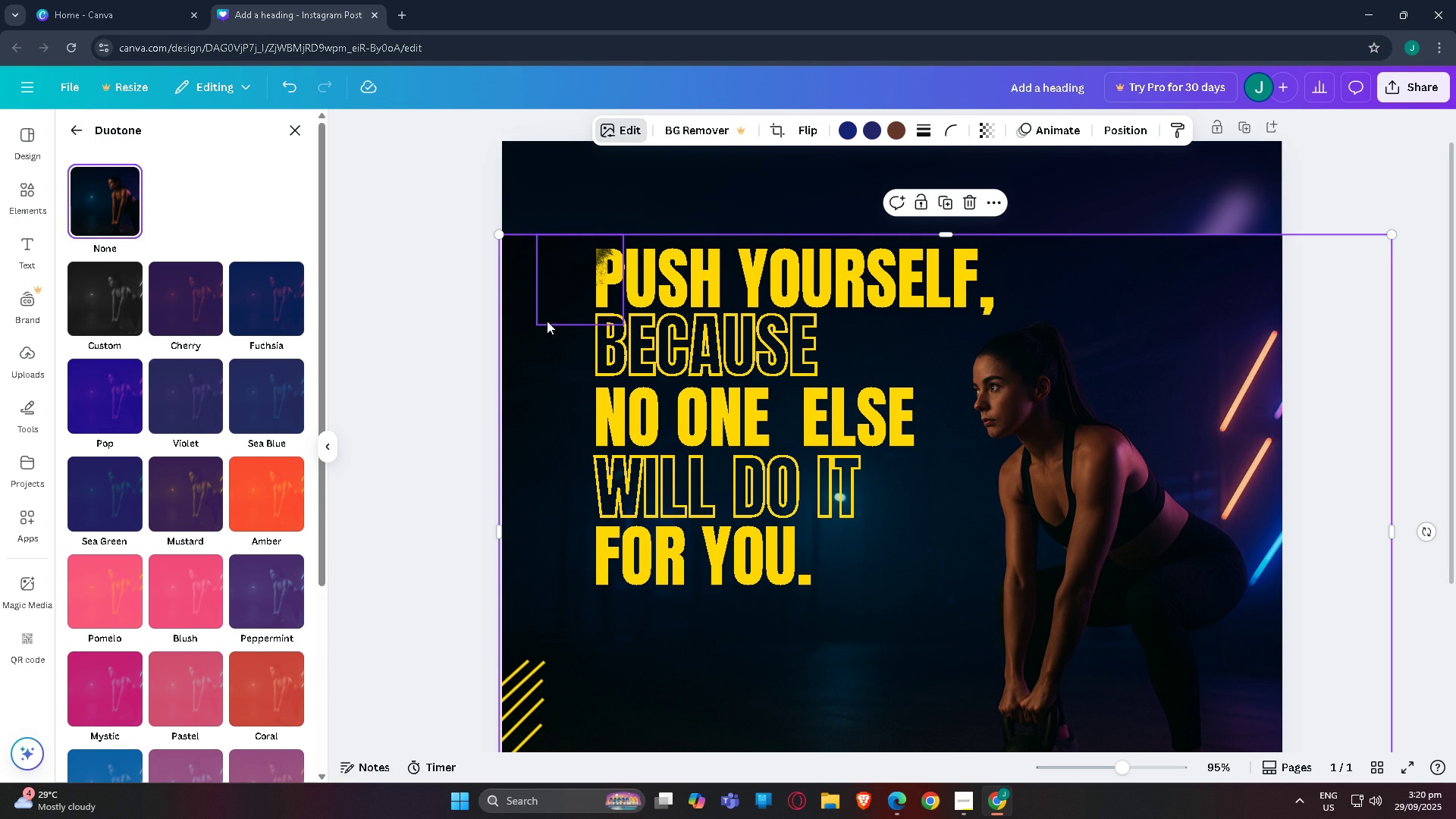 
left_click([530, 363])
 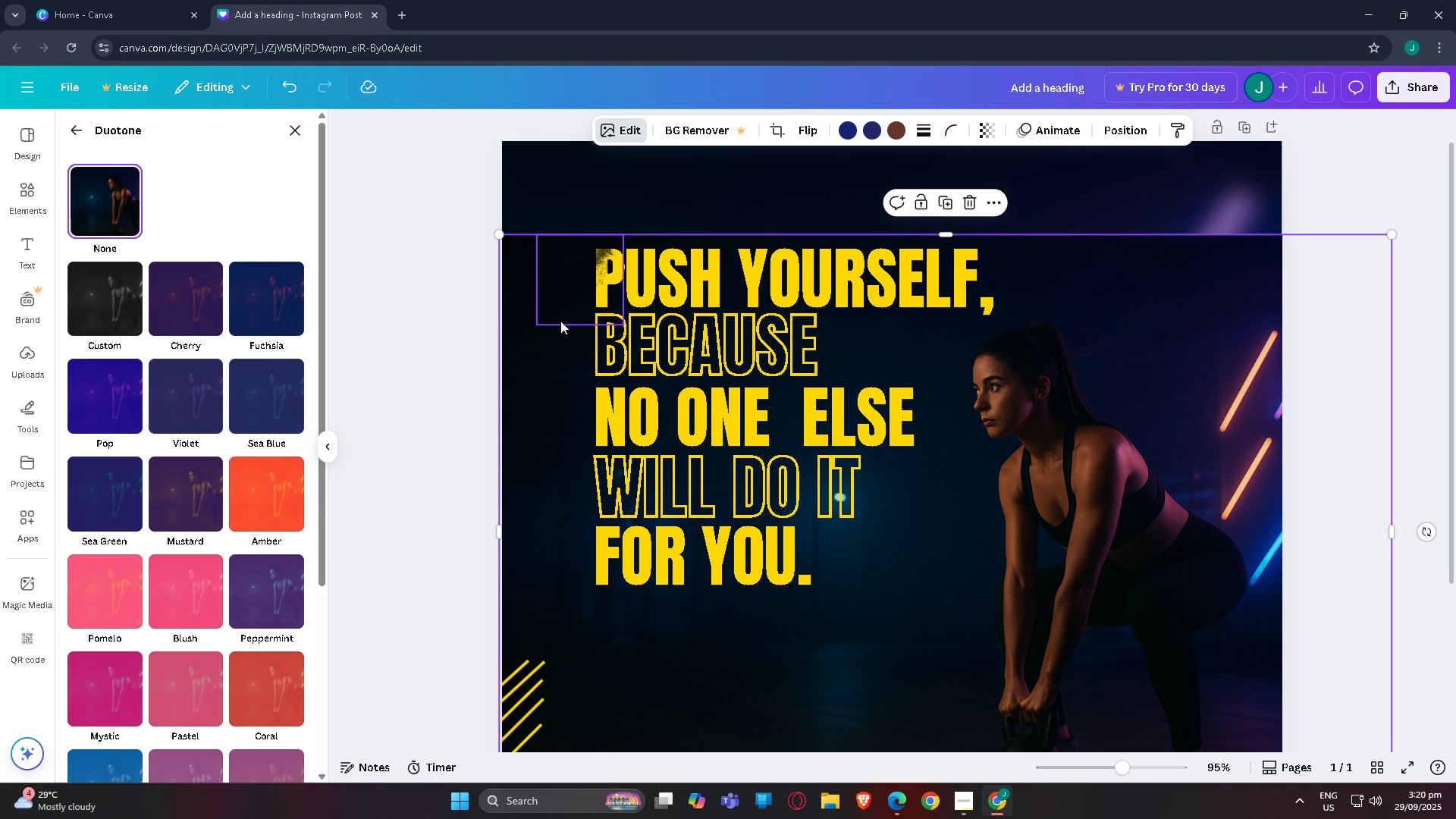 
left_click([560, 321])
 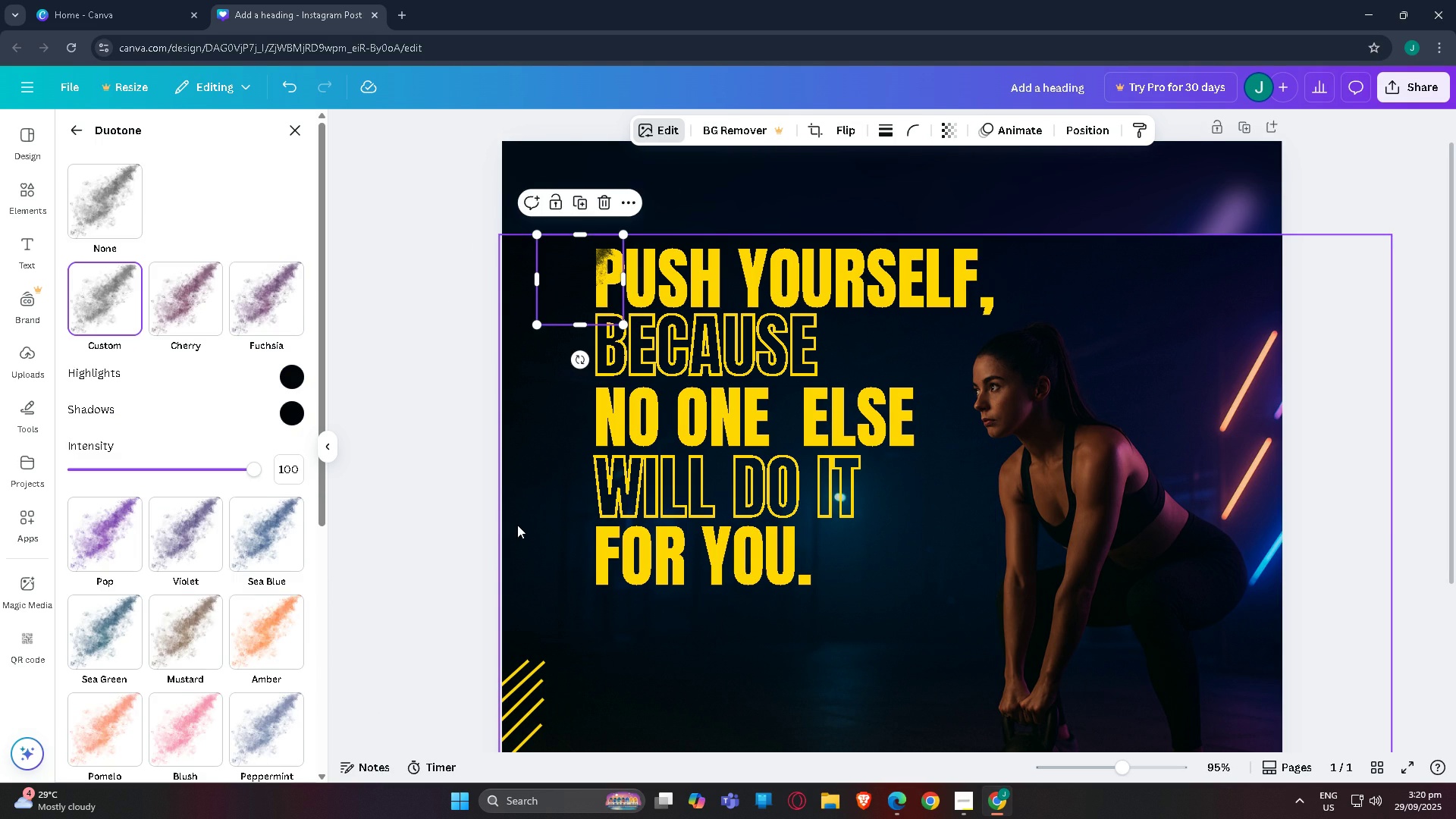 
left_click([517, 525])
 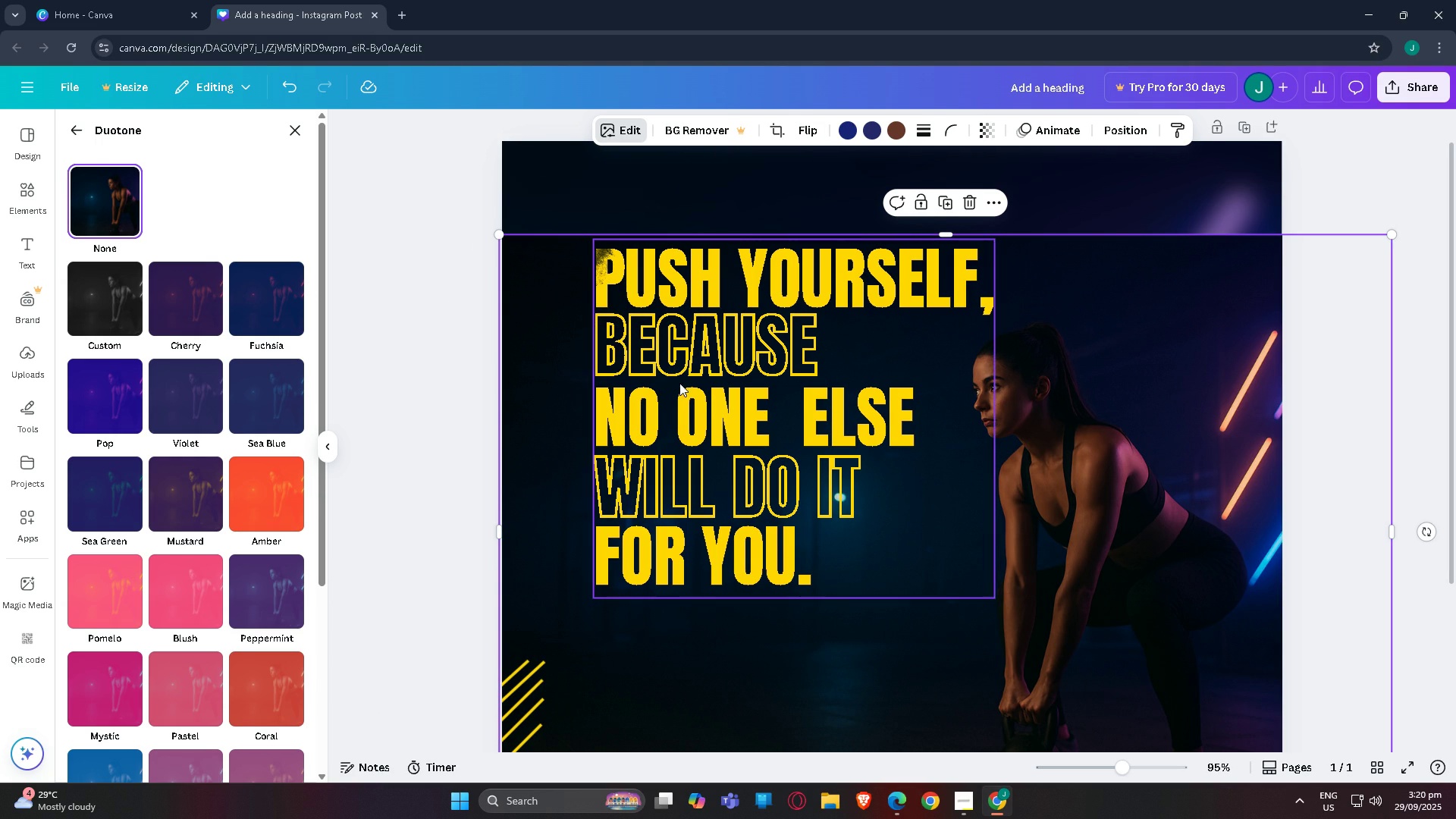 
left_click([577, 294])
 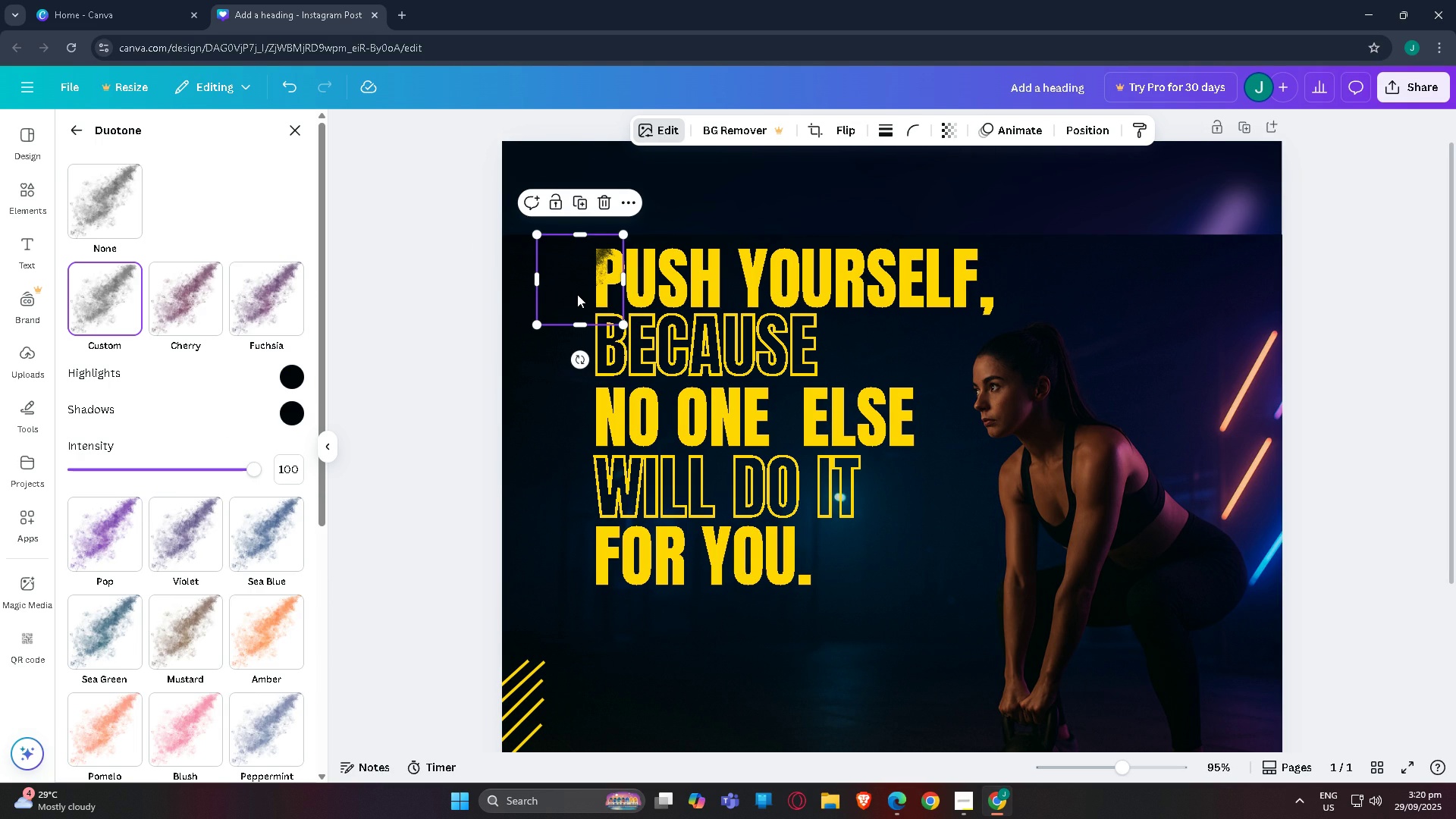 
key(Control+C)
 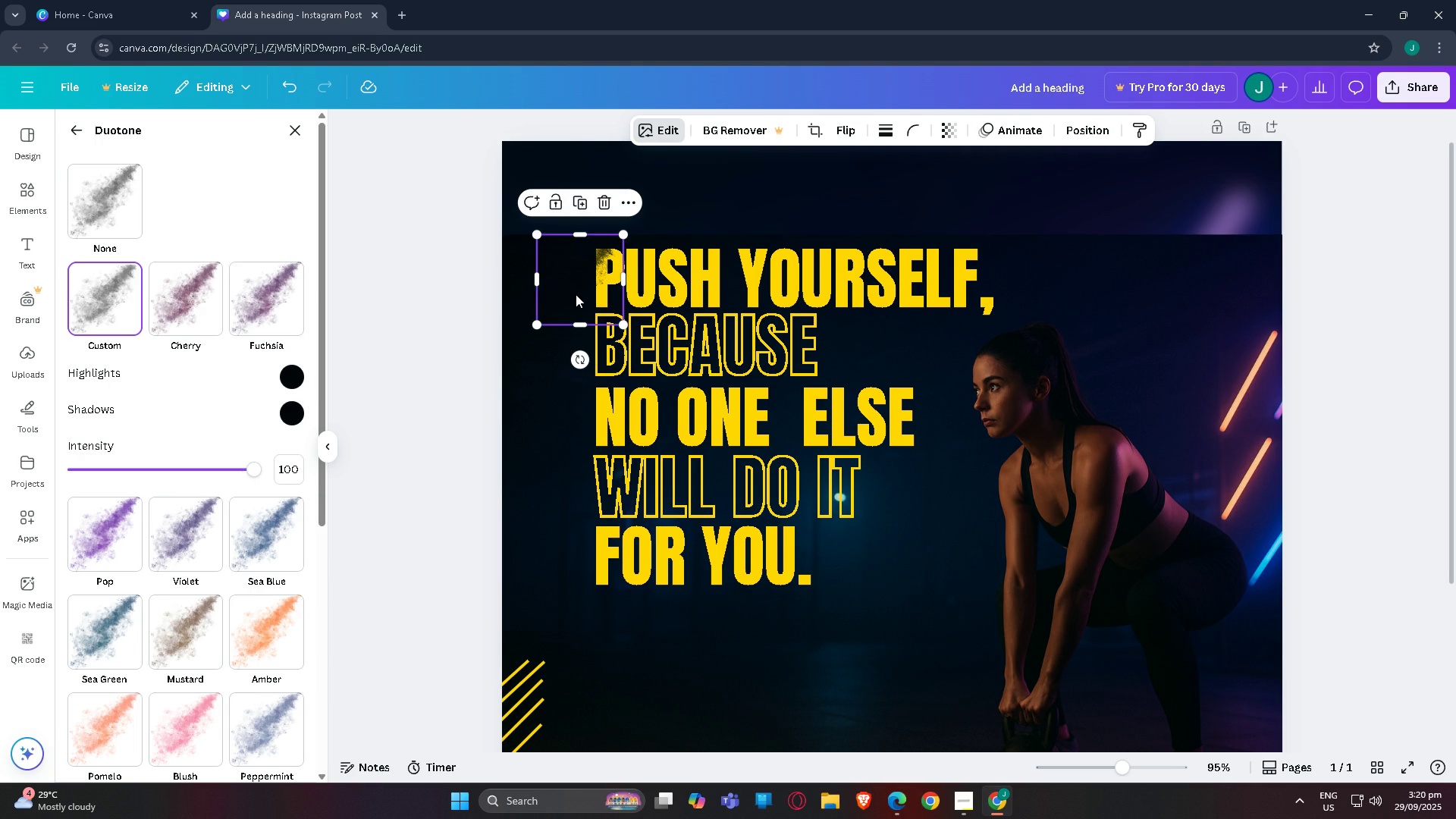 
key(Control+V)
 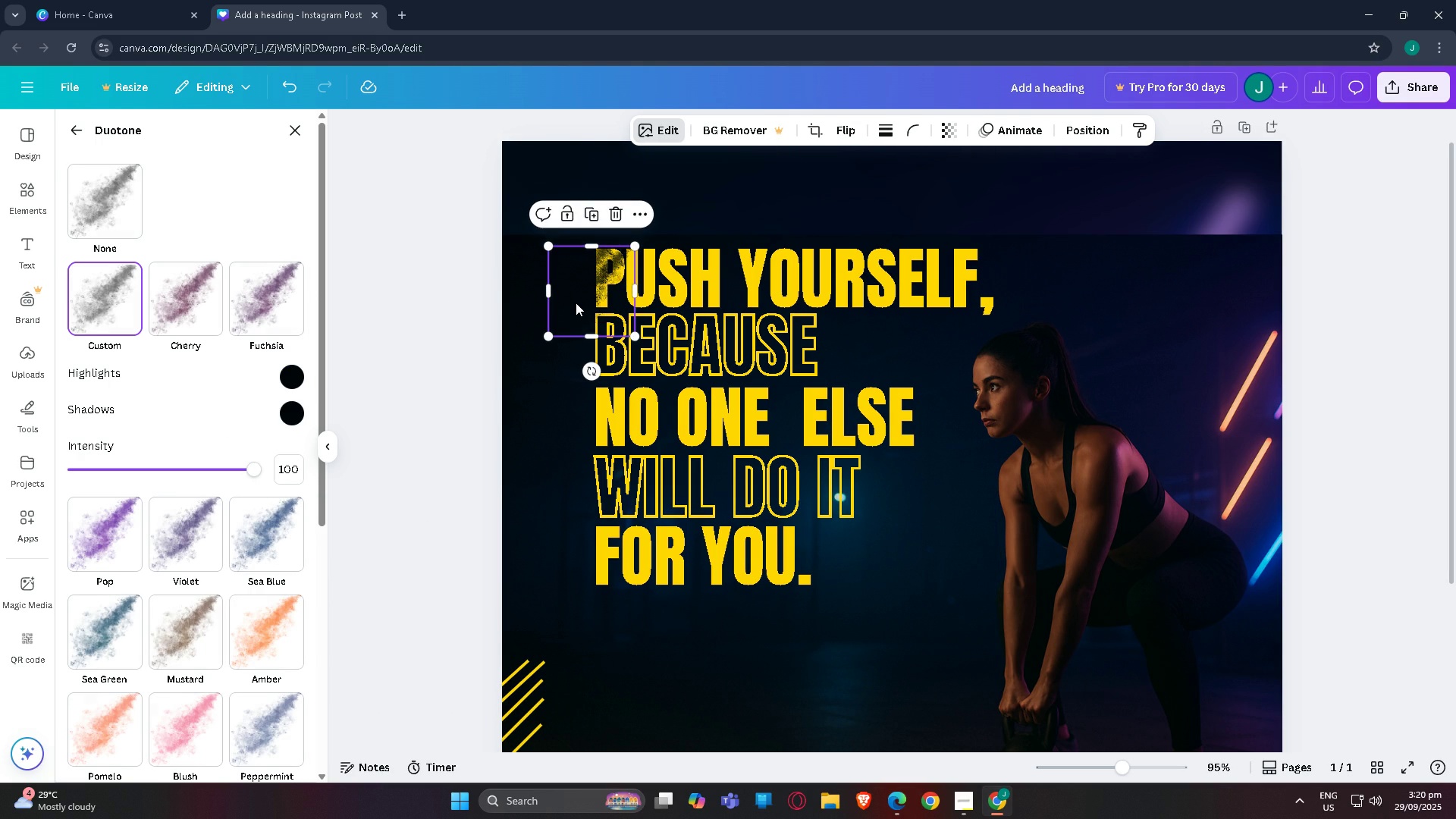 
left_click_drag(start_coordinate=[576, 302], to_coordinate=[565, 432])
 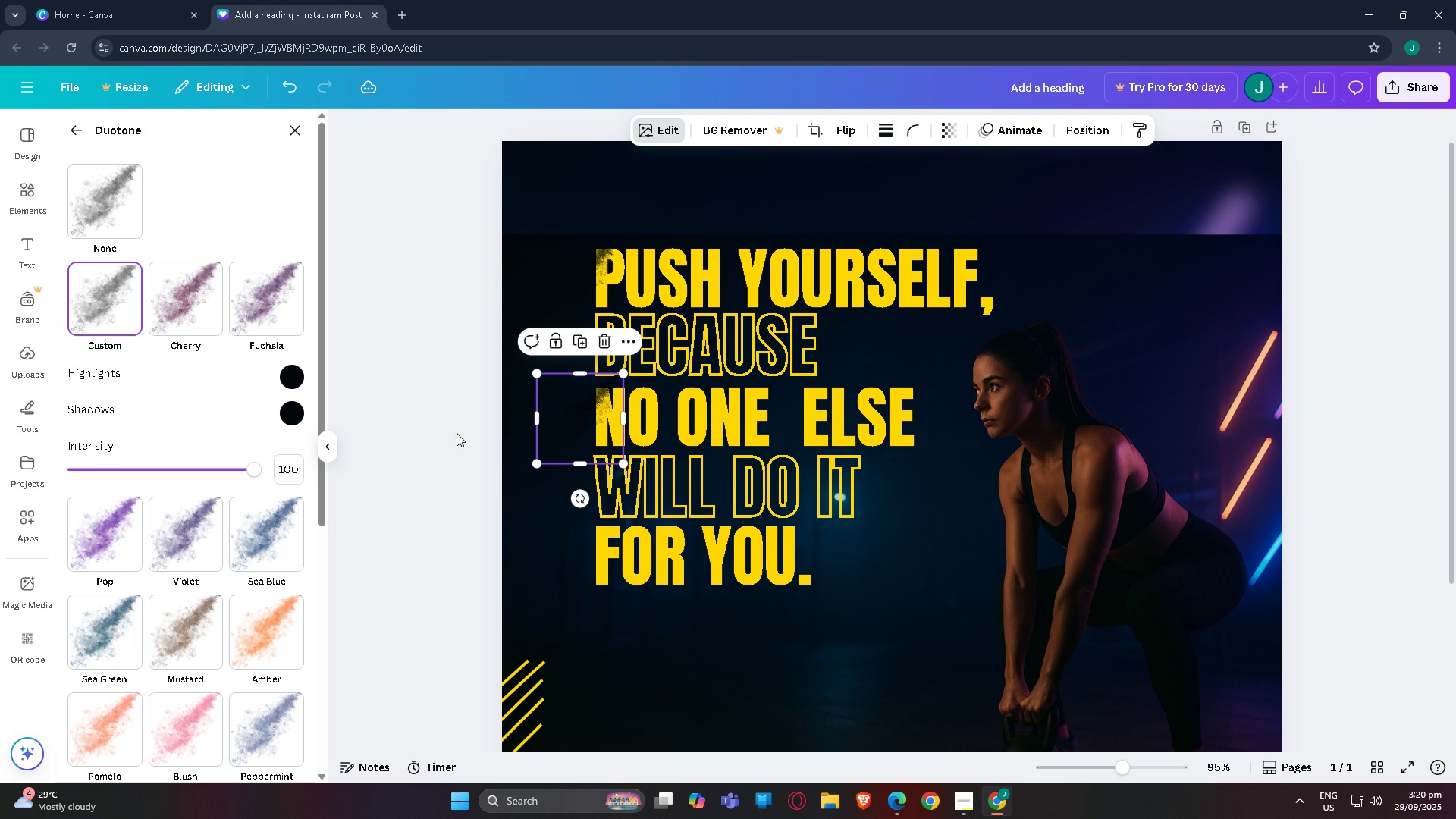 
left_click([457, 433])
 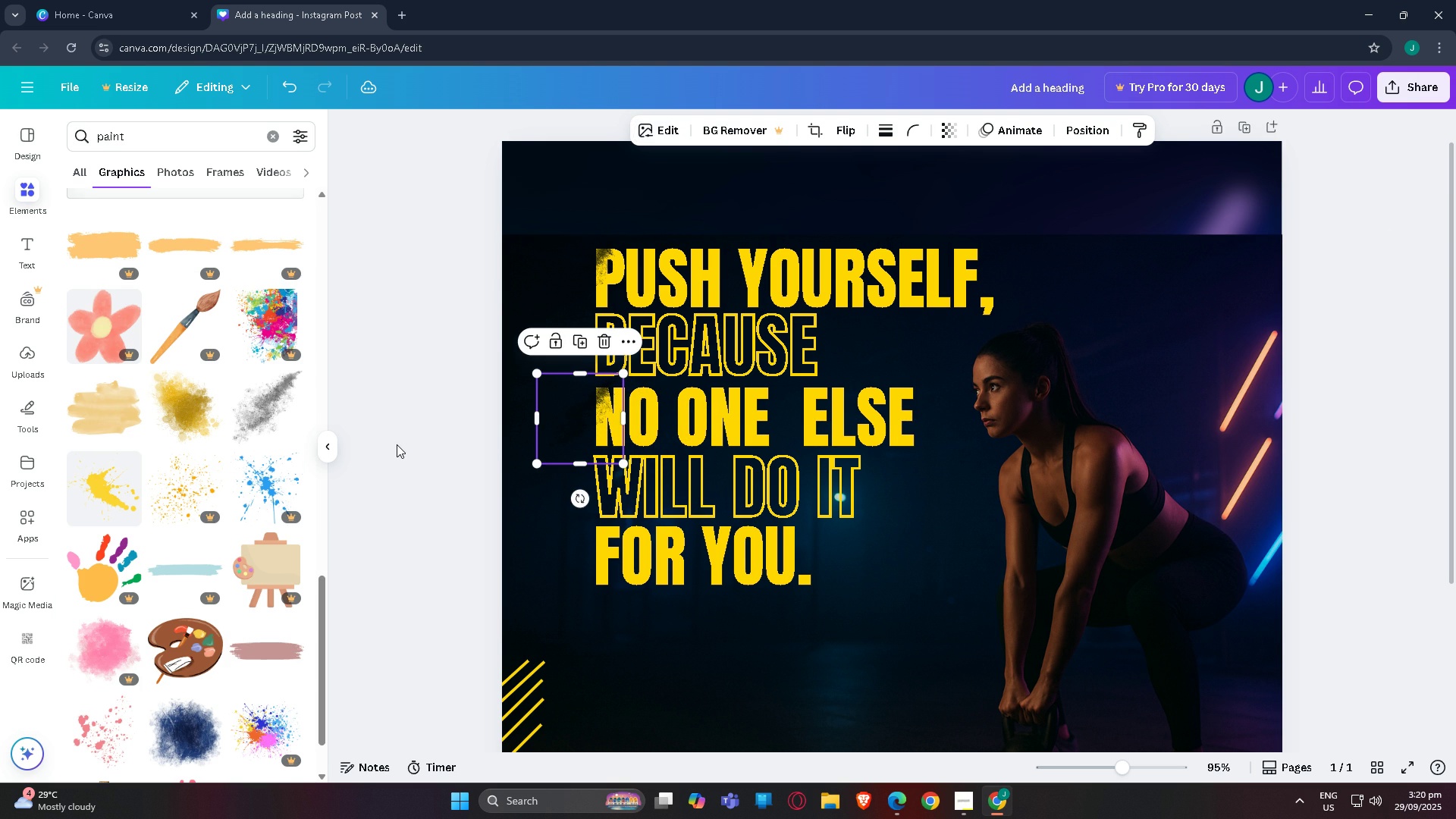 
left_click([397, 444])
 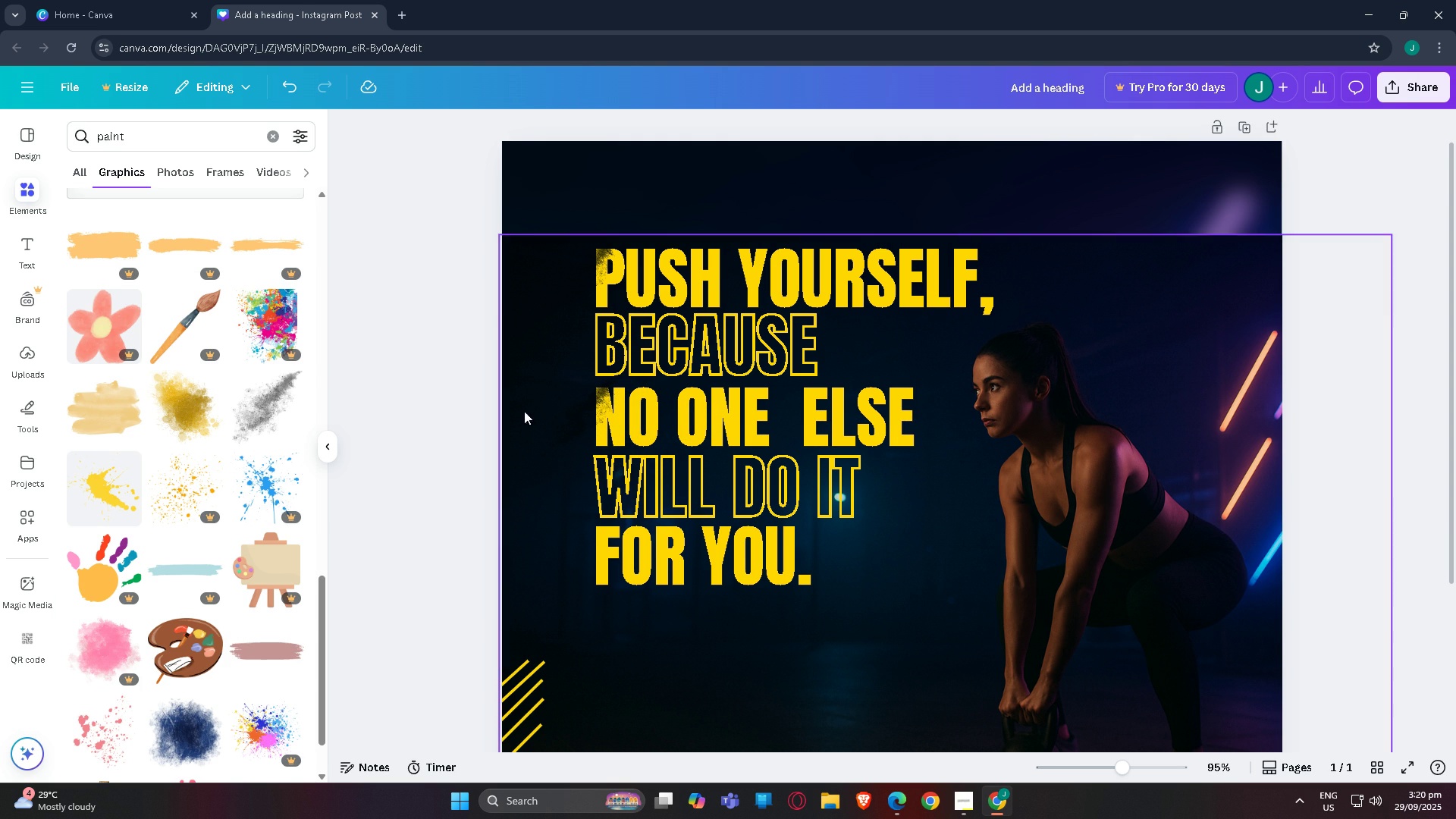 
left_click([567, 416])
 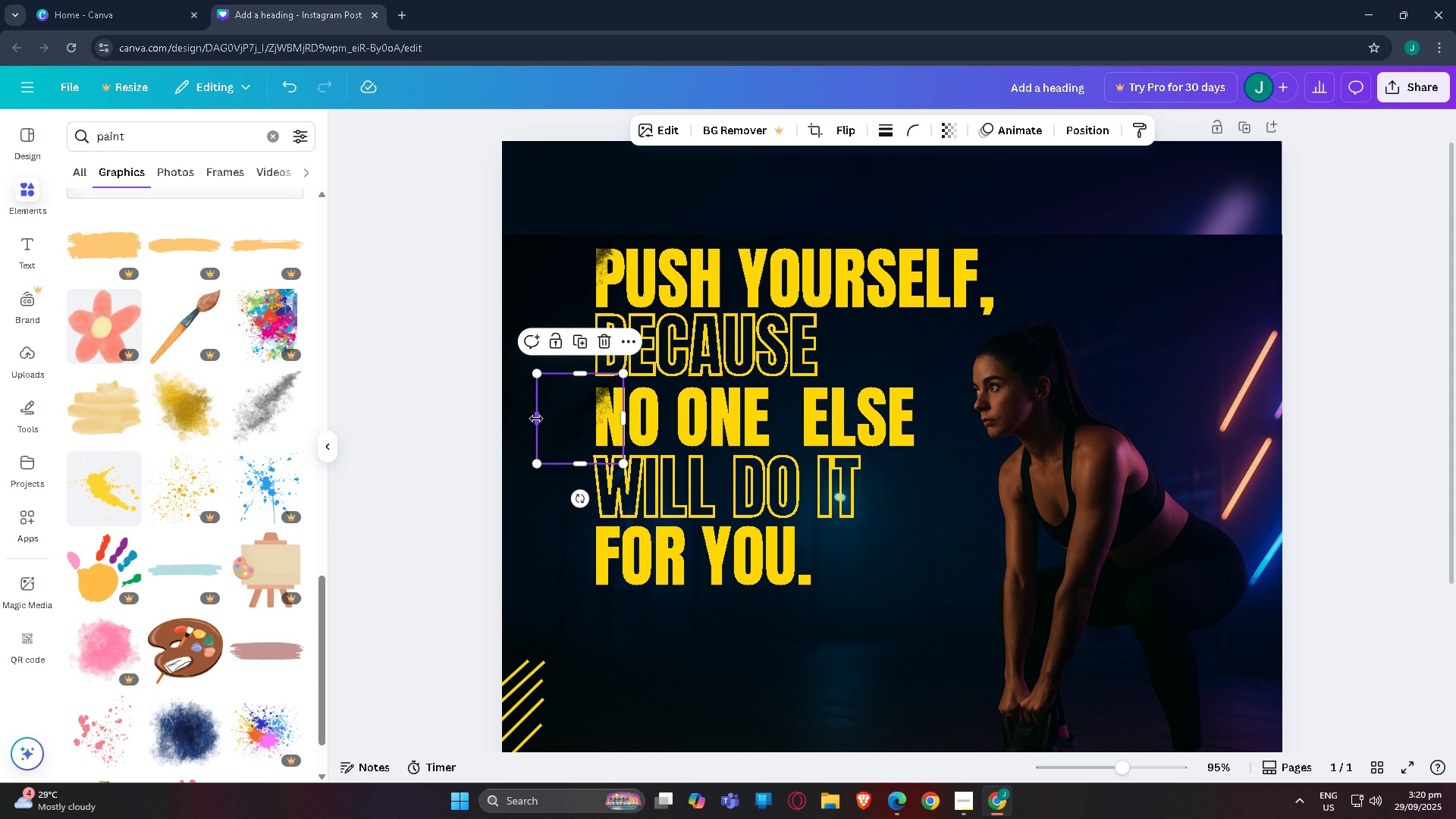 
left_click_drag(start_coordinate=[538, 419], to_coordinate=[599, 422])
 